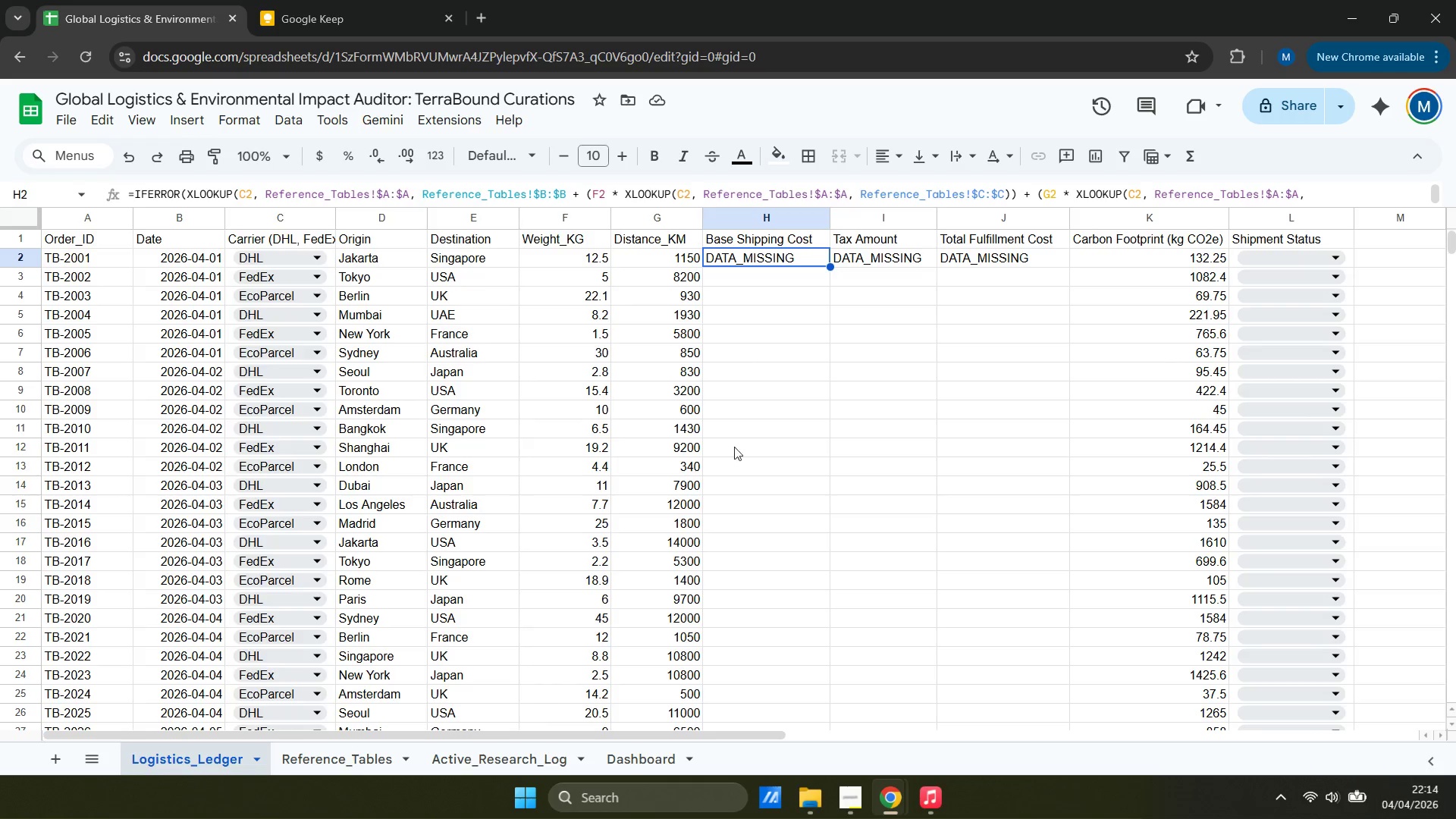 
scroll: coordinate [279, 583], scroll_direction: down, amount: 6.0
 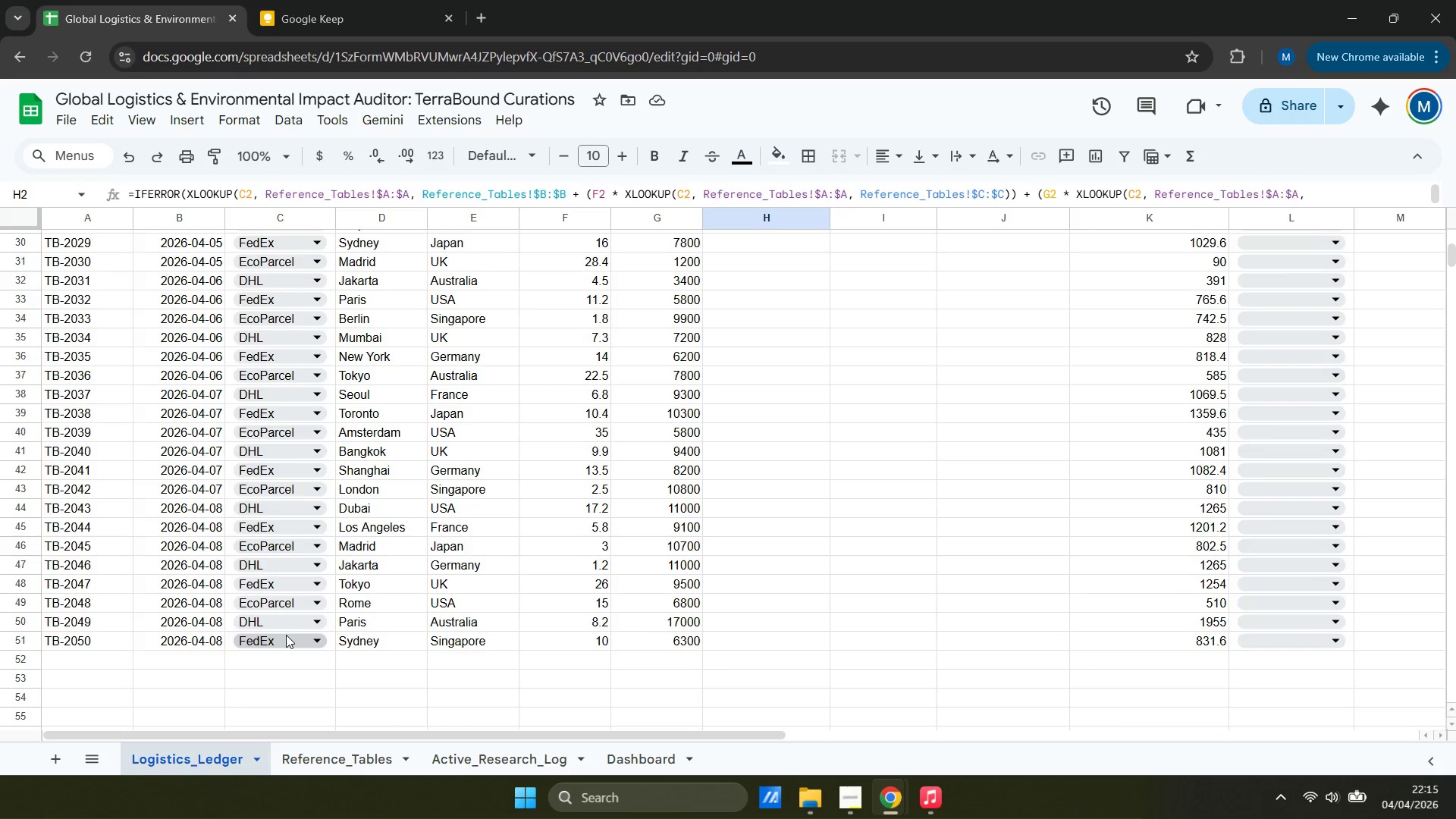 
scroll: coordinate [287, 619], scroll_direction: up, amount: 7.0
 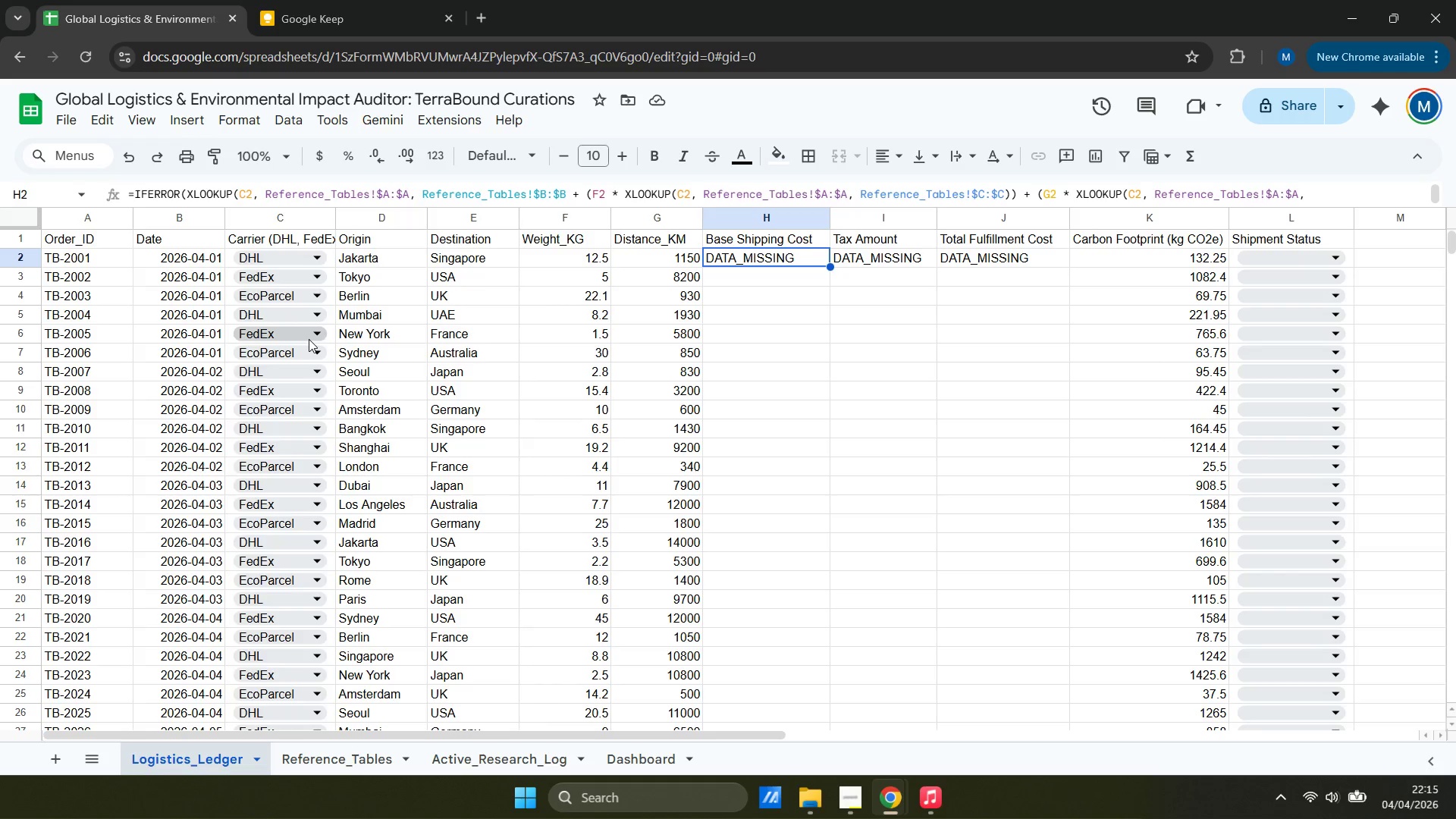 
wait(28.75)
 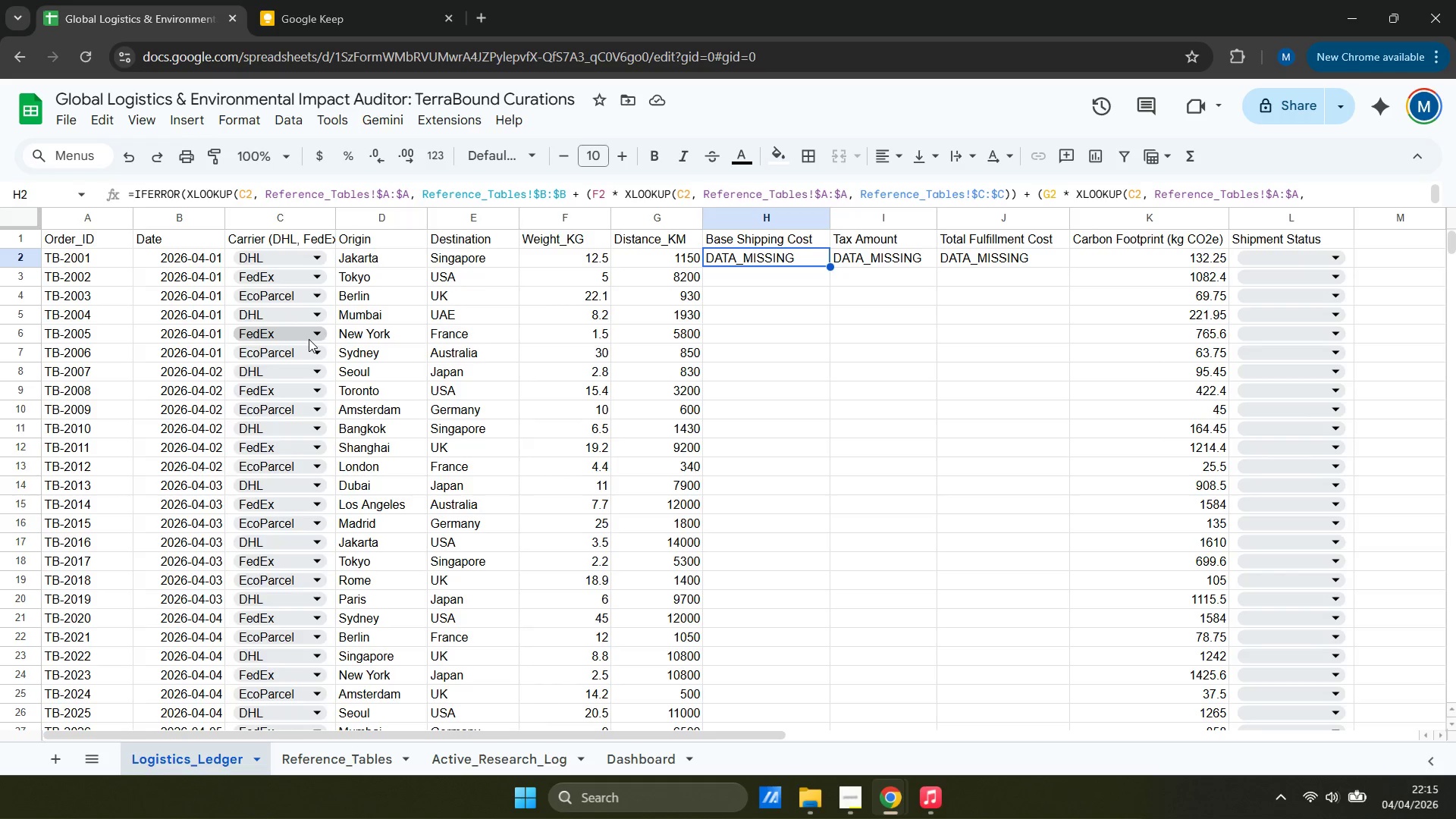 
left_click([349, 752])
 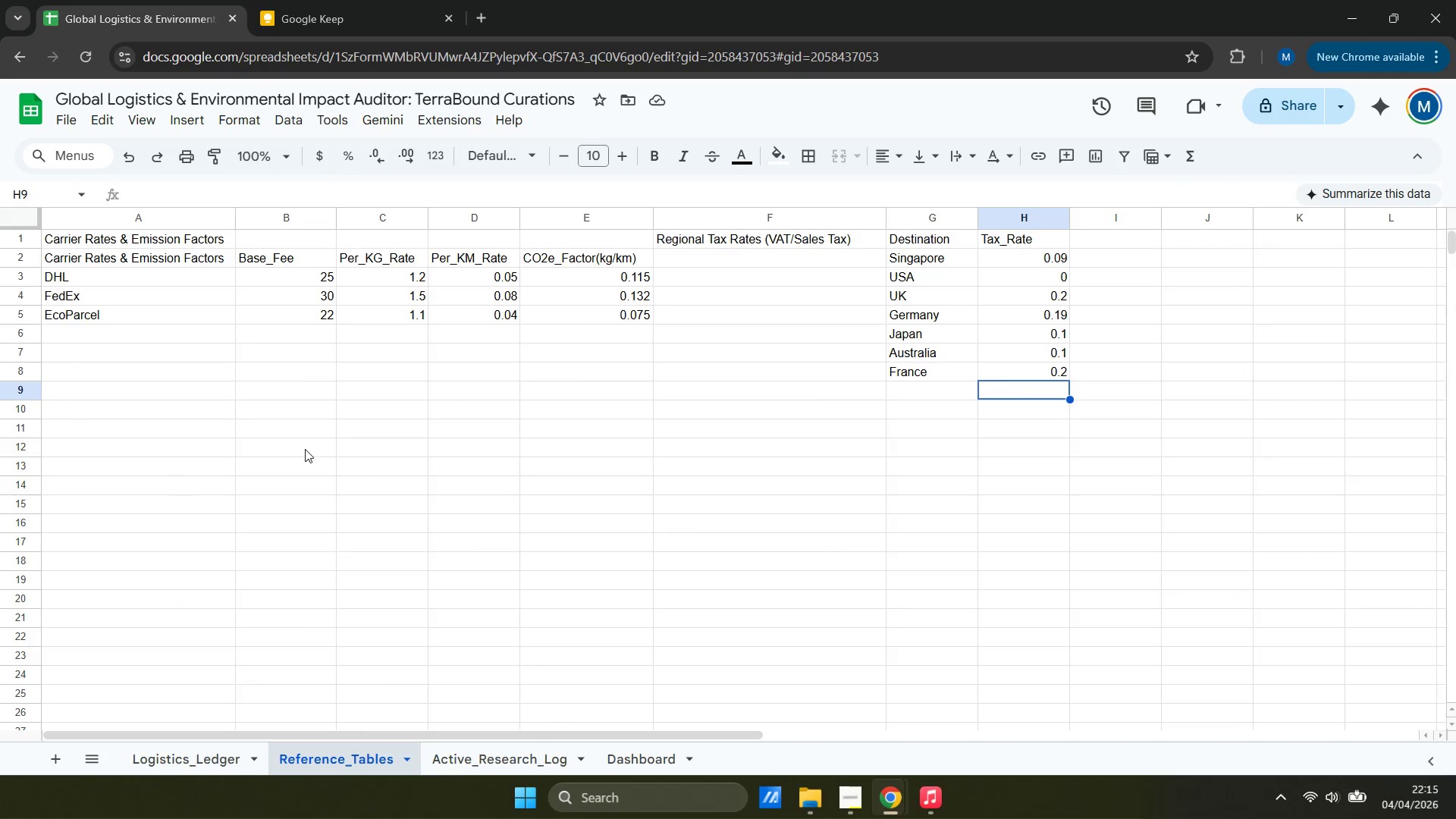 
wait(12.41)
 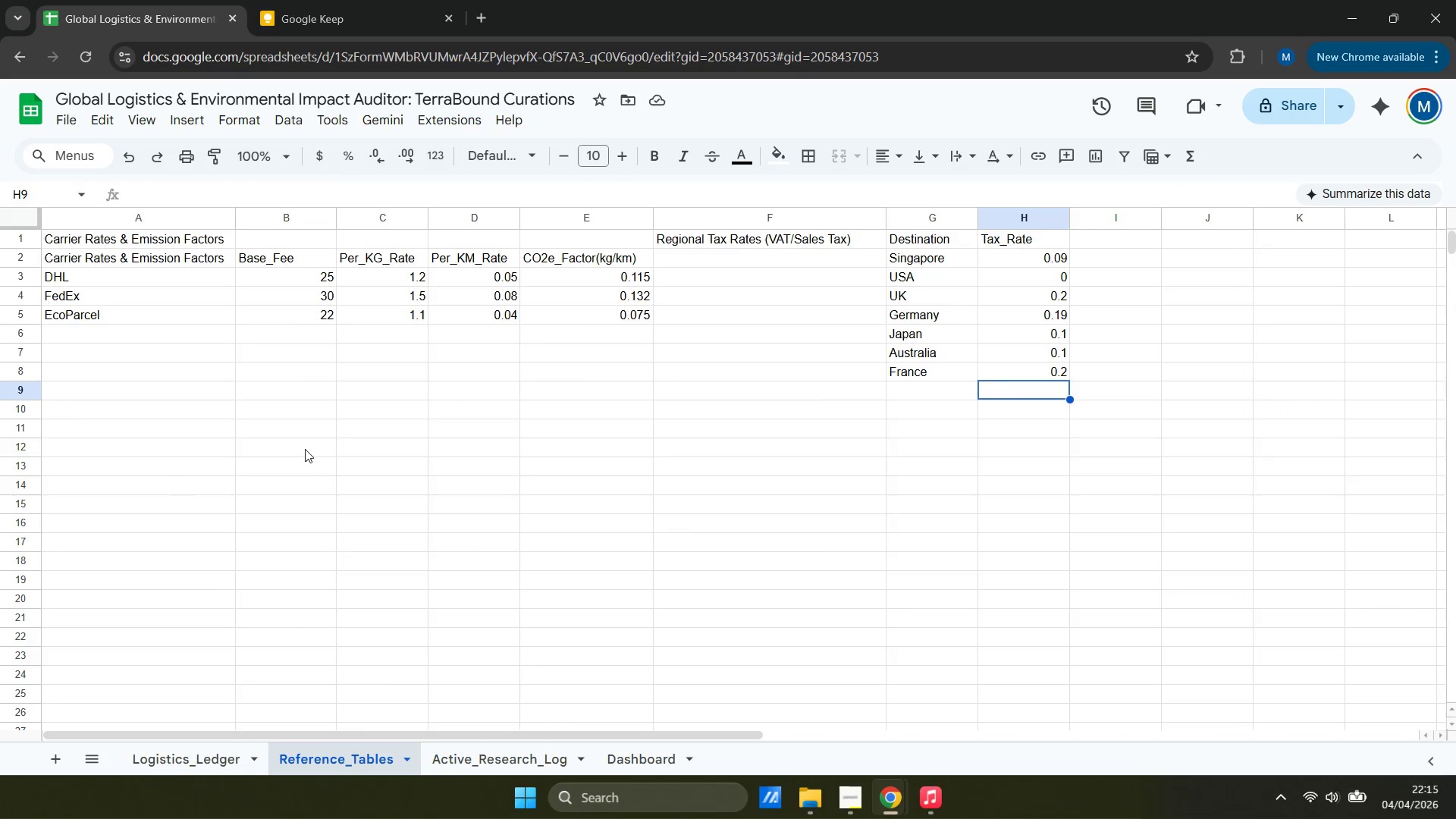 
left_click([212, 758])
 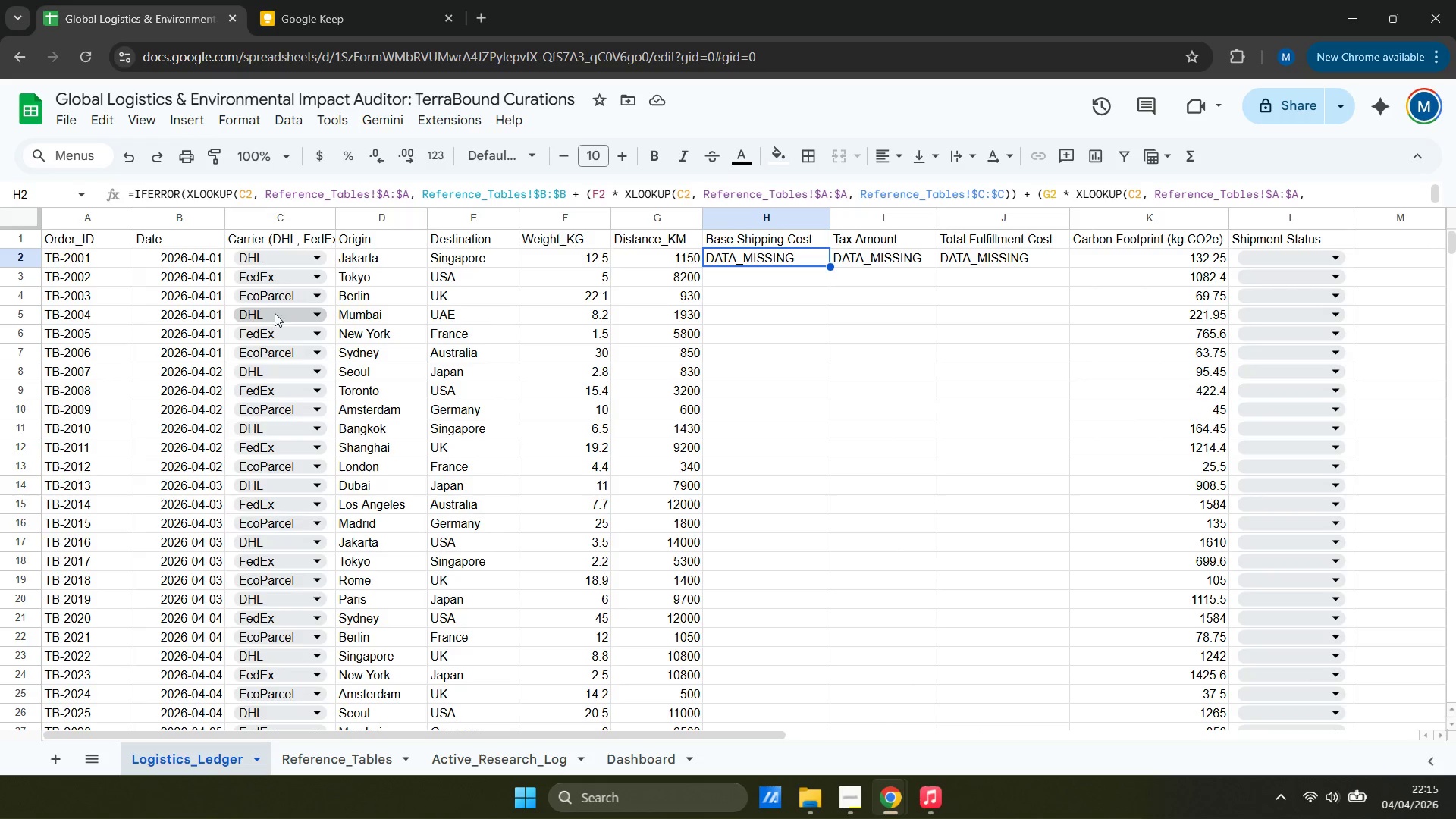 
mouse_move([243, 312])
 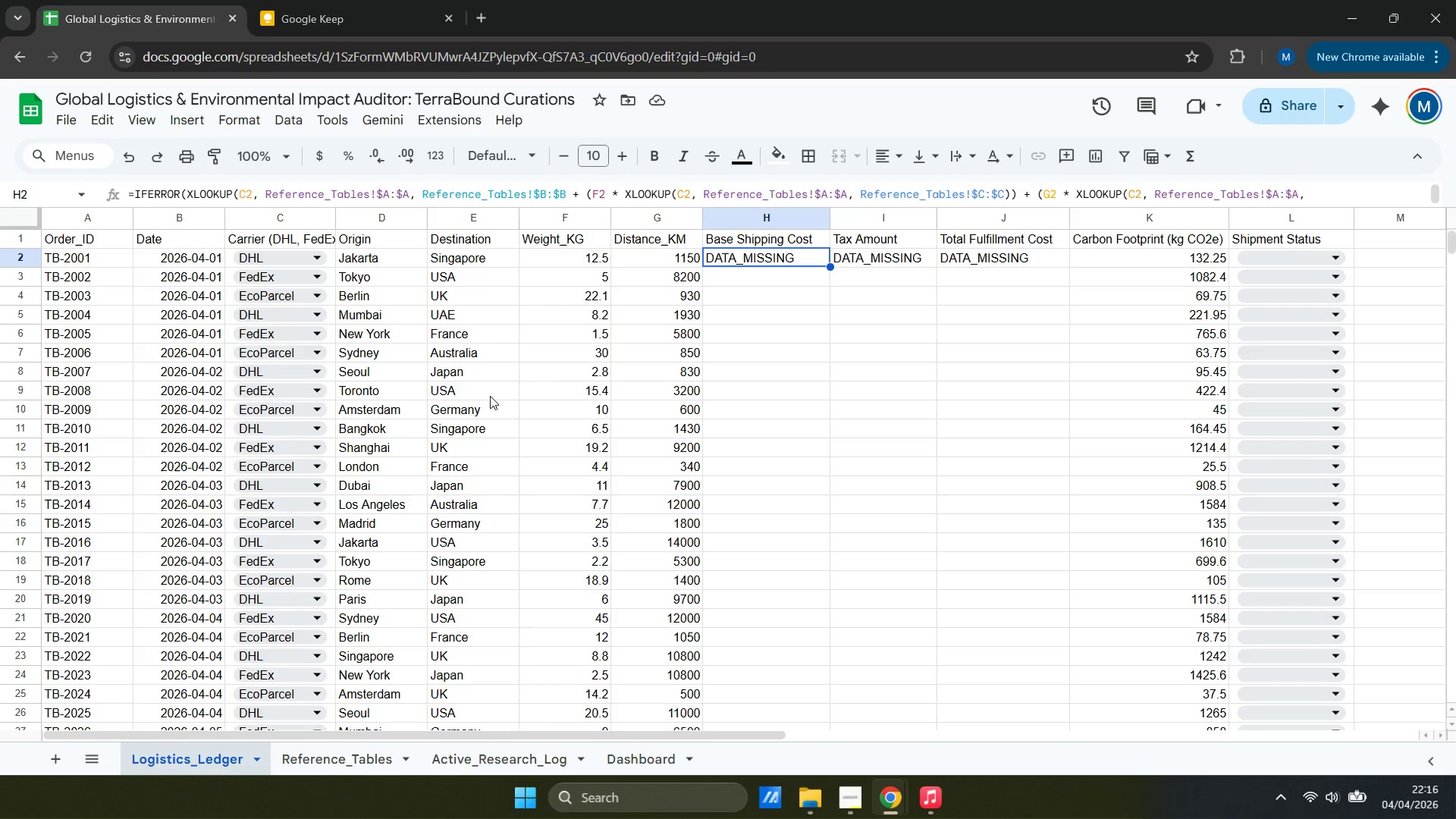 
wait(5.08)
 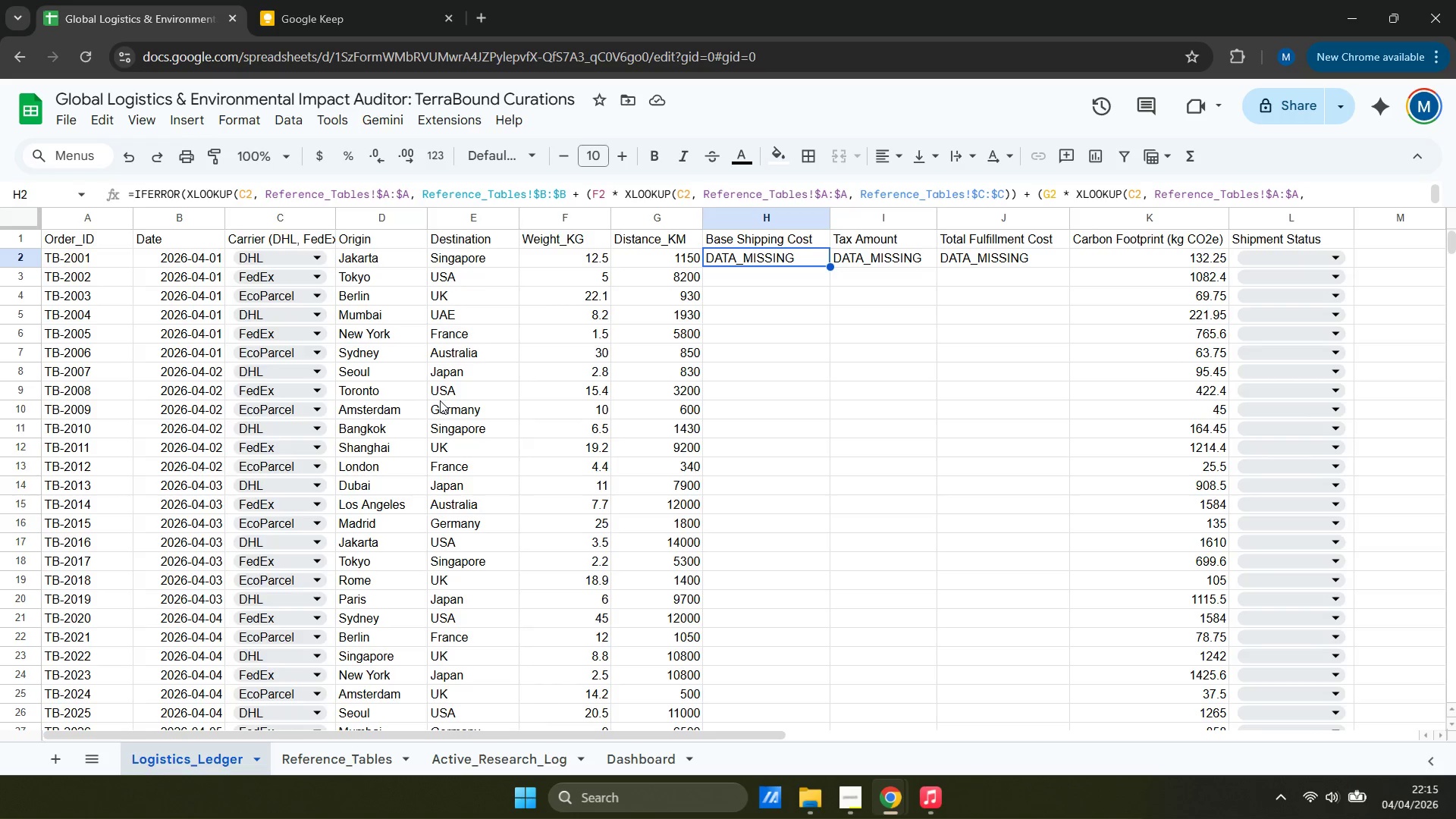 
left_click([765, 258])
 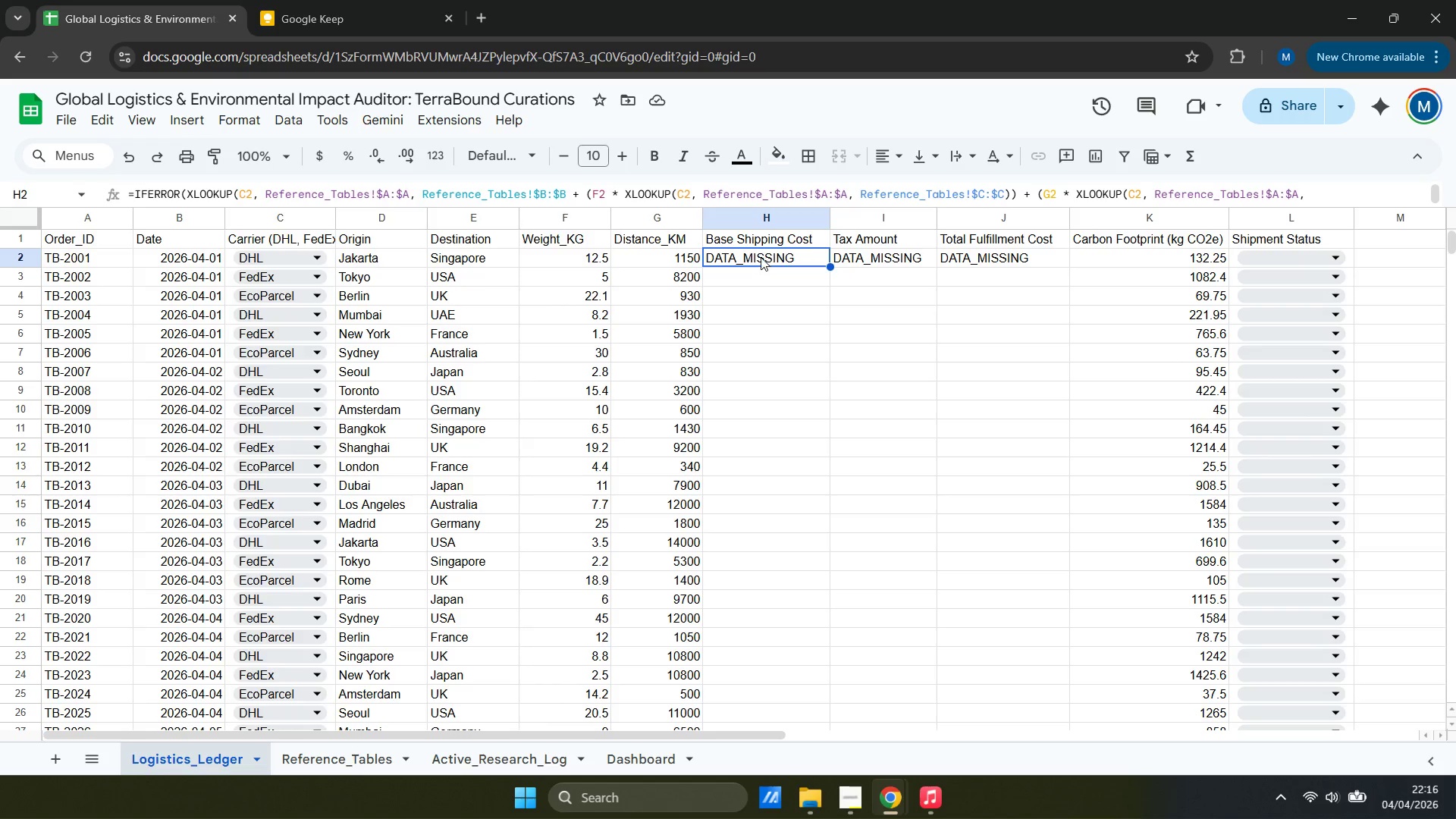 
wait(9.66)
 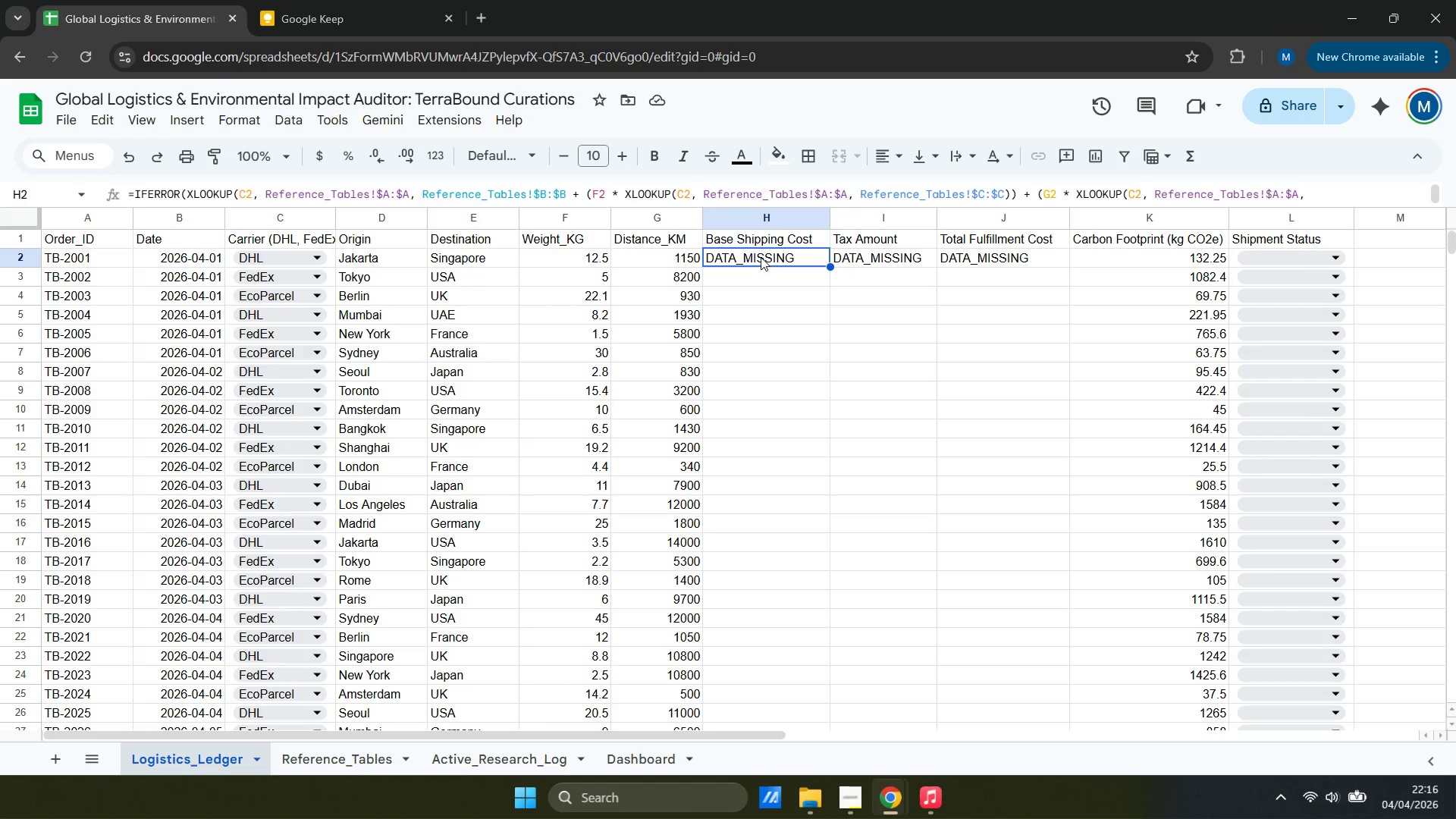 
left_click([386, 767])
 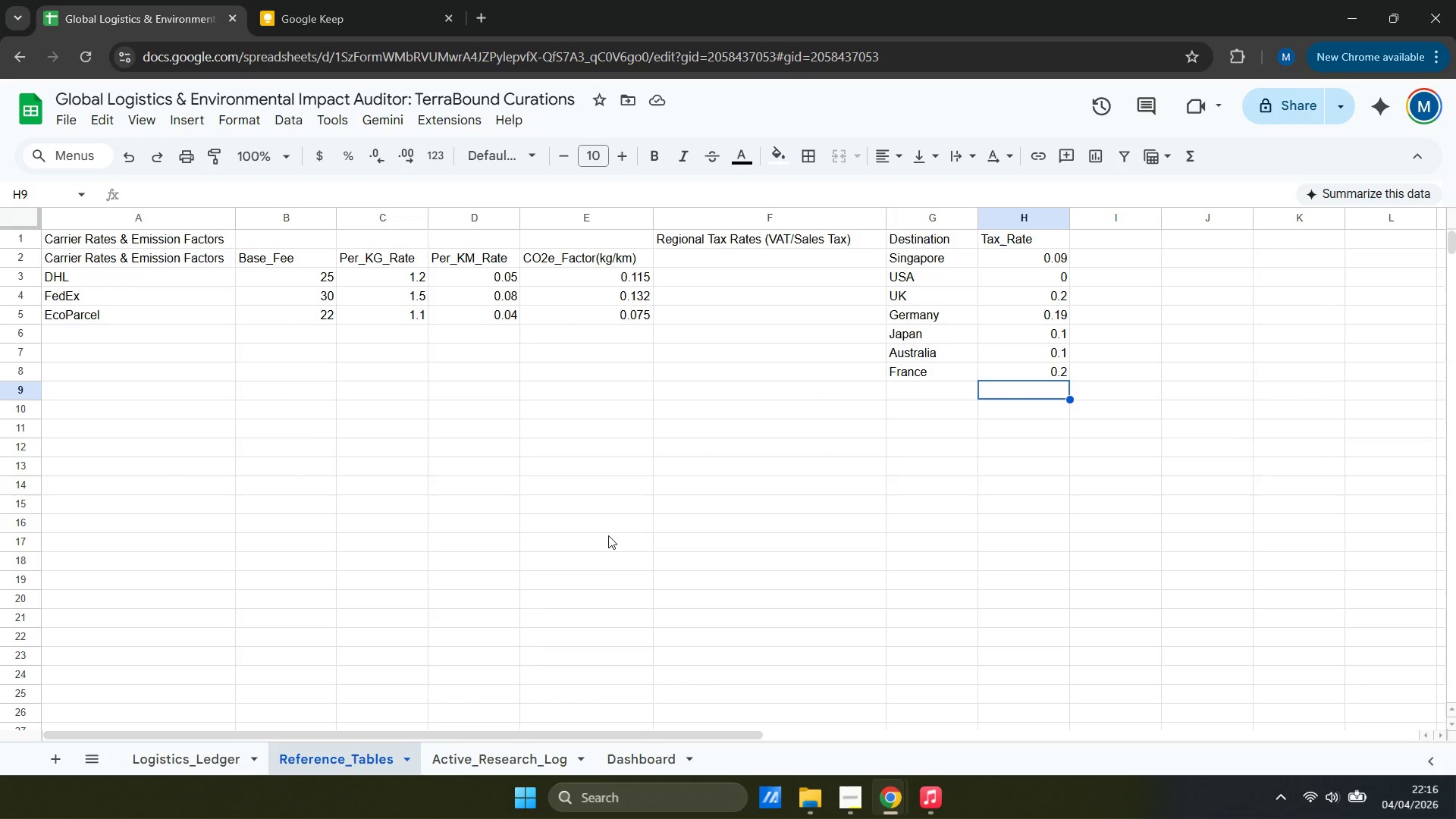 
wait(9.91)
 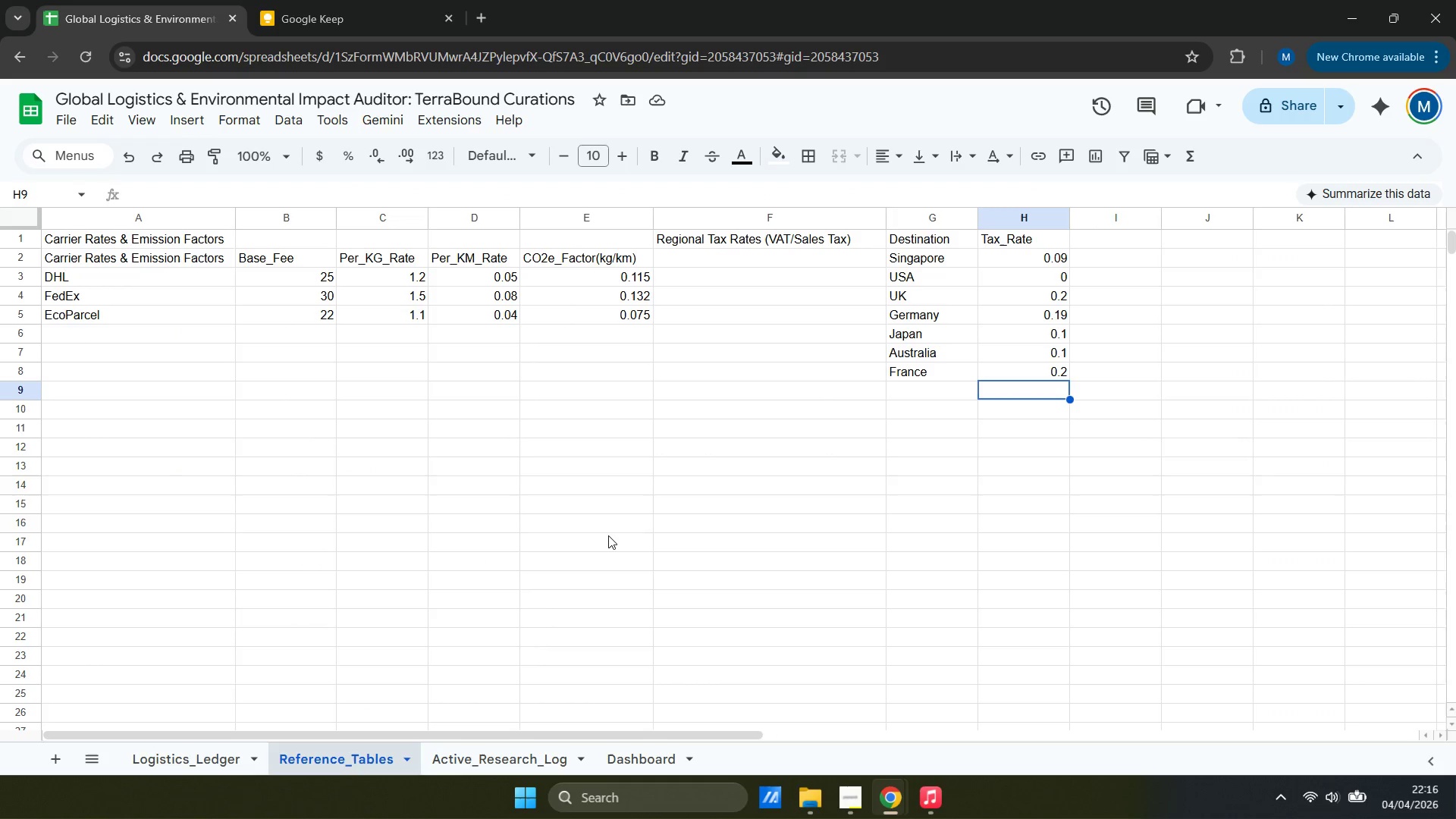 
left_click([963, 261])
 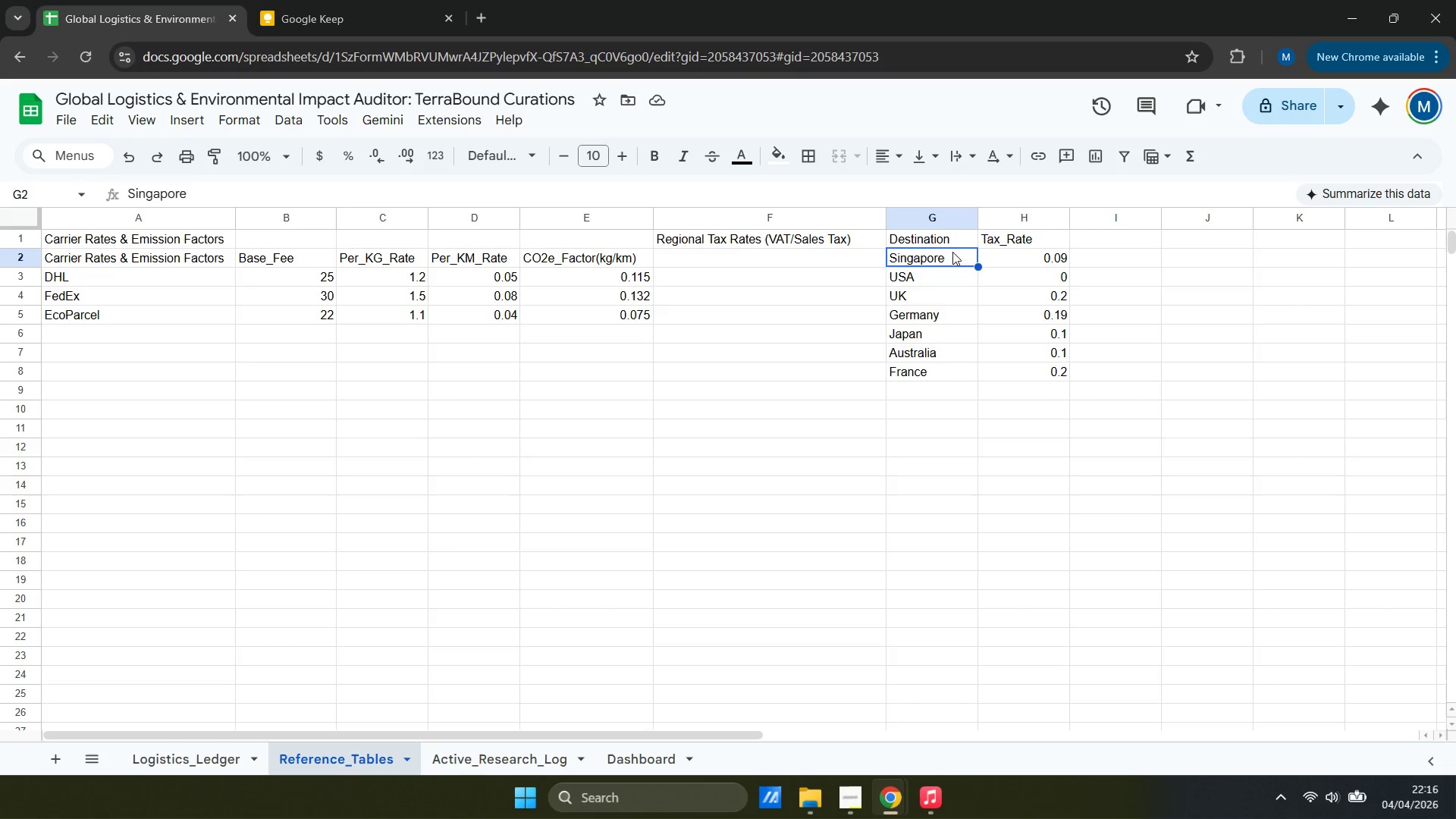 
left_click([948, 240])
 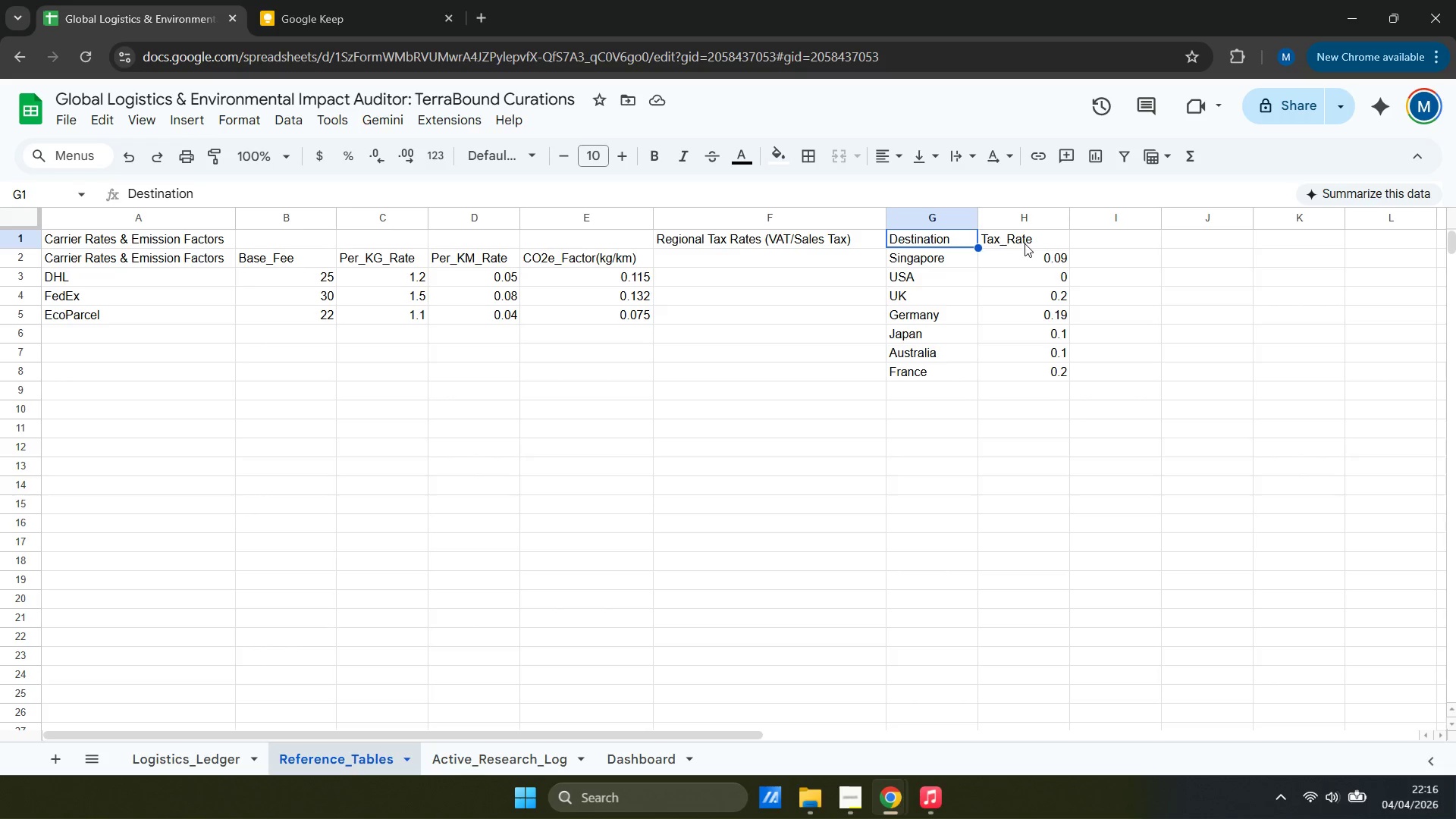 
wait(8.59)
 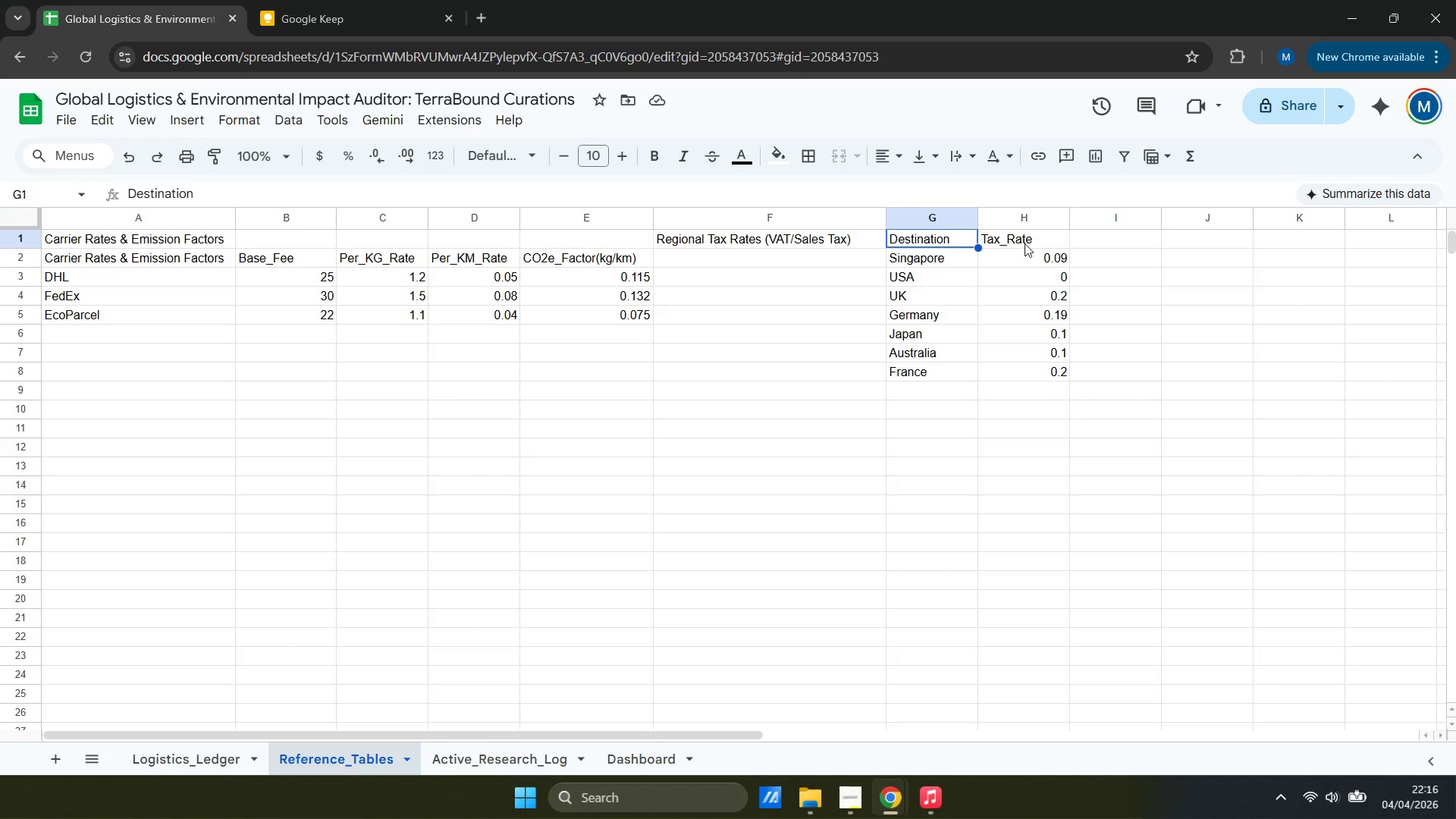 
left_click([218, 760])
 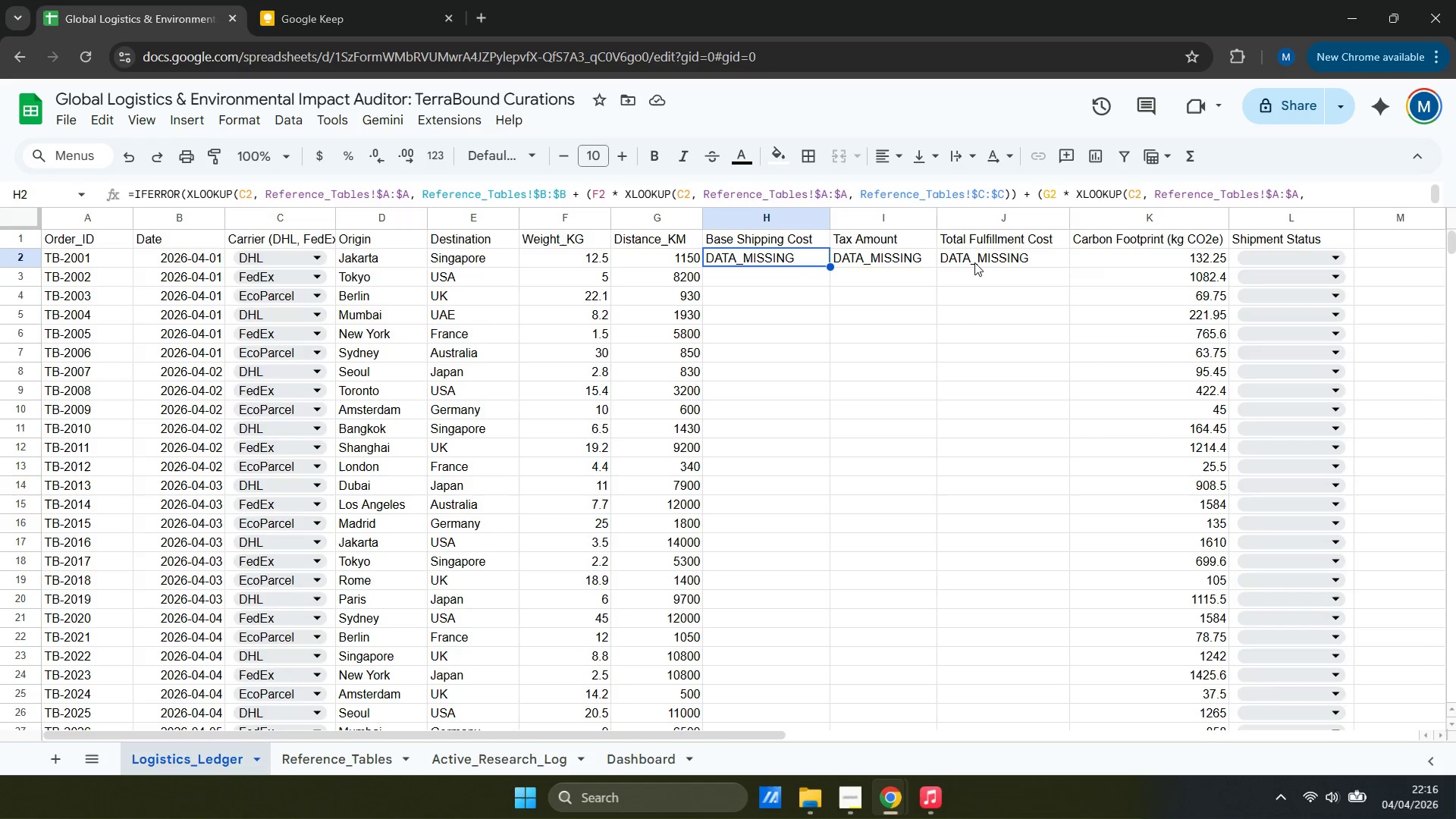 
left_click([974, 262])
 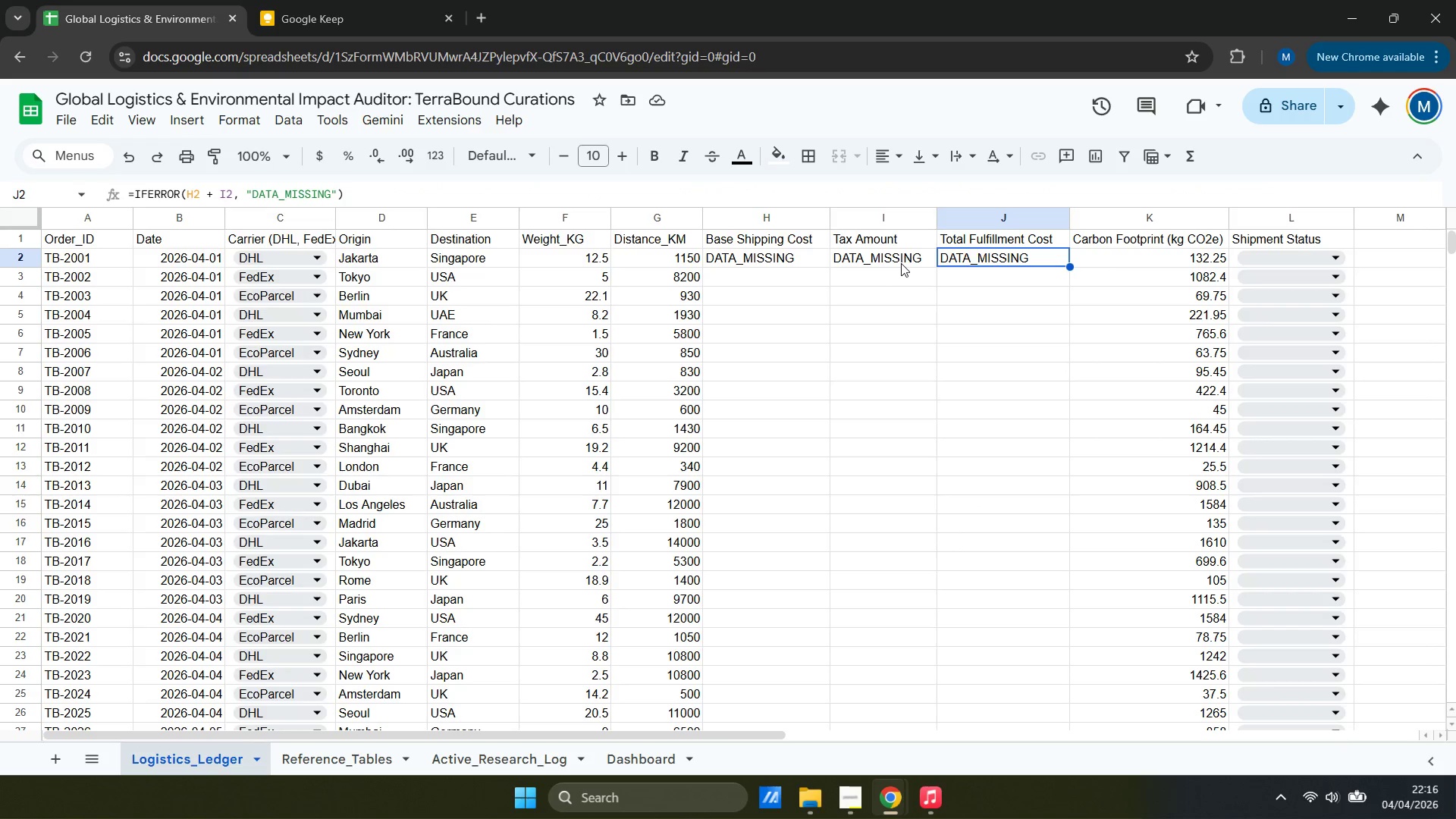 
left_click([901, 263])
 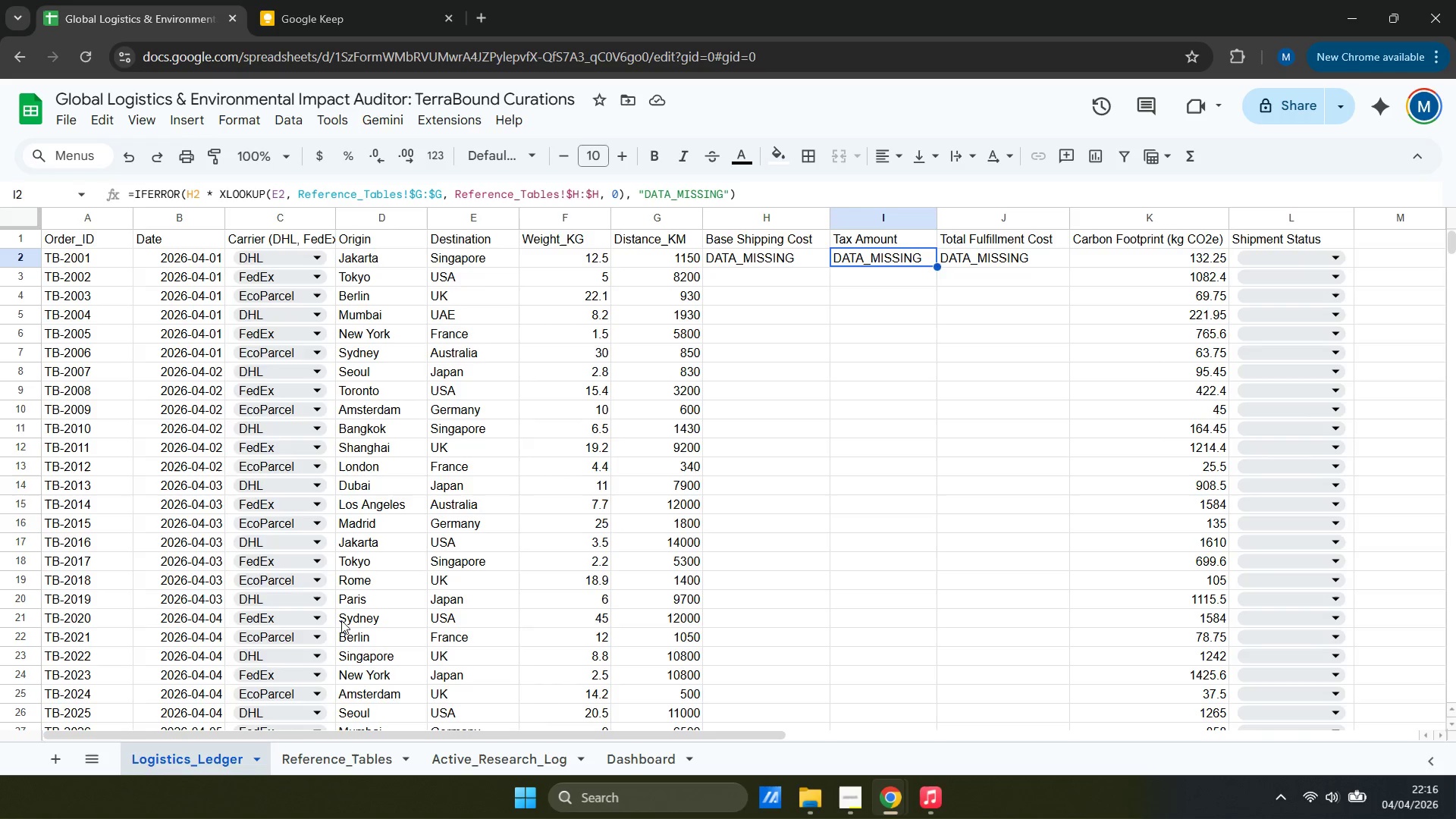 
wait(14.03)
 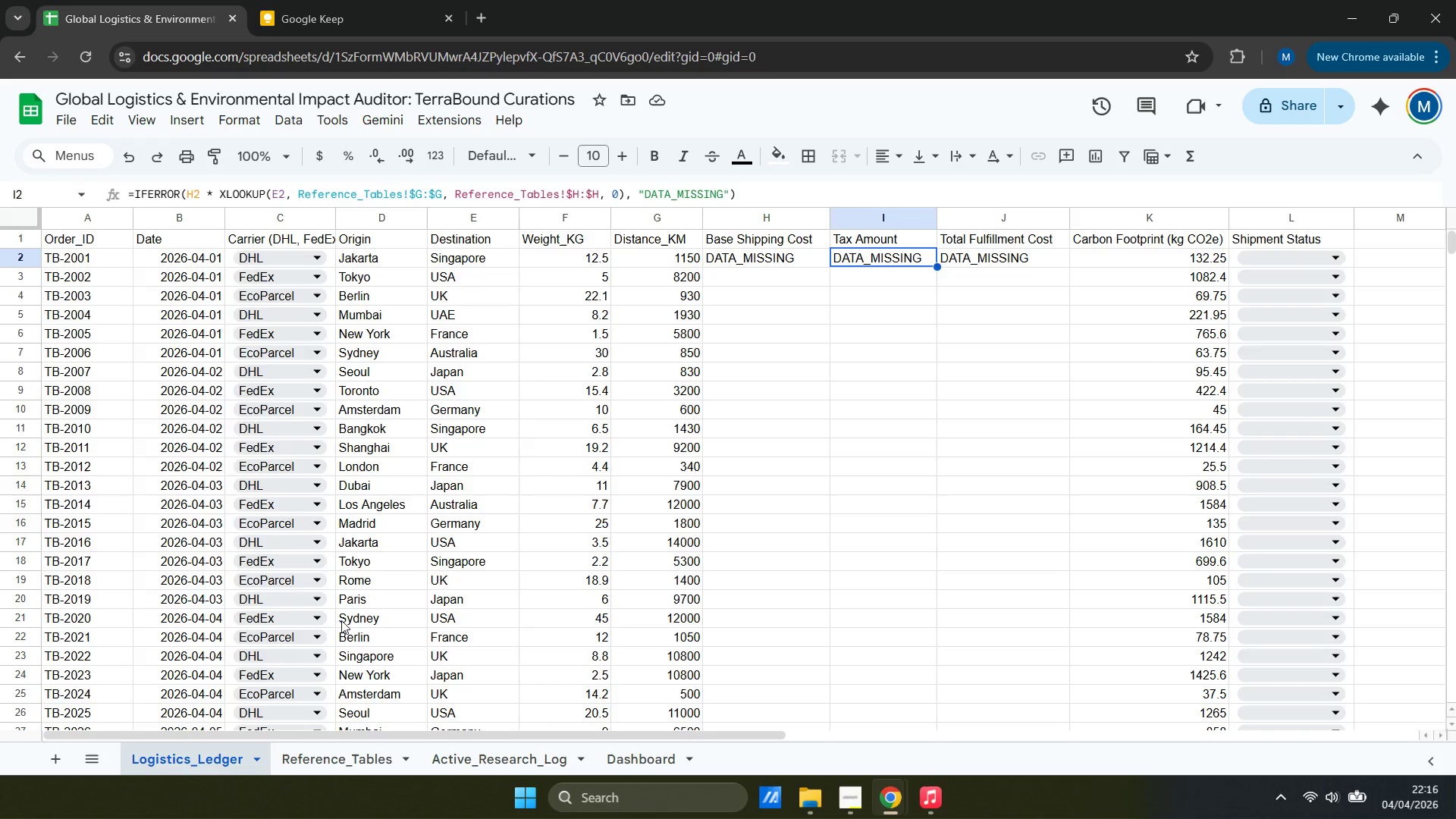 
left_click_drag(start_coordinate=[332, 218], to_coordinate=[356, 216])
 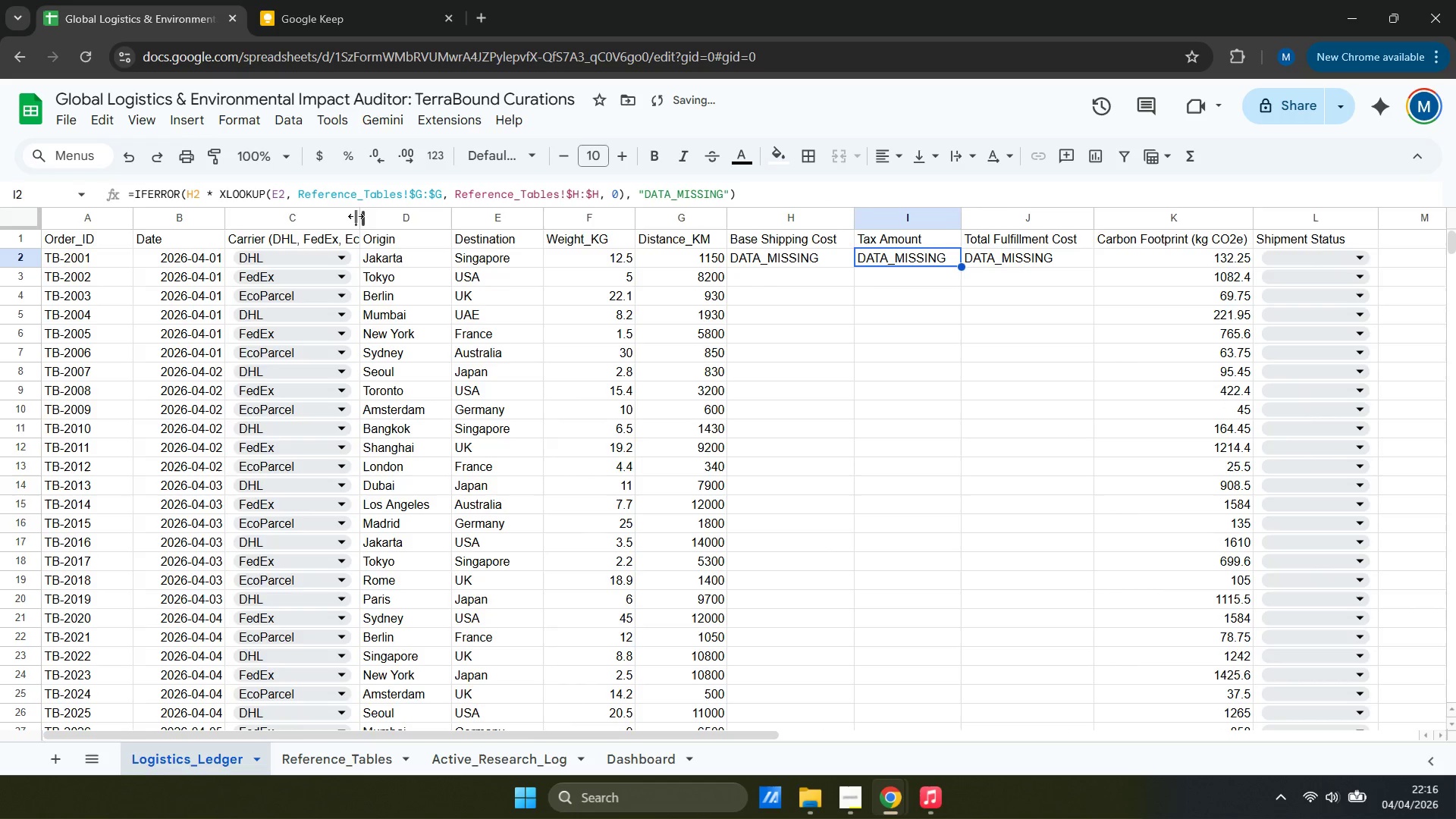 
left_click_drag(start_coordinate=[356, 216], to_coordinate=[391, 216])
 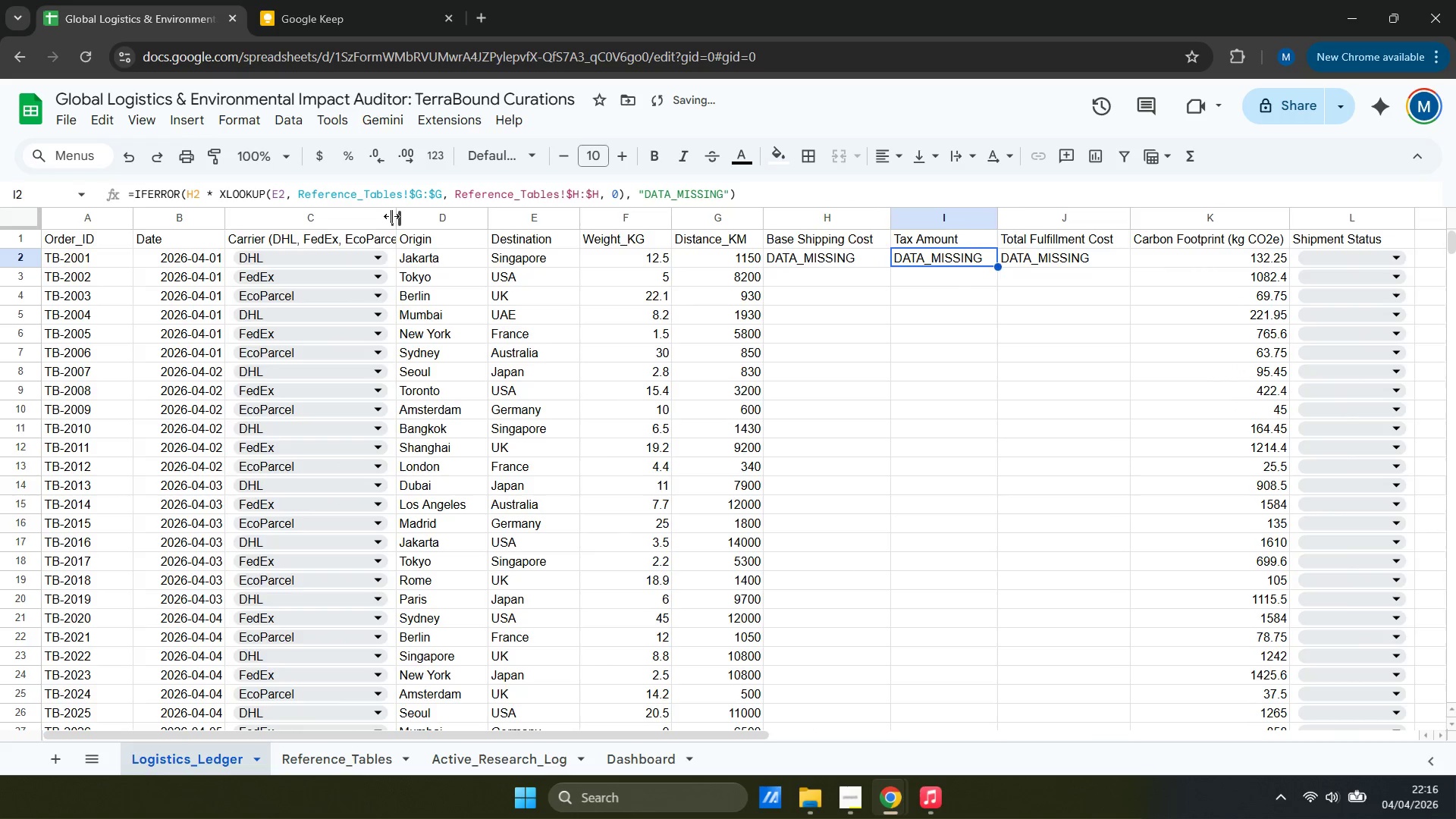 
left_click_drag(start_coordinate=[391, 216], to_coordinate=[425, 214])
 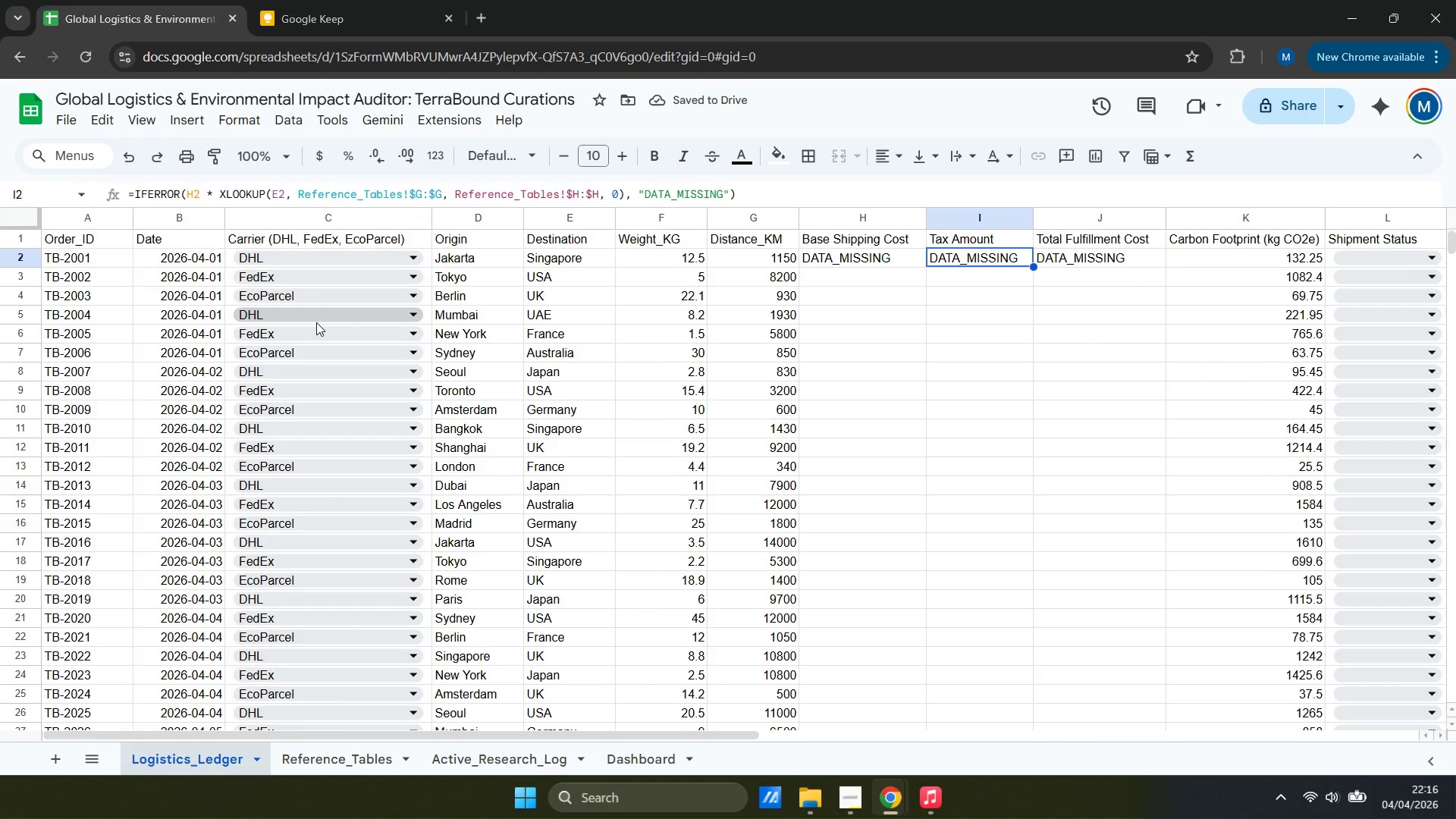 
scroll: coordinate [369, 445], scroll_direction: down, amount: 1.0
 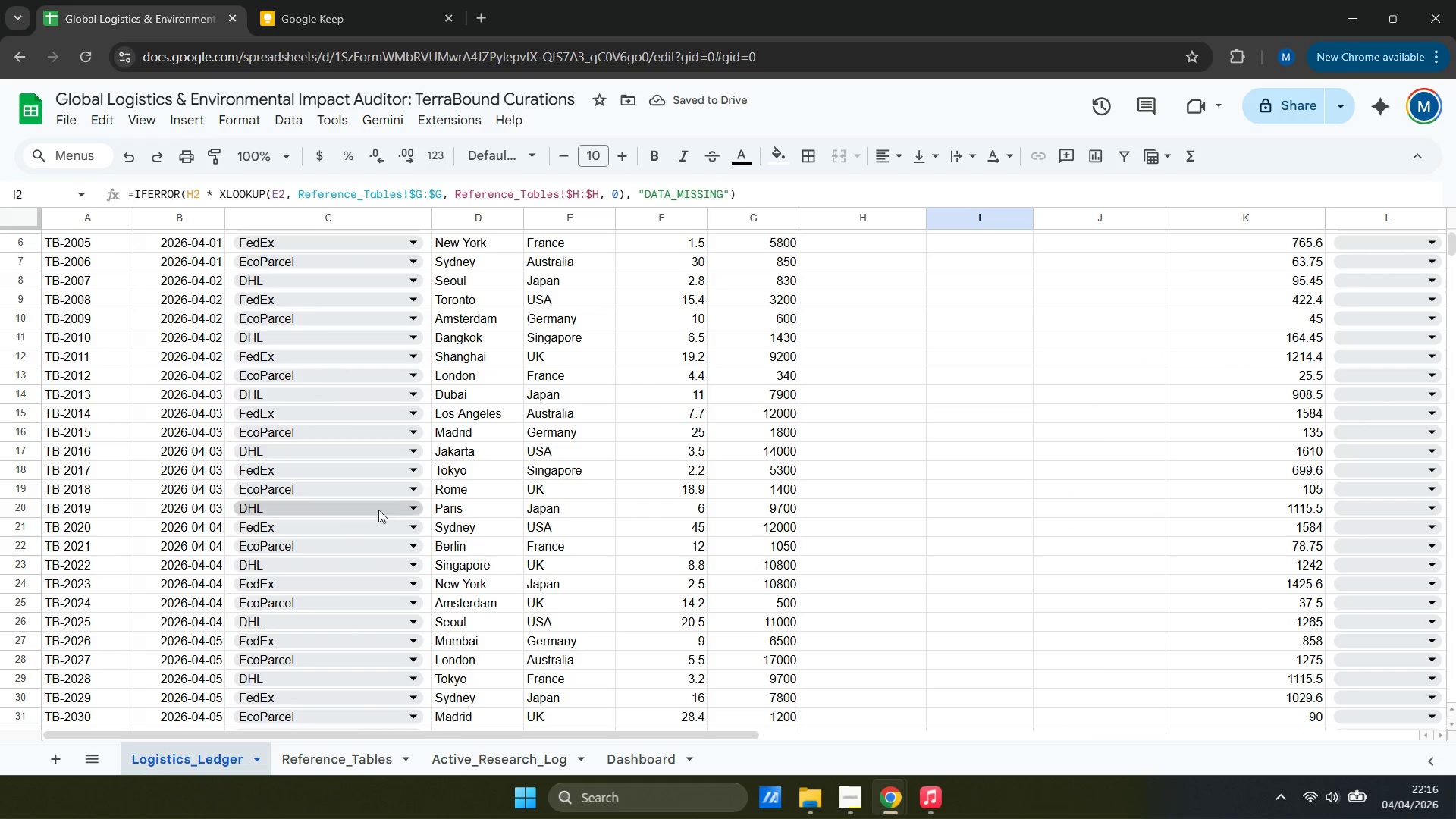 
scroll: coordinate [545, 360], scroll_direction: up, amount: 2.0
 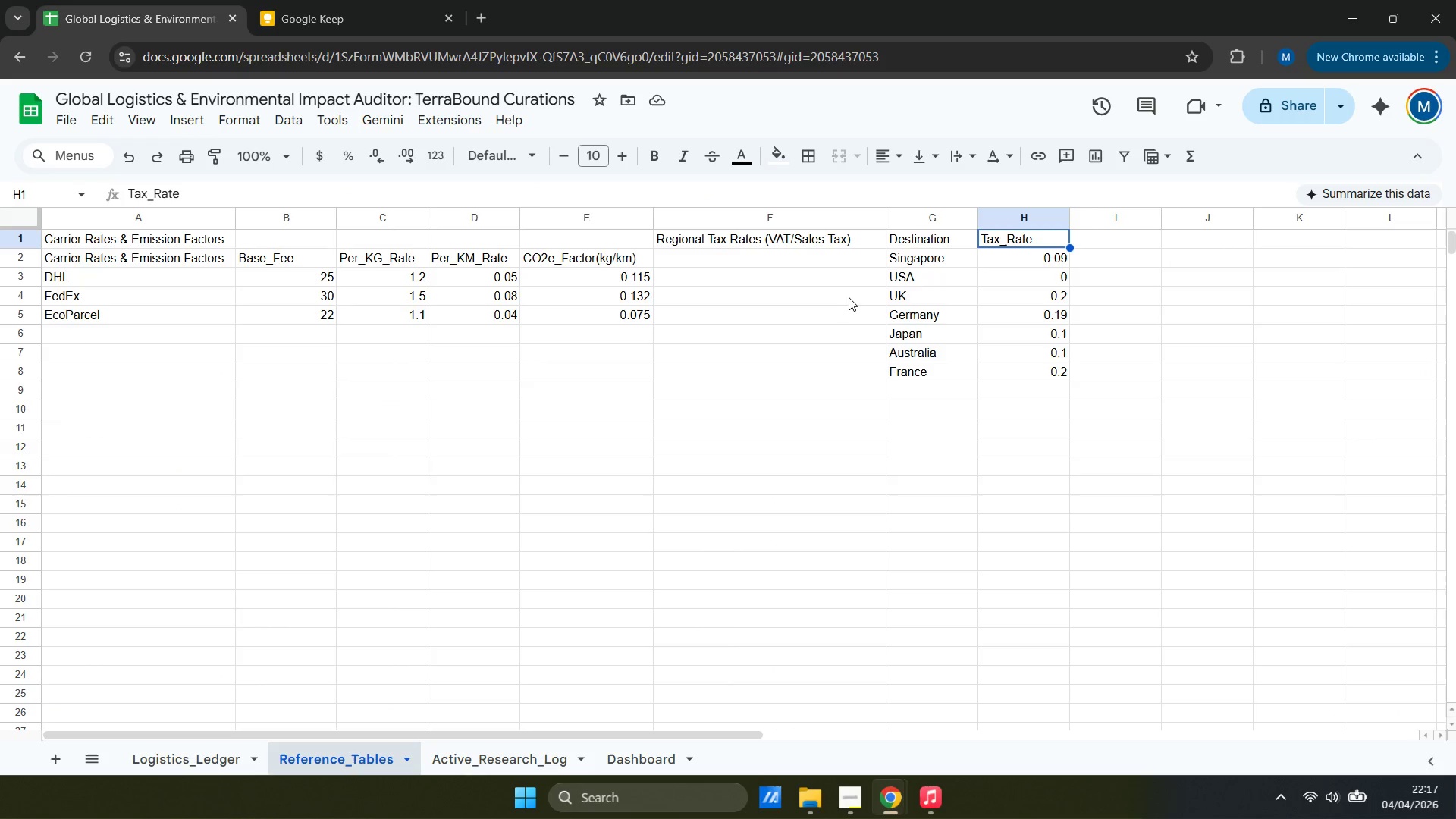 
wait(12.08)
 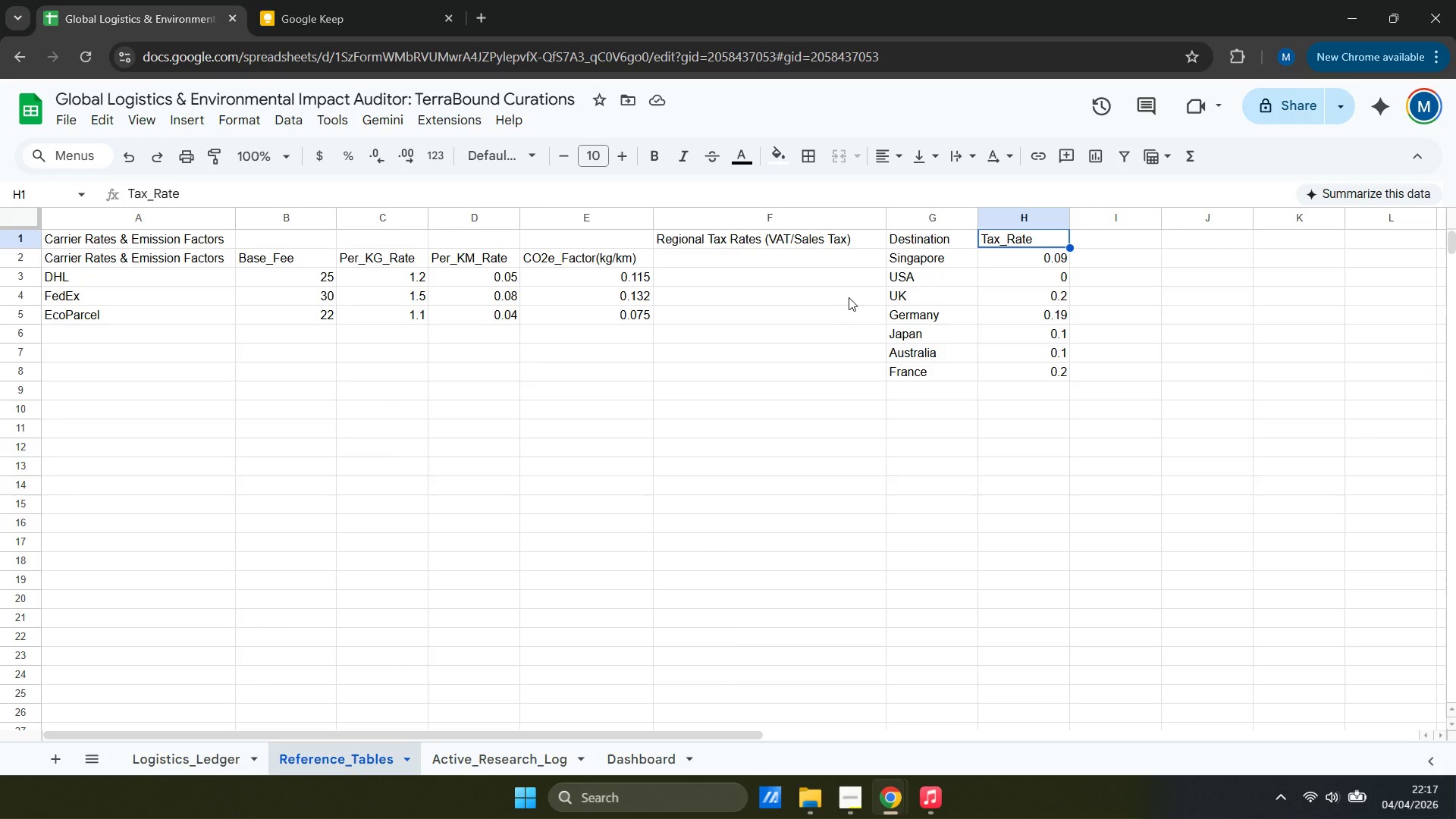 
left_click([230, 761])
 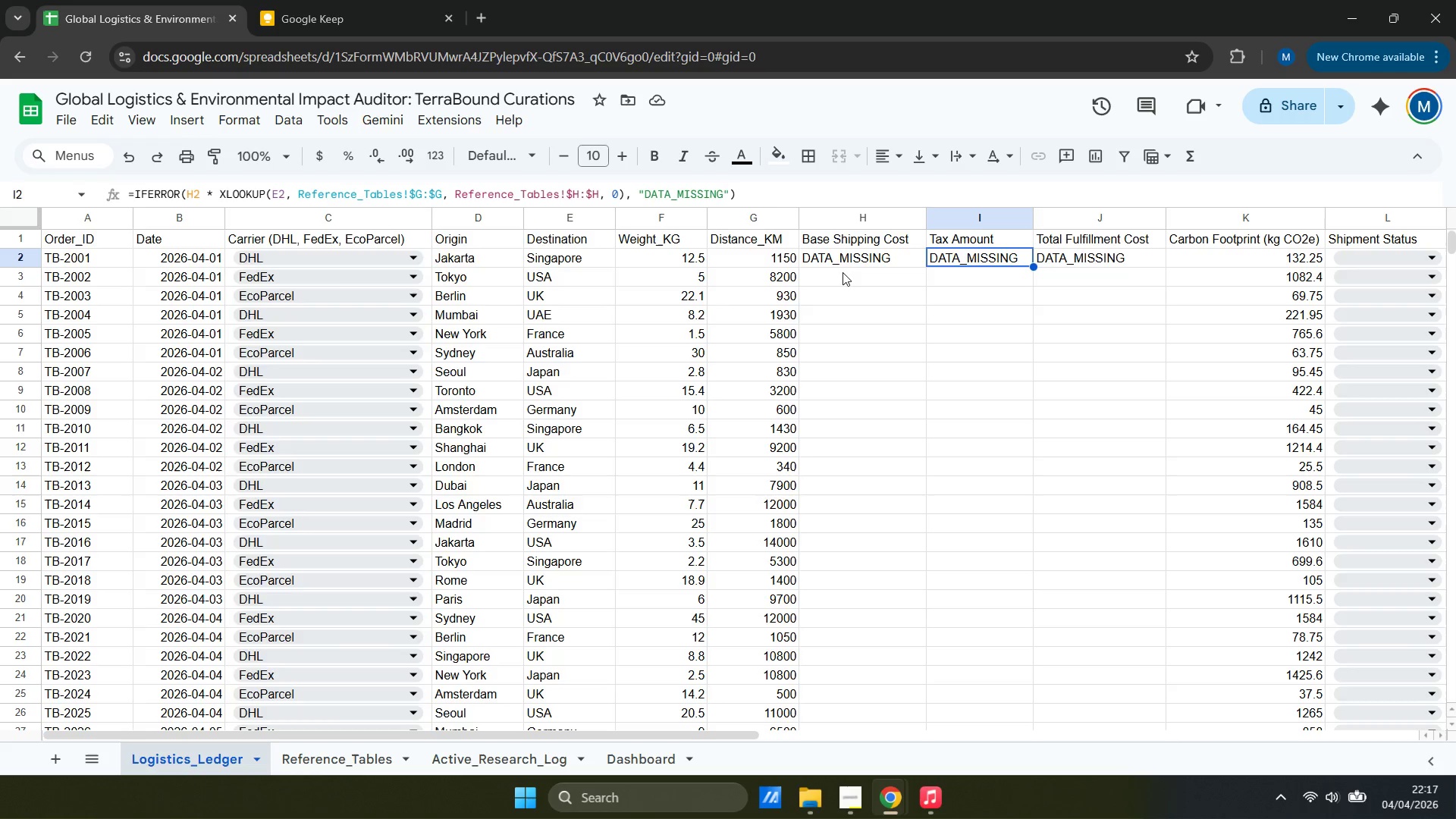 
left_click([829, 259])
 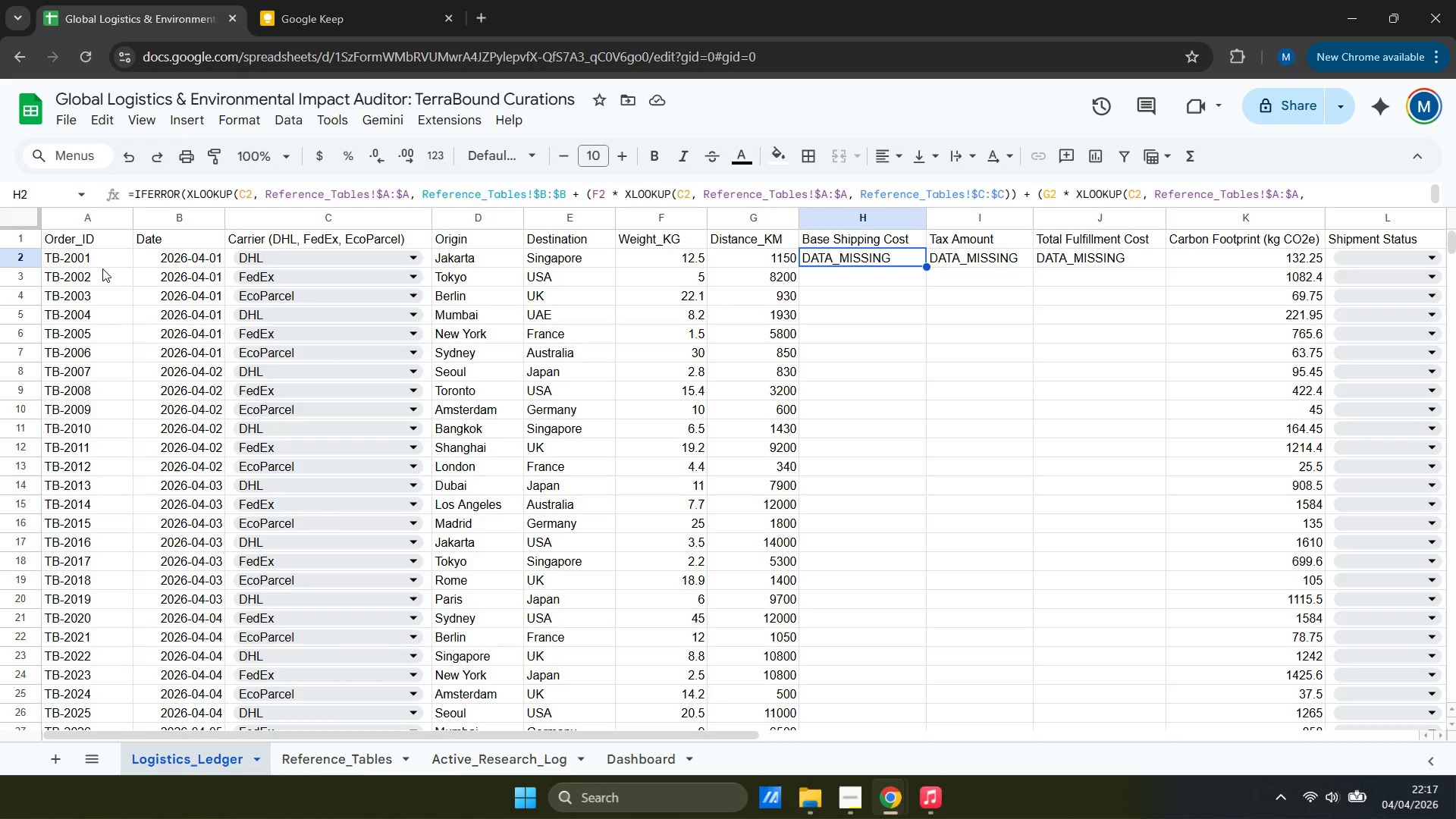 
wait(6.3)
 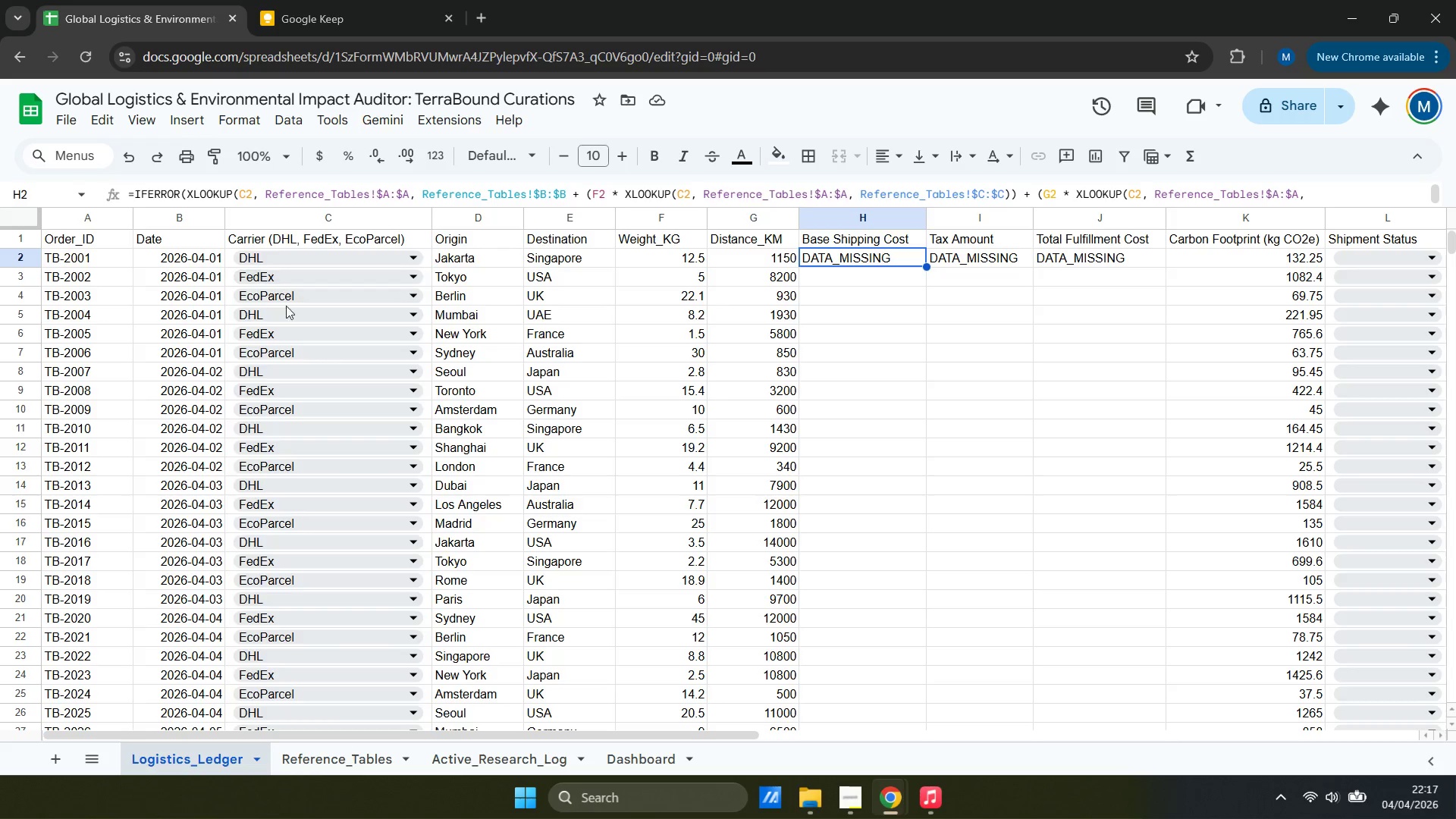 
double_click([105, 232])
 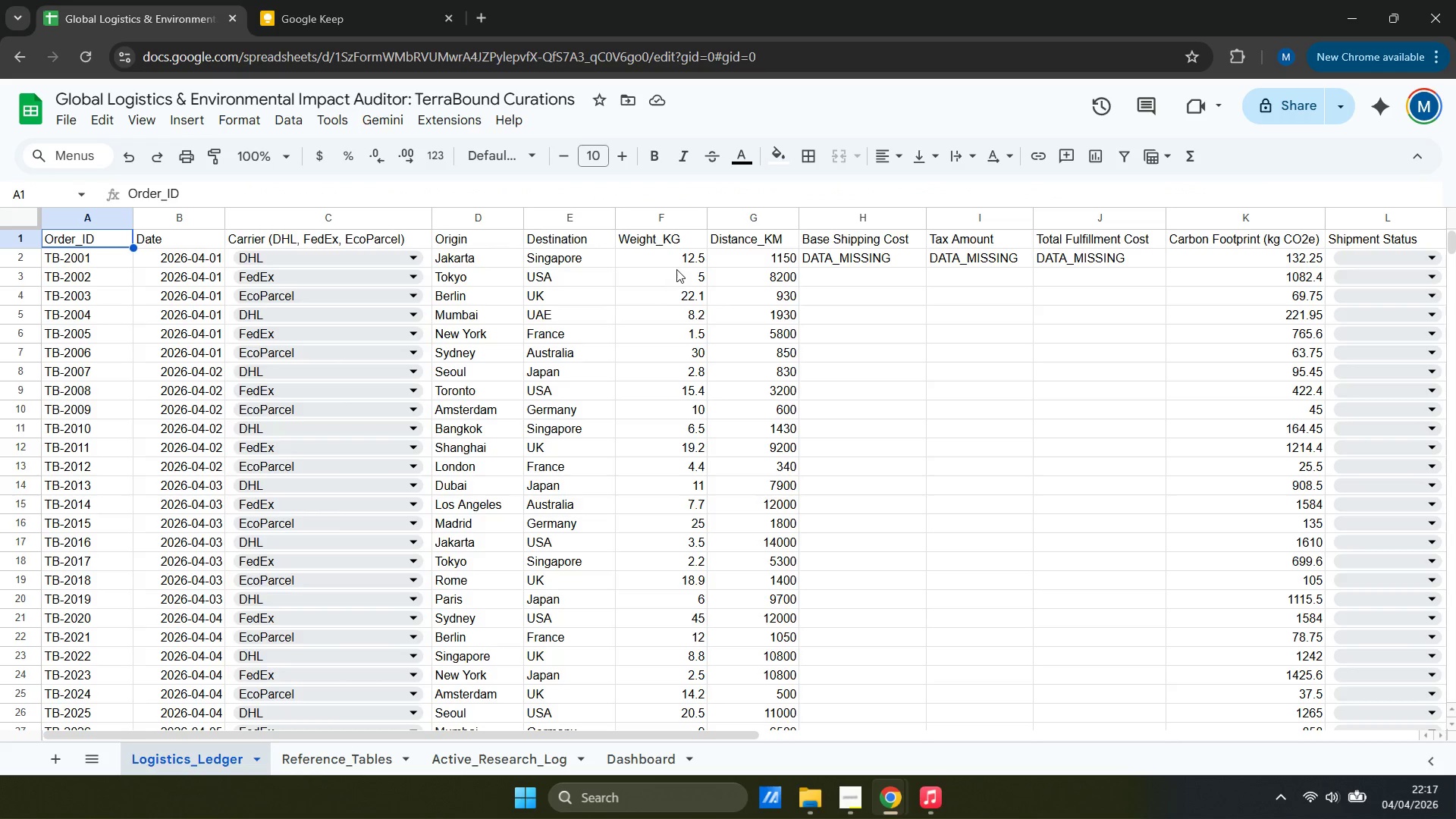 
double_click([754, 255])
 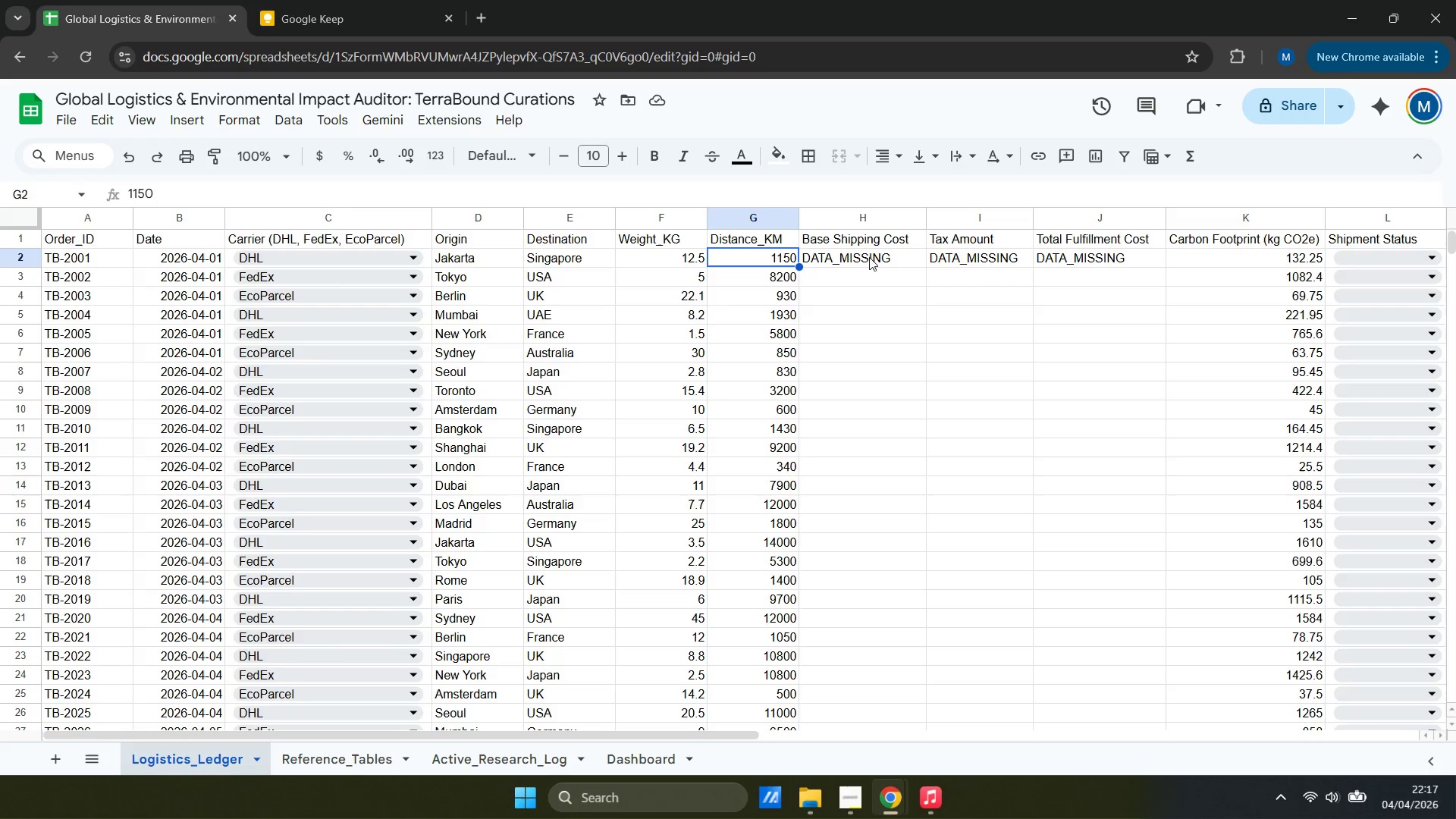 
left_click([871, 257])
 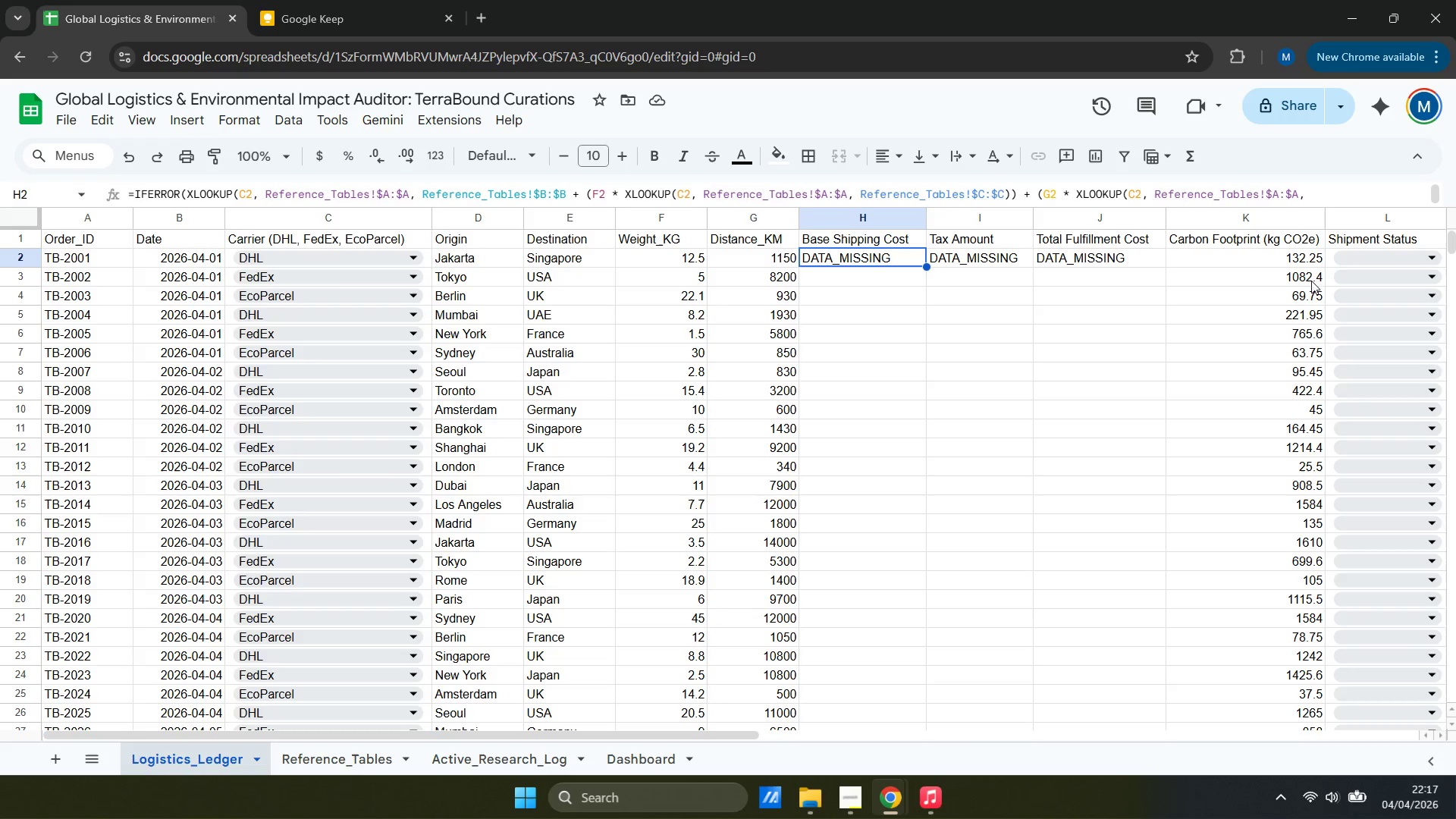 
left_click([1366, 254])
 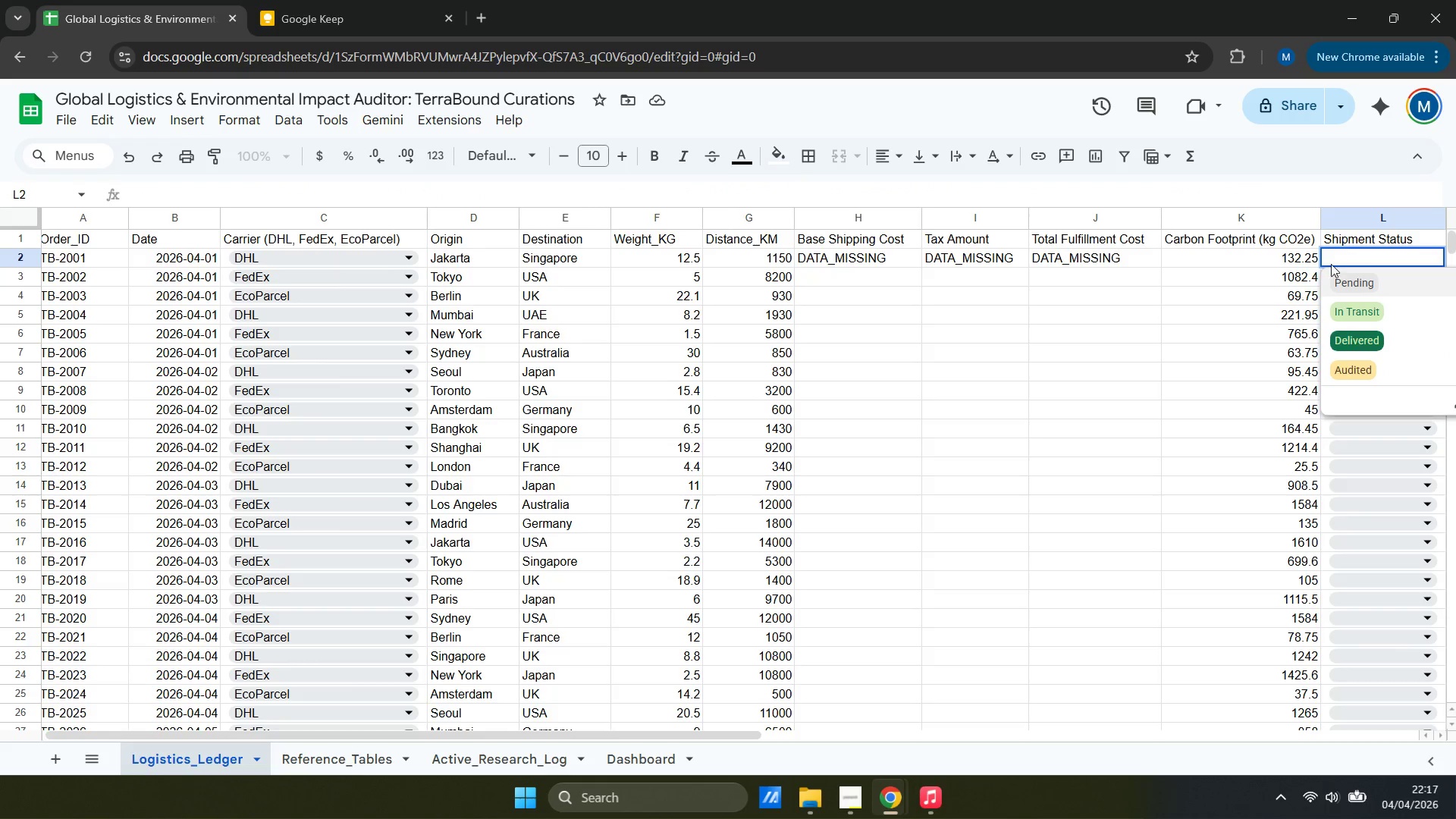 
left_click([1169, 292])
 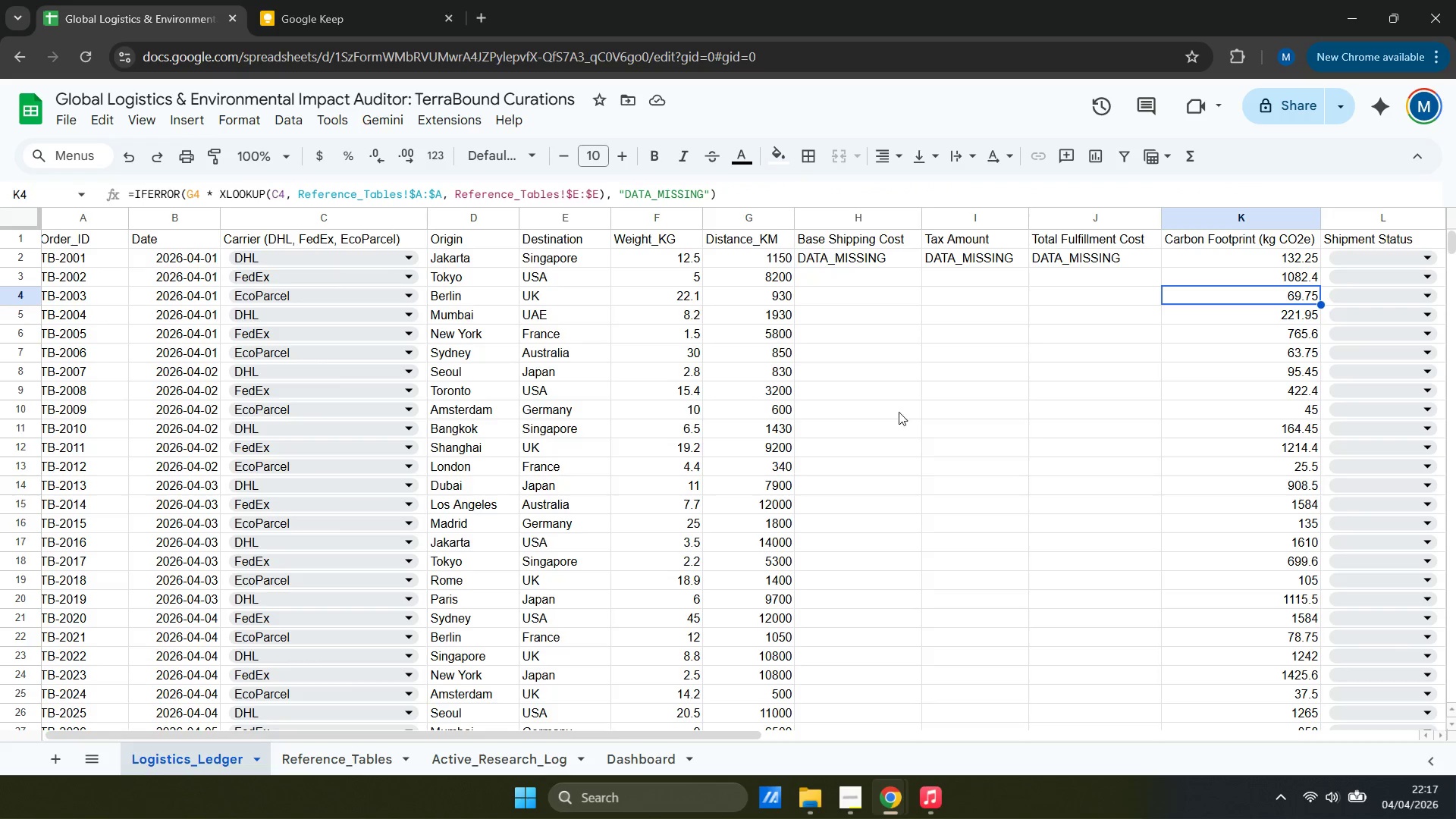 
scroll: coordinate [899, 475], scroll_direction: down, amount: 1.0
 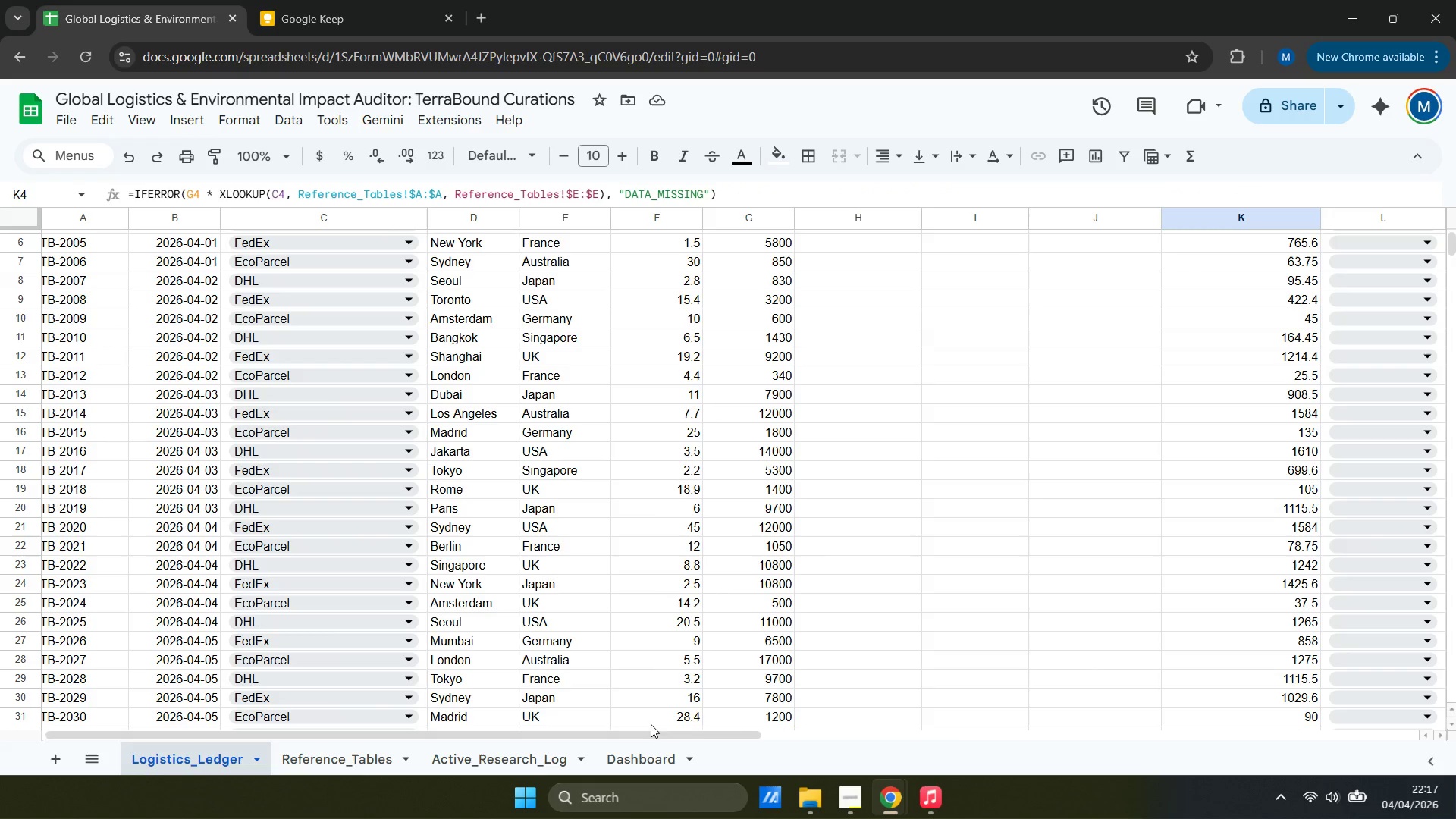 
left_click_drag(start_coordinate=[654, 738], to_coordinate=[483, 641])
 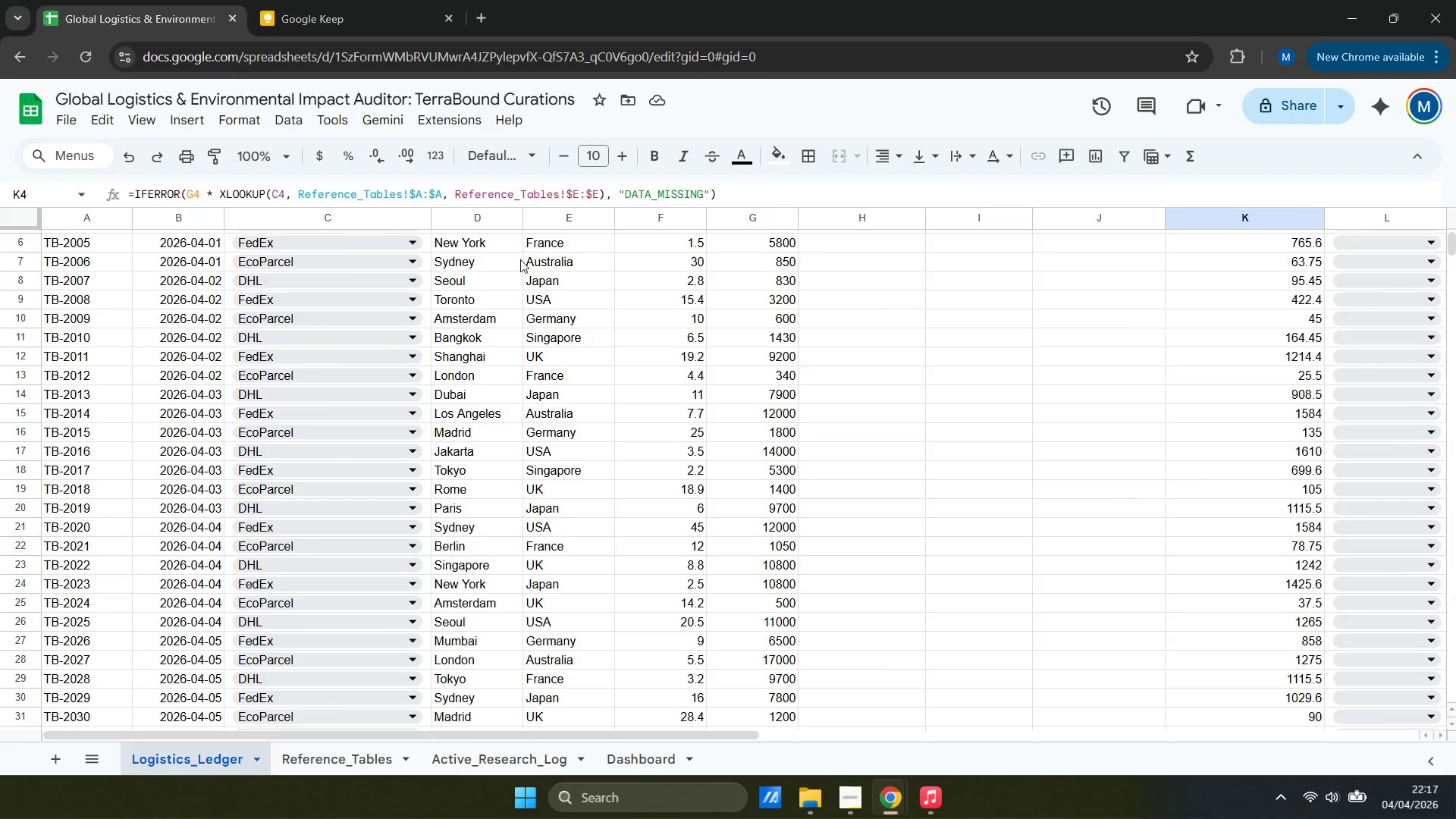 
scroll: coordinate [481, 273], scroll_direction: up, amount: 6.0
 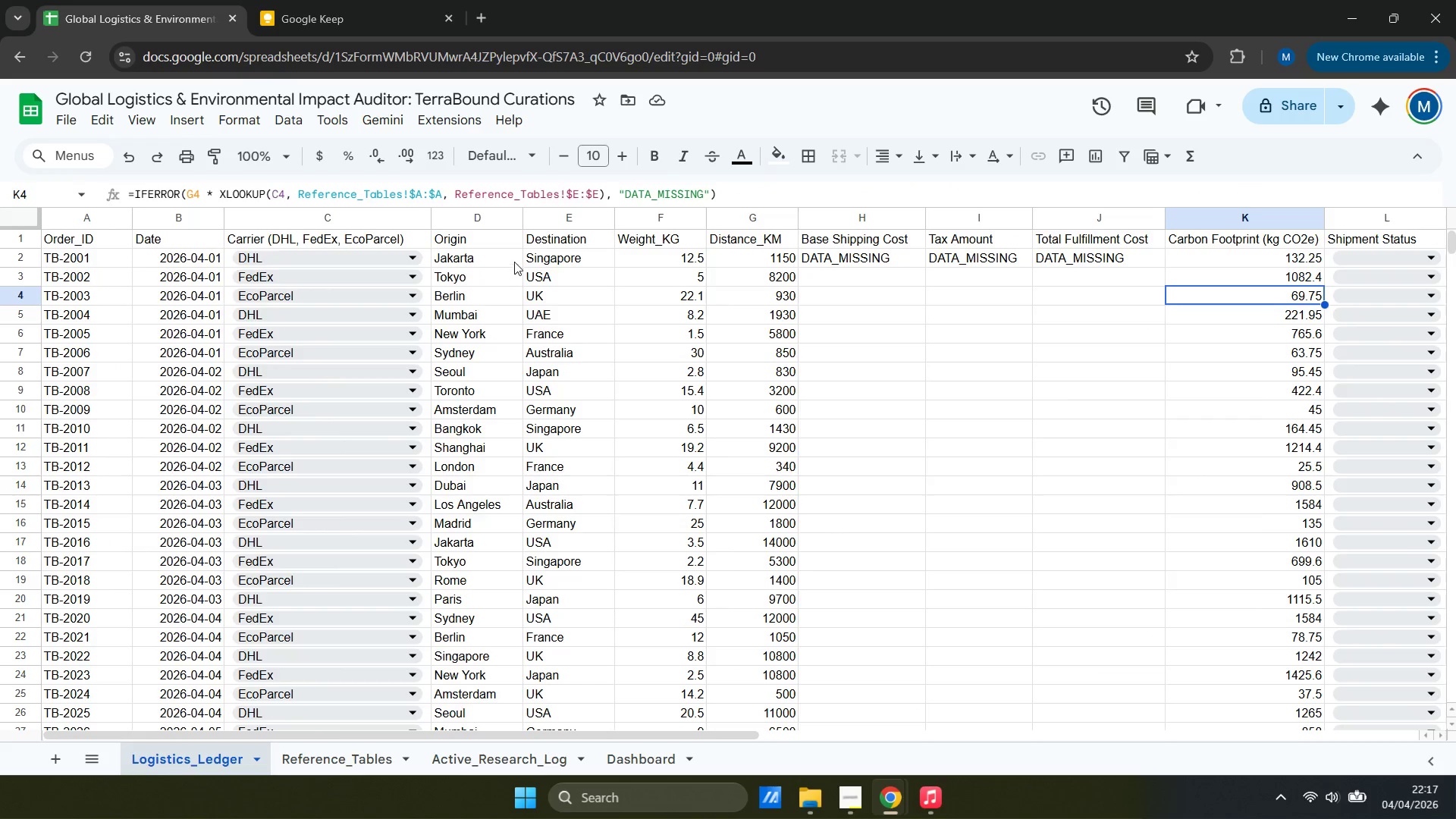 
left_click([527, 259])
 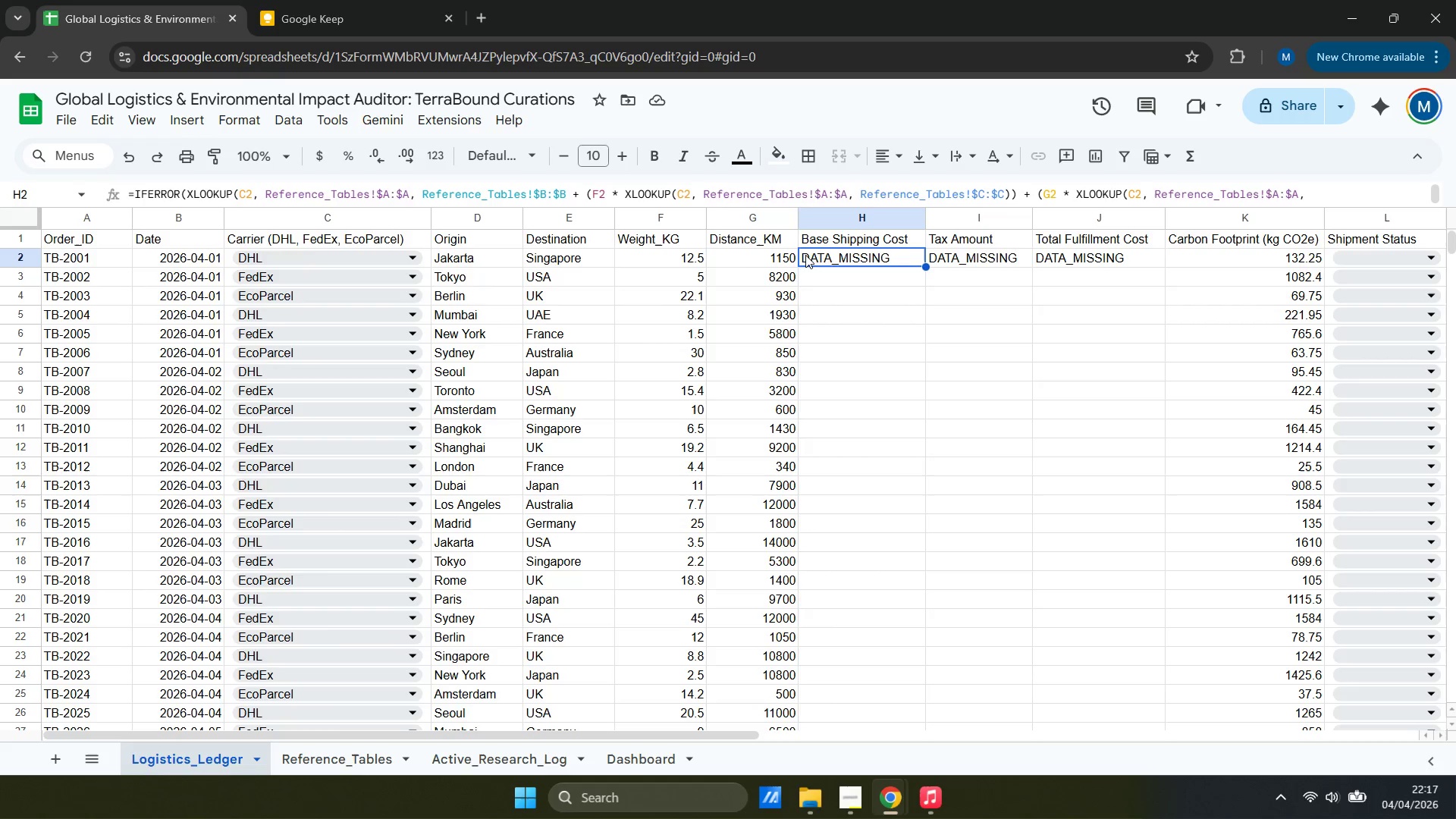 
left_click([318, 187])
 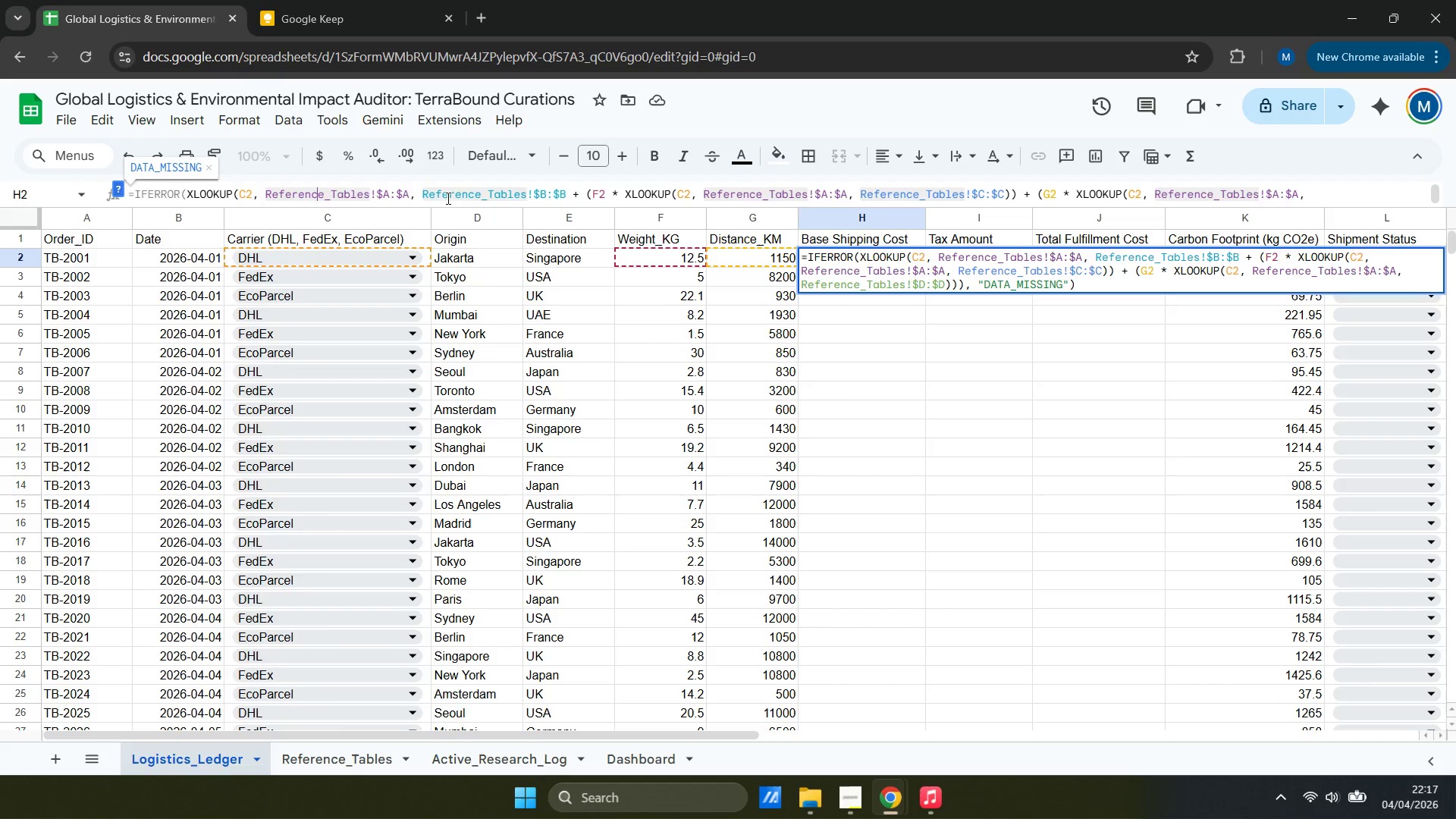 
left_click([494, 193])
 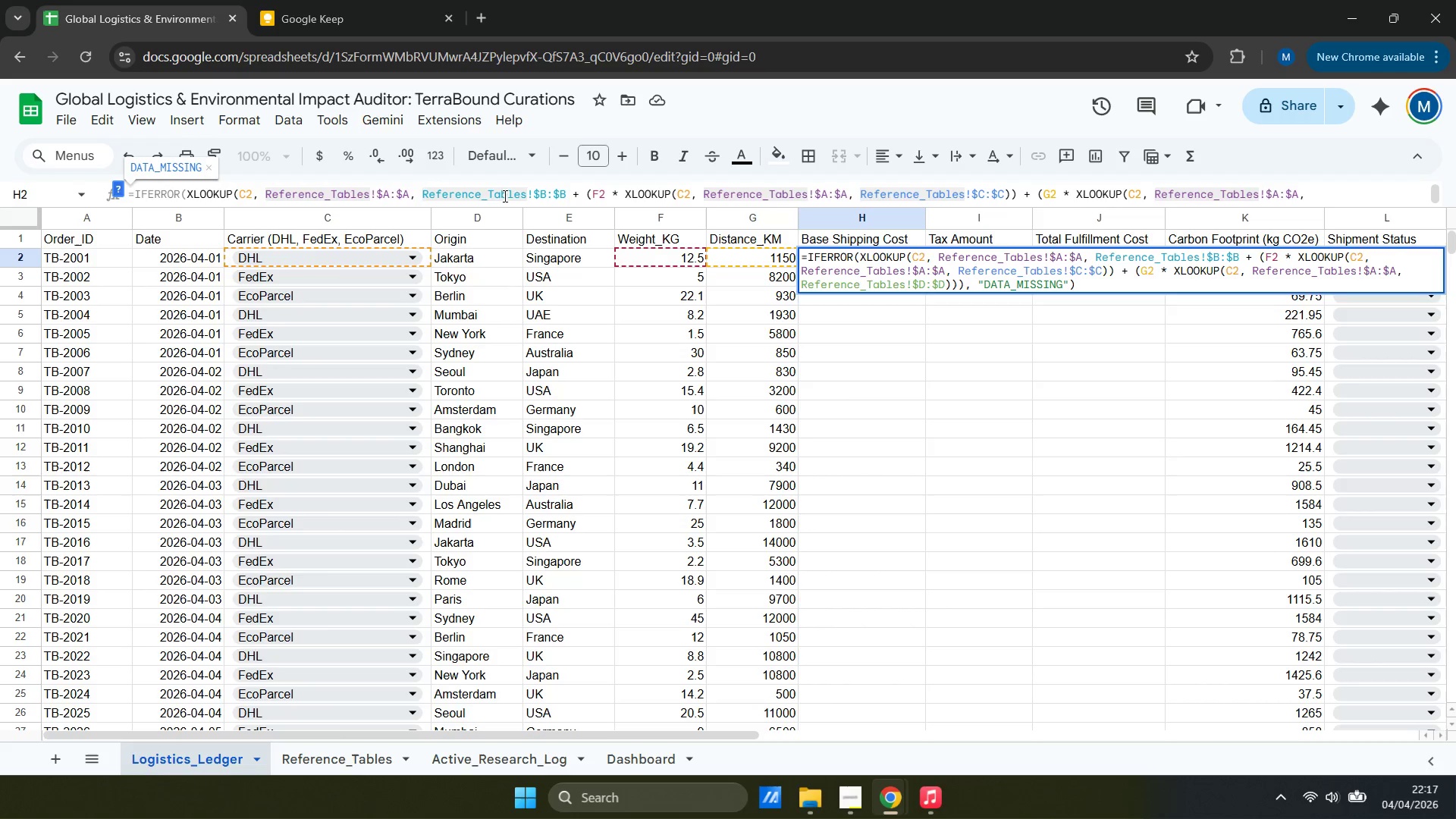 
wait(11.22)
 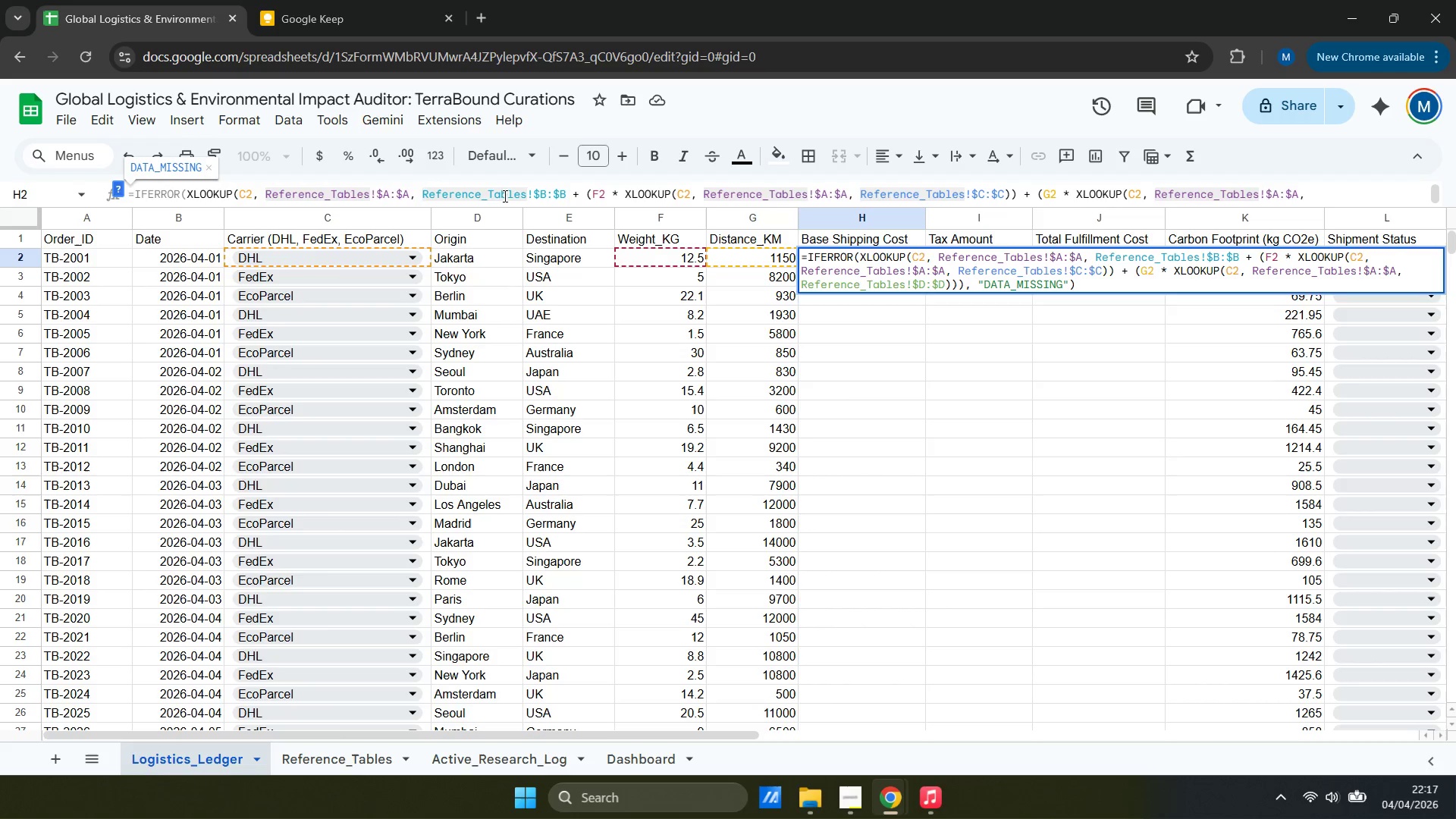 
left_click([595, 199])
 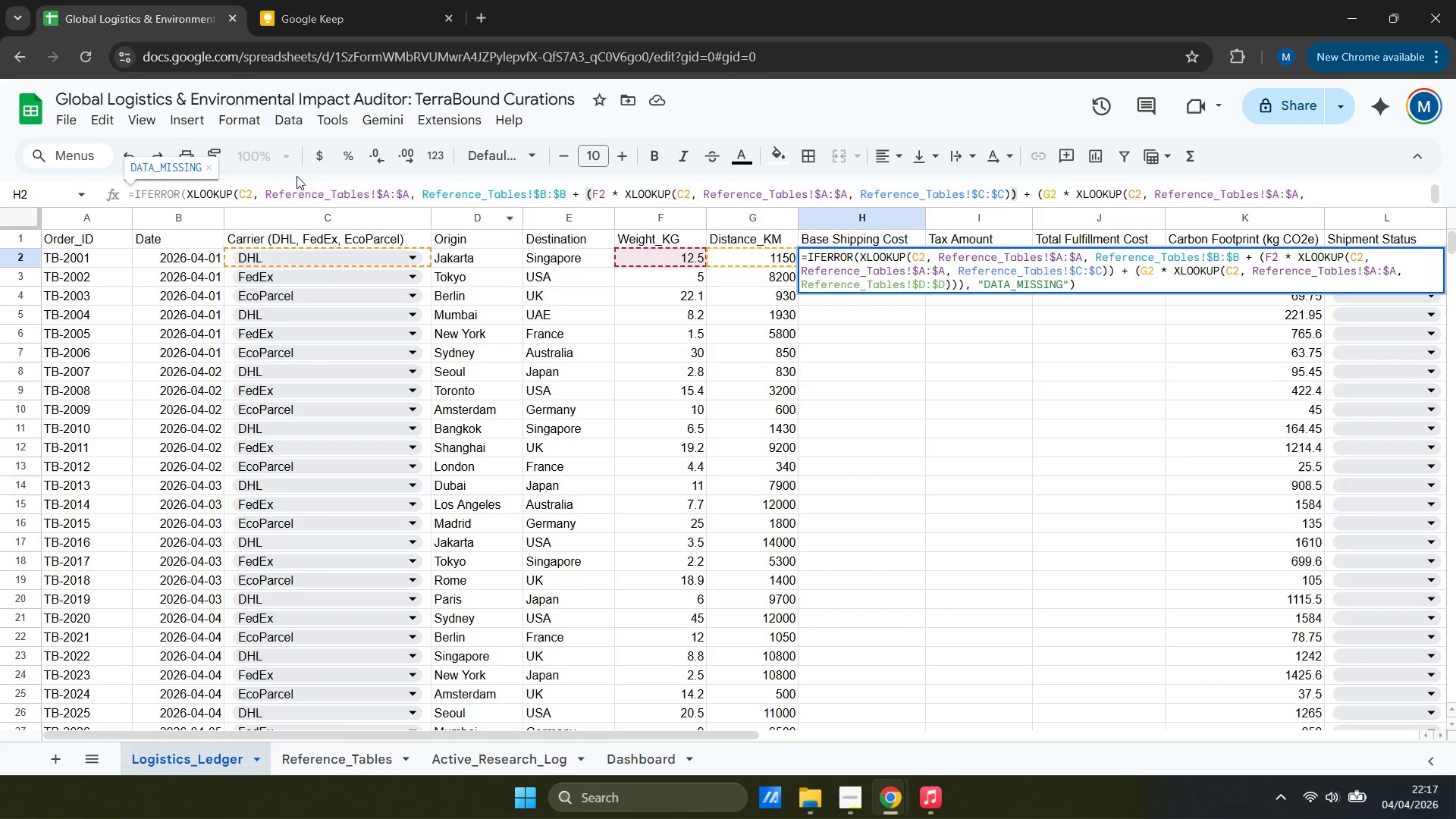 
left_click([248, 196])
 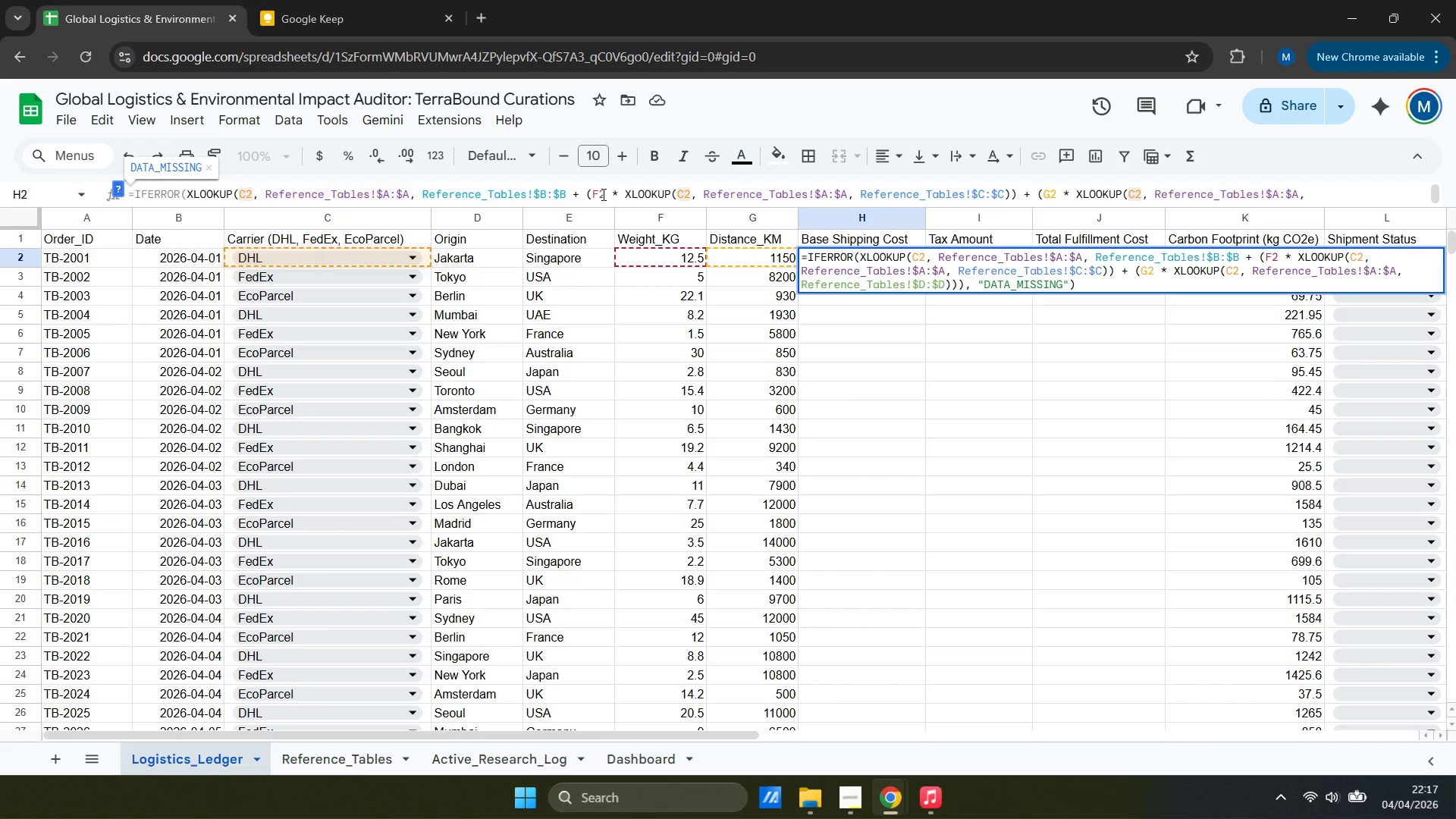 
left_click([602, 194])
 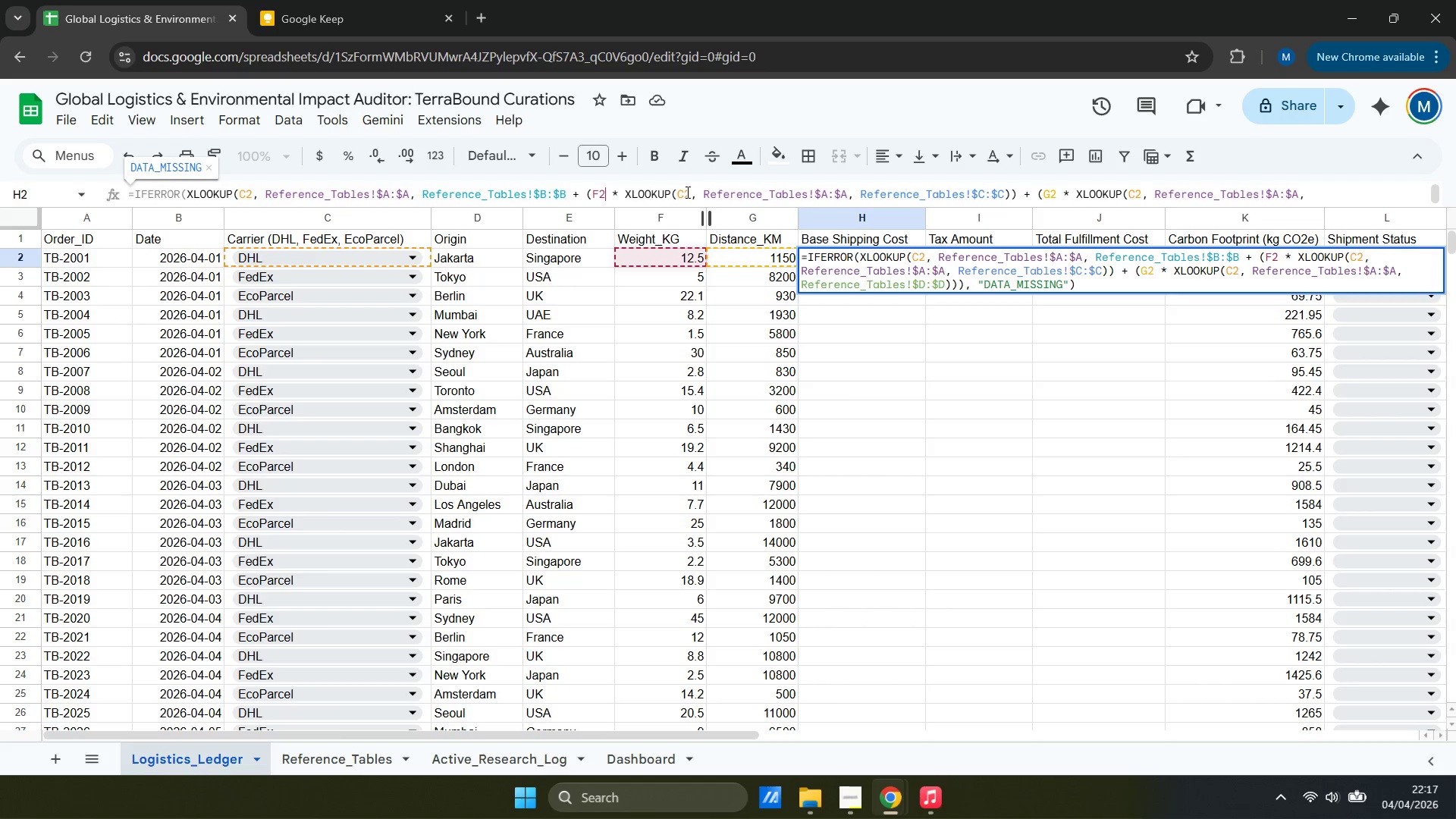 
left_click([683, 193])
 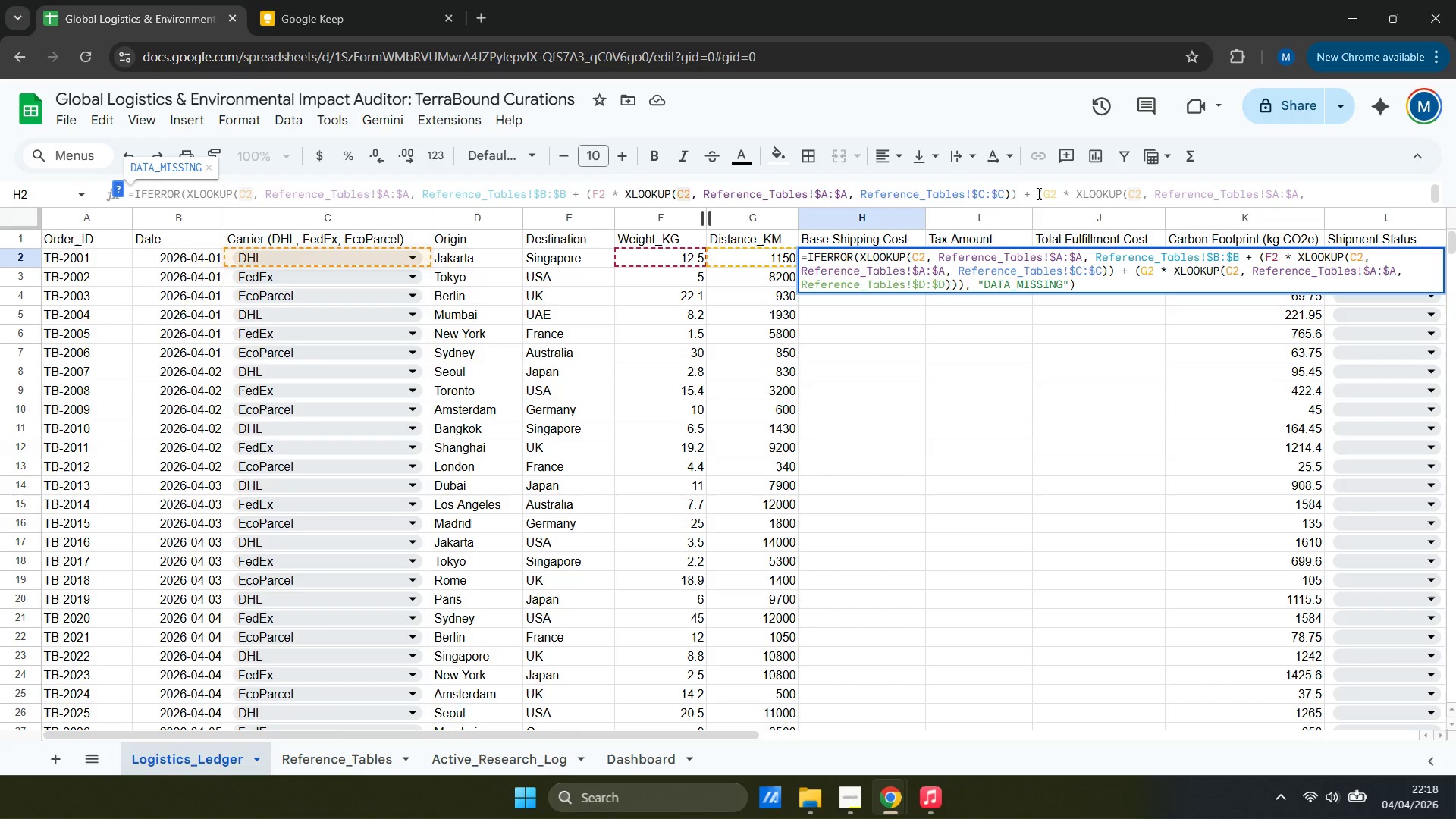 
left_click([1047, 194])
 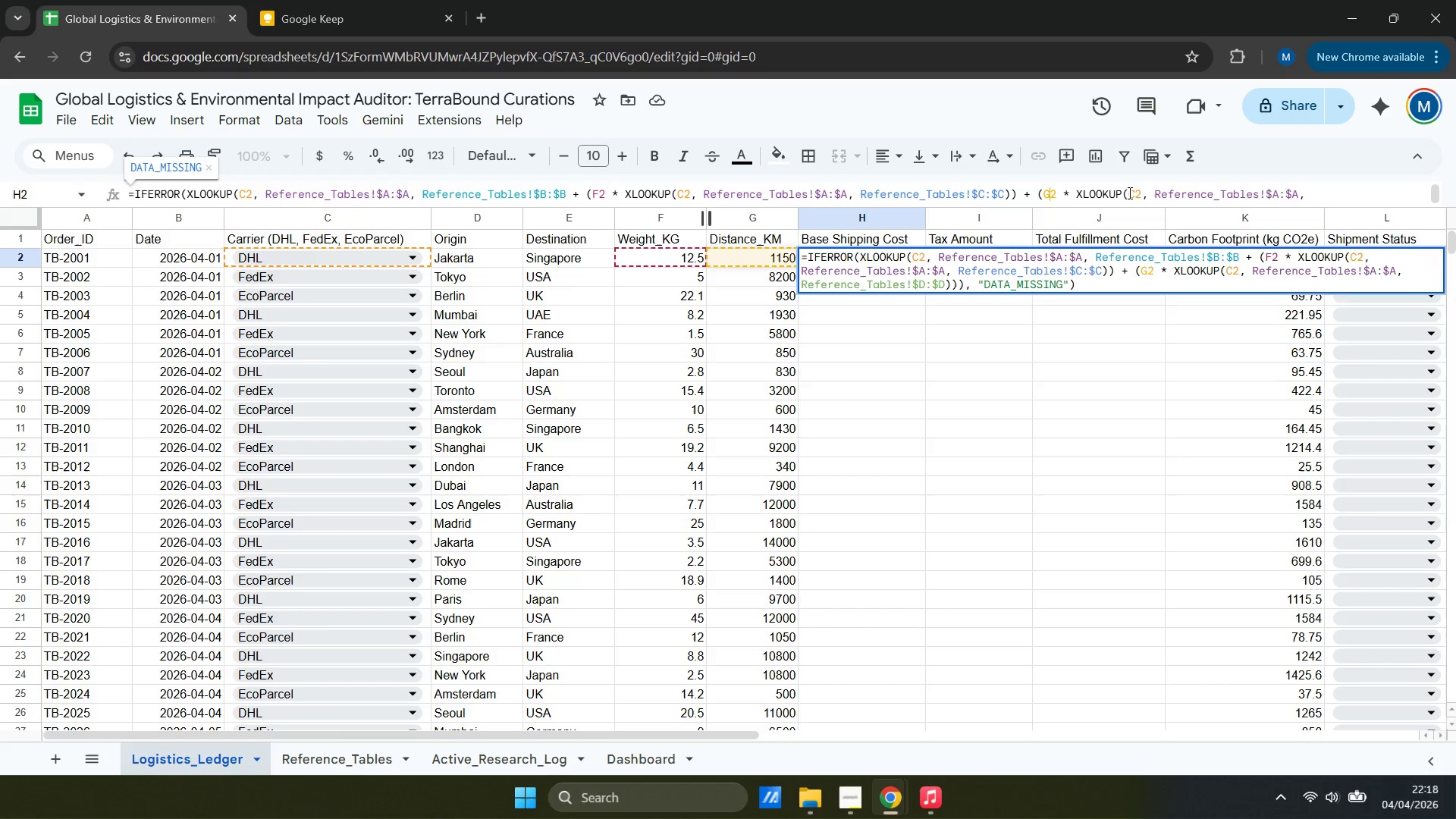 
left_click([1129, 193])
 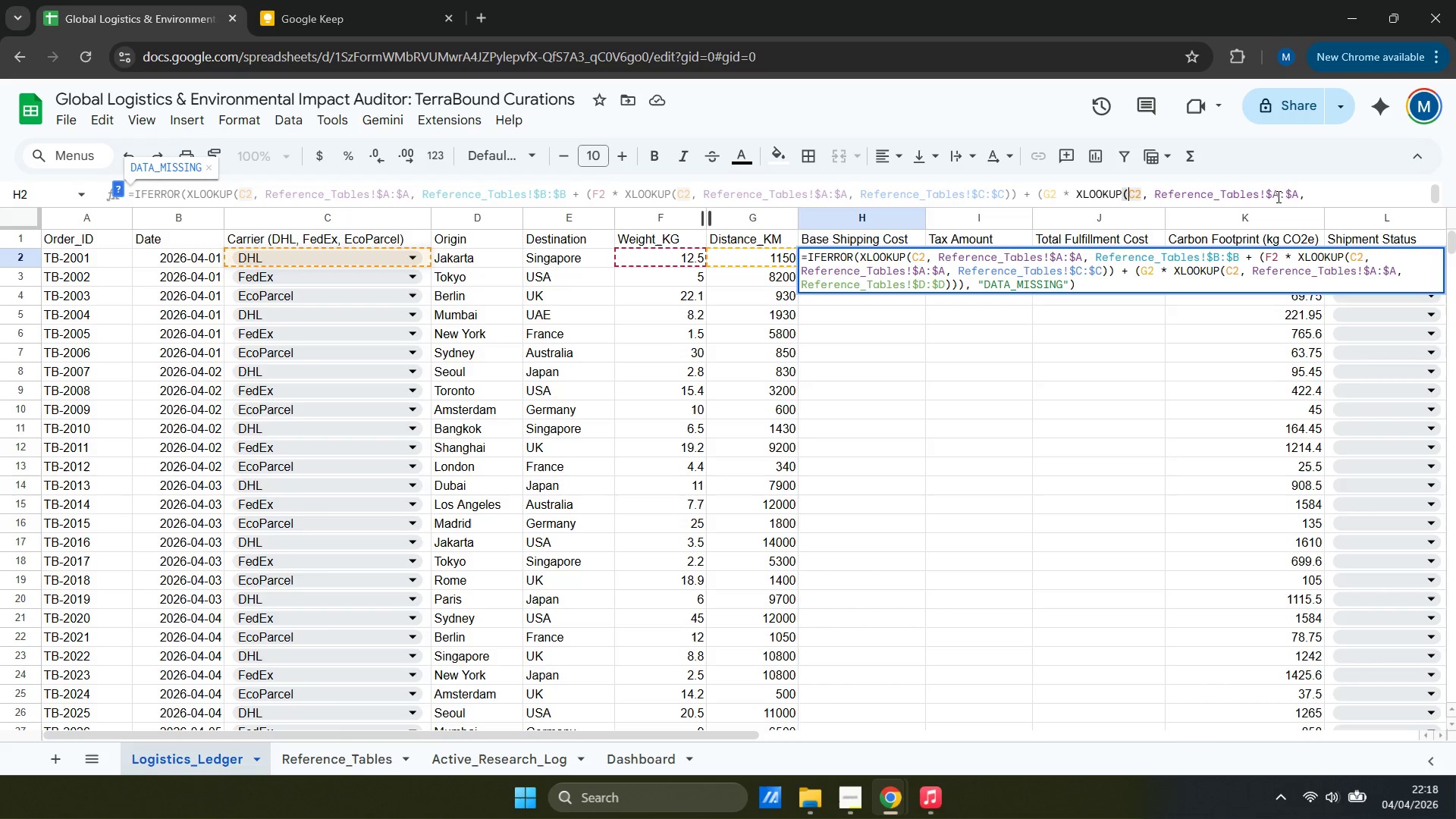 
left_click([1341, 183])
 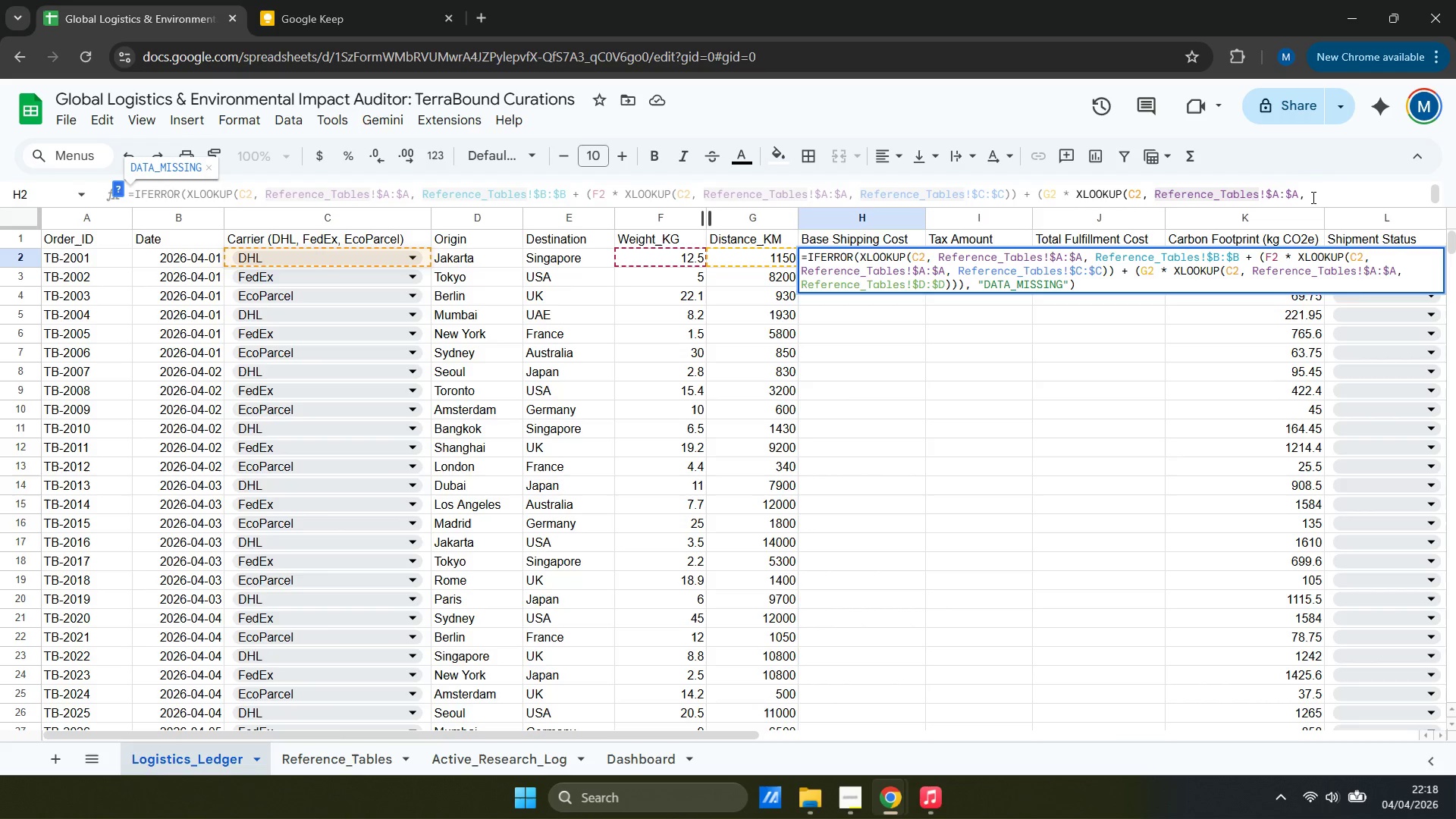 
left_click([1307, 198])
 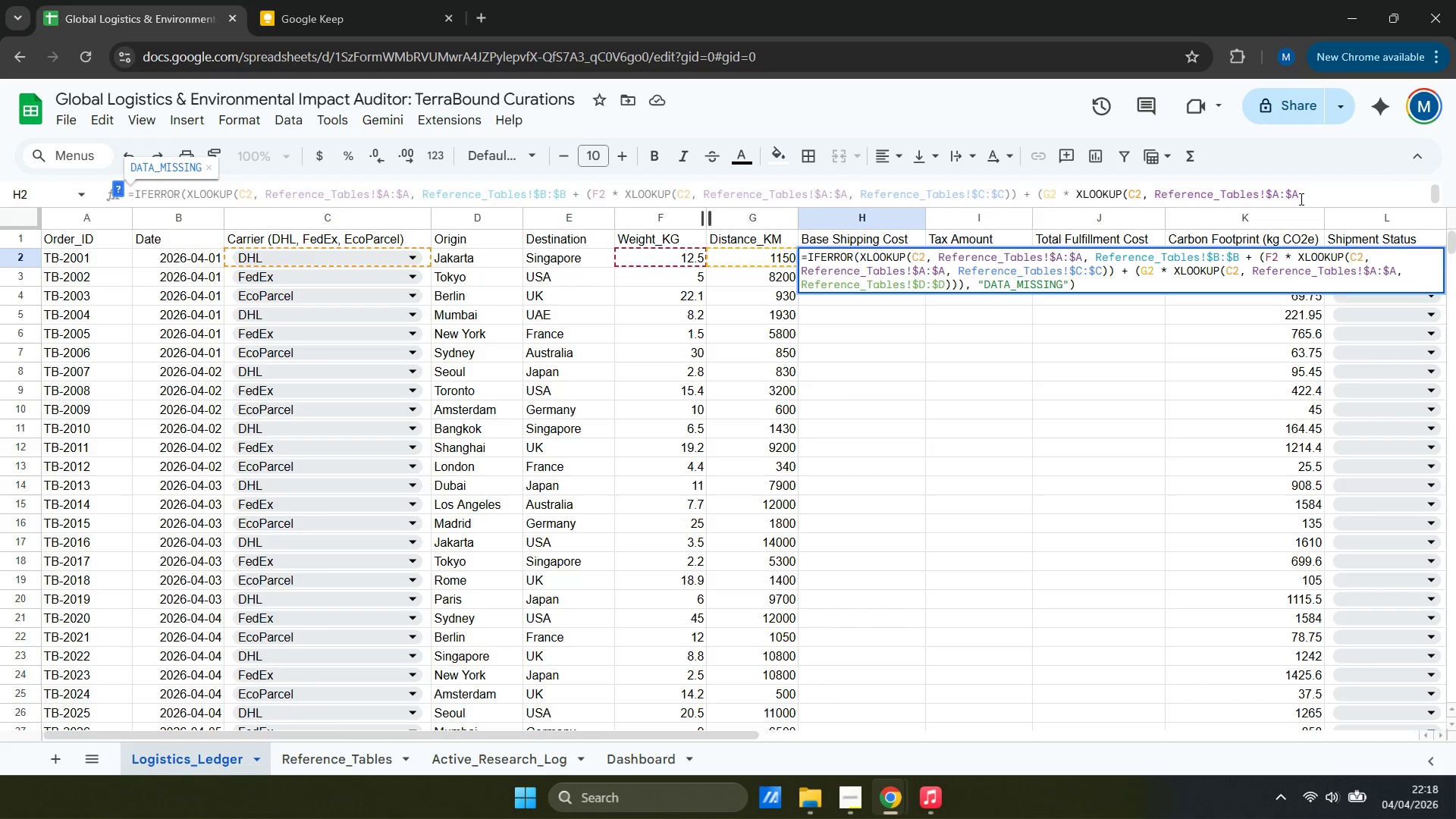 
key(ArrowRight)
 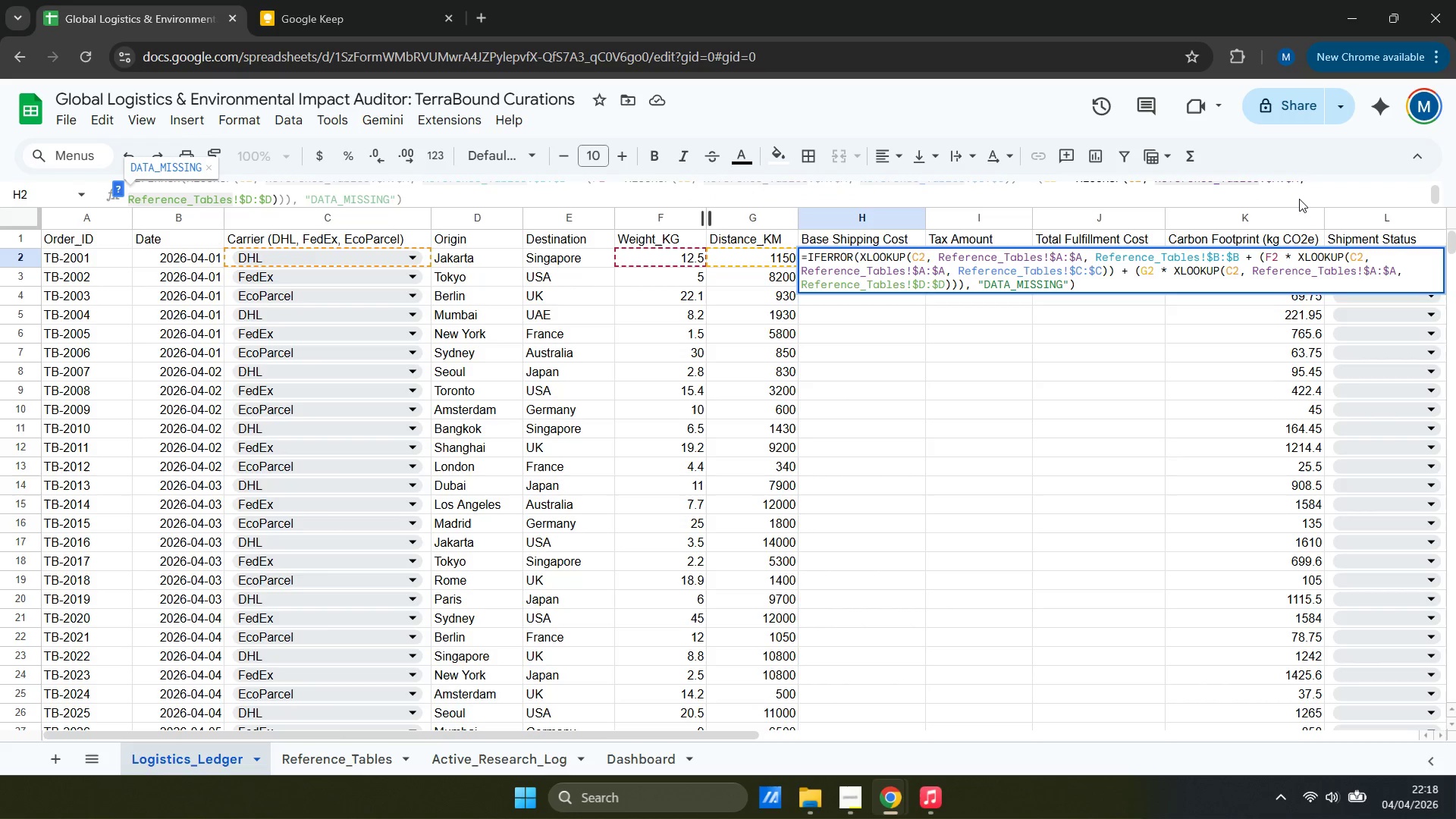 
key(ArrowRight)
 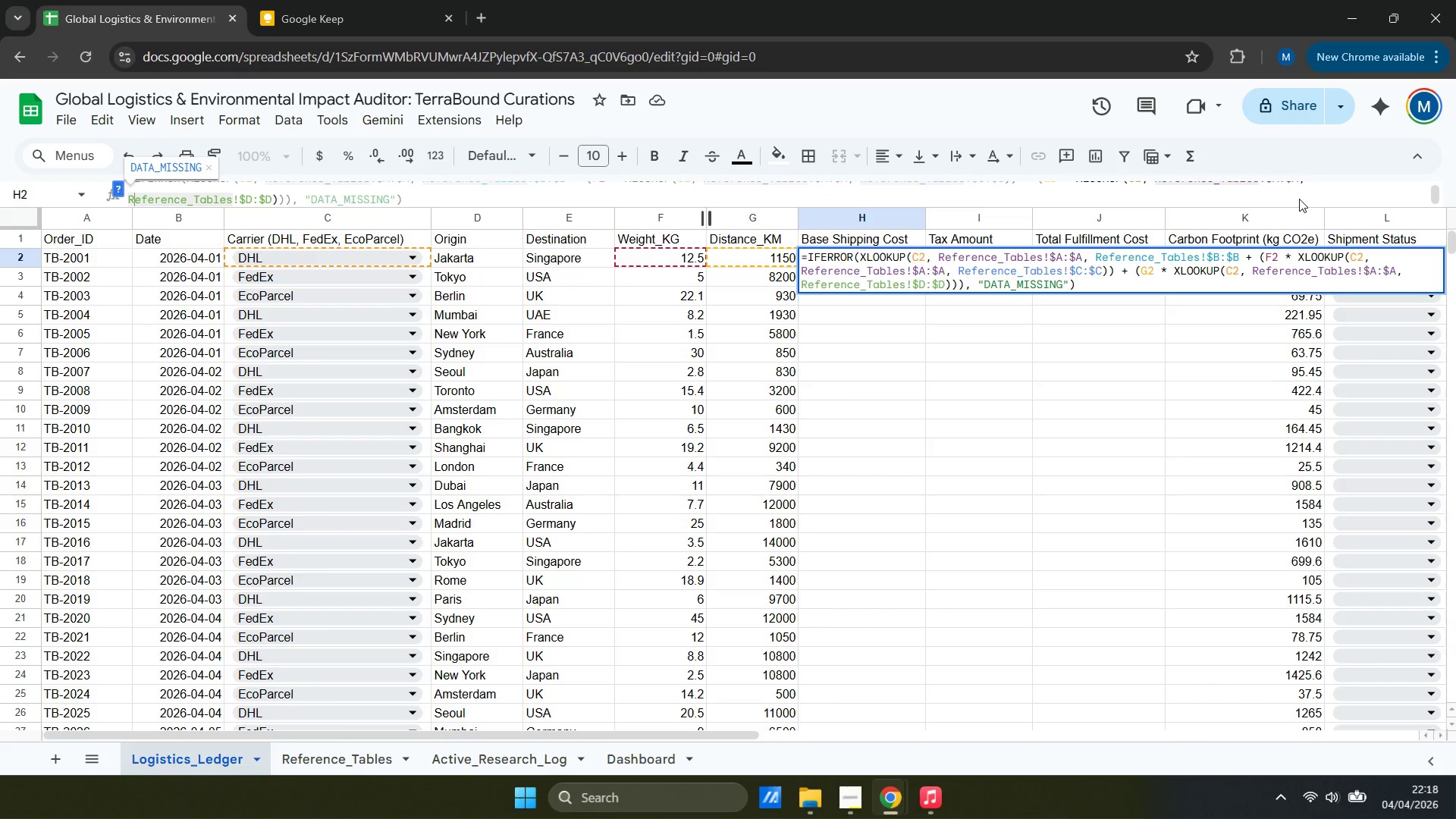 
key(ArrowRight)
 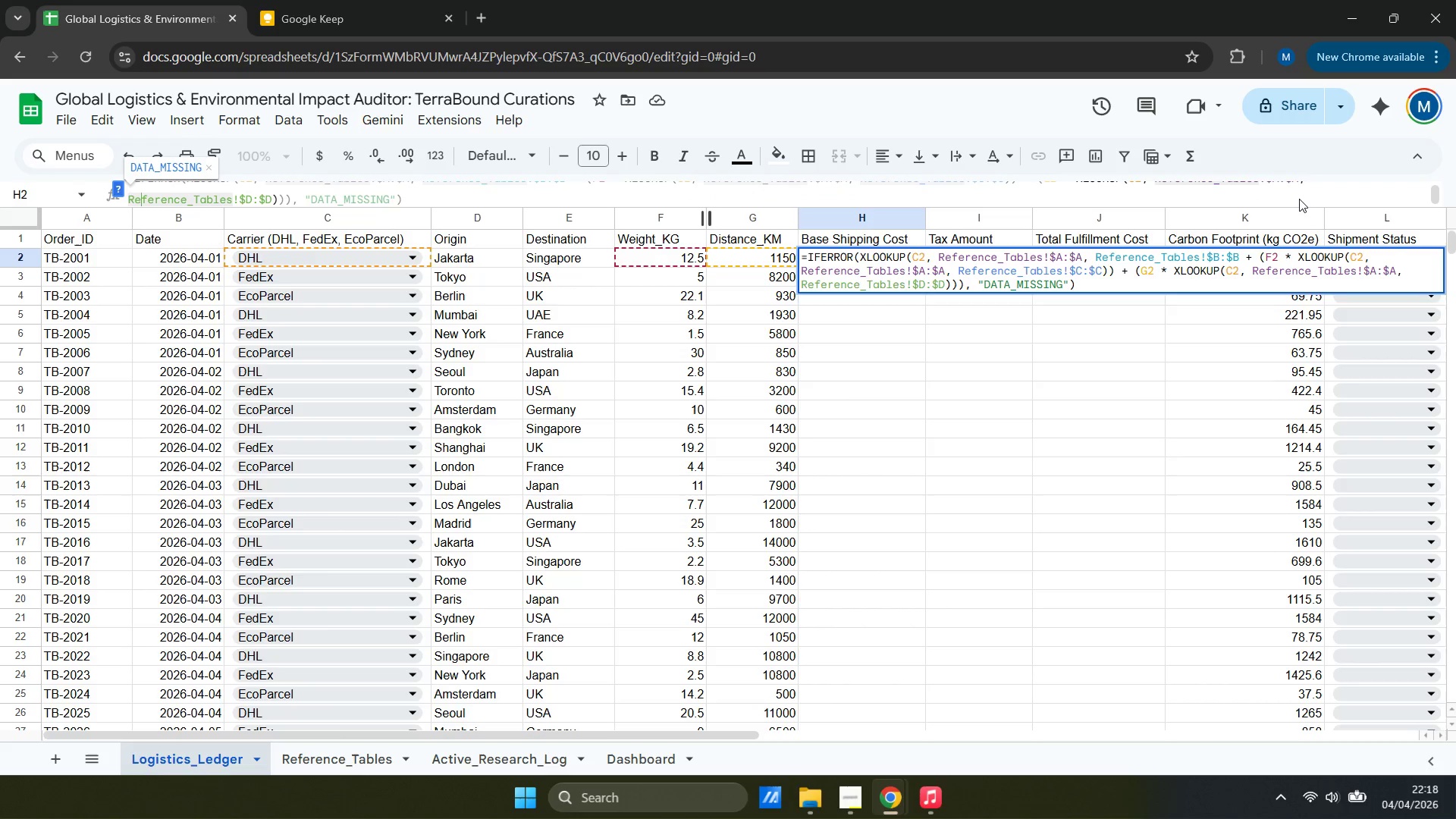 
key(ArrowRight)
 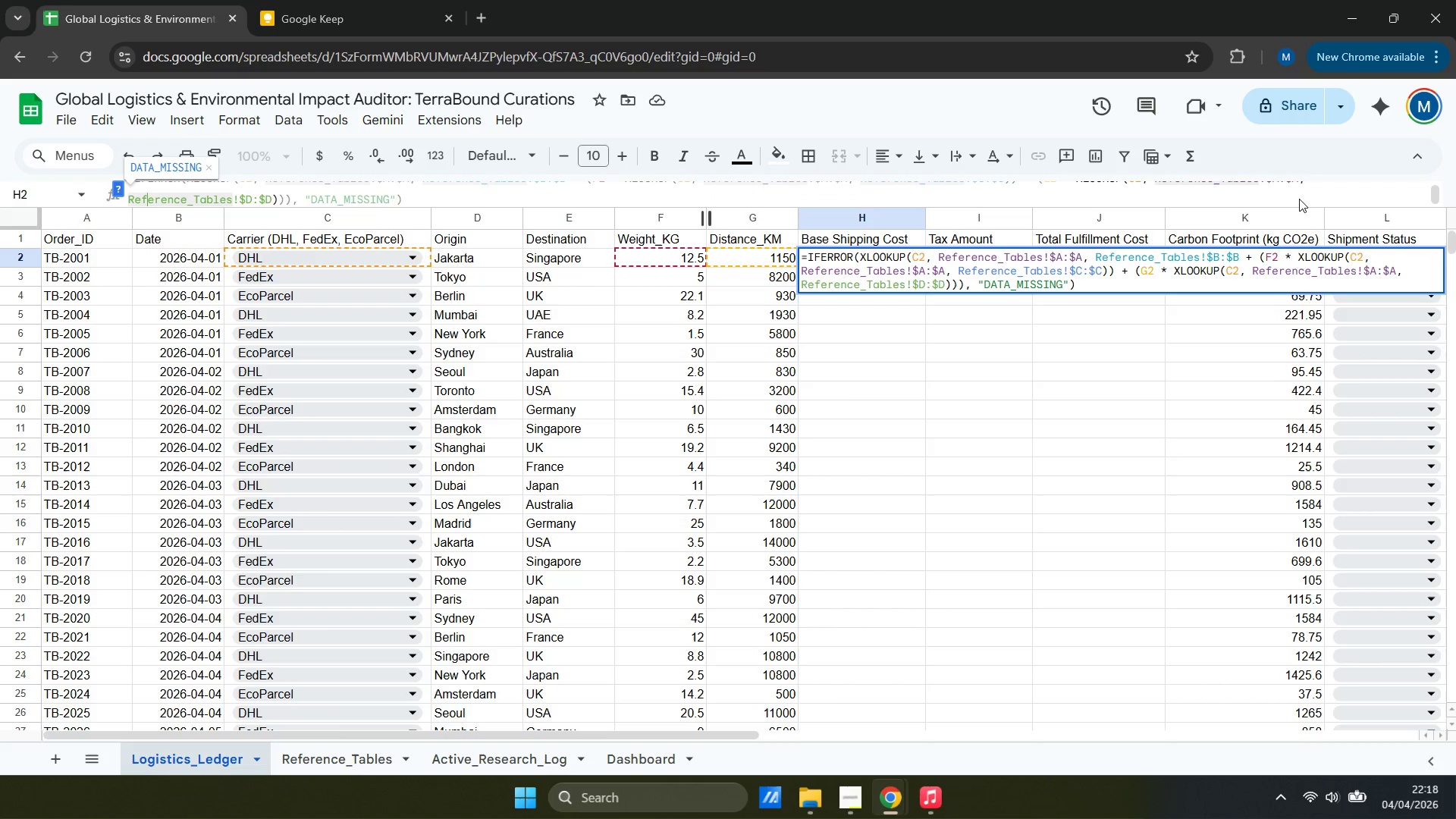 
hold_key(key=ArrowRight, duration=0.91)
 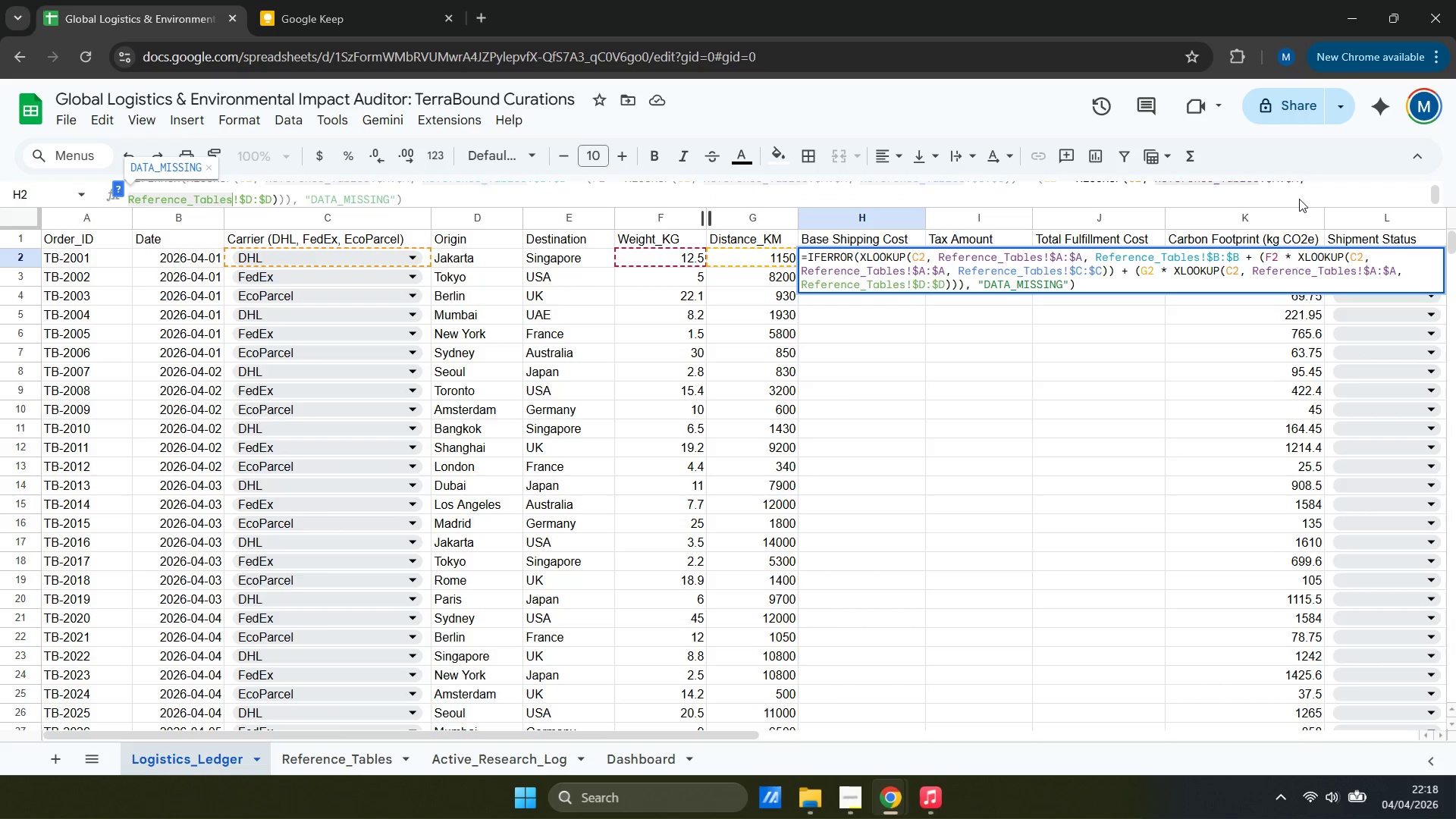 
key(ArrowLeft)
 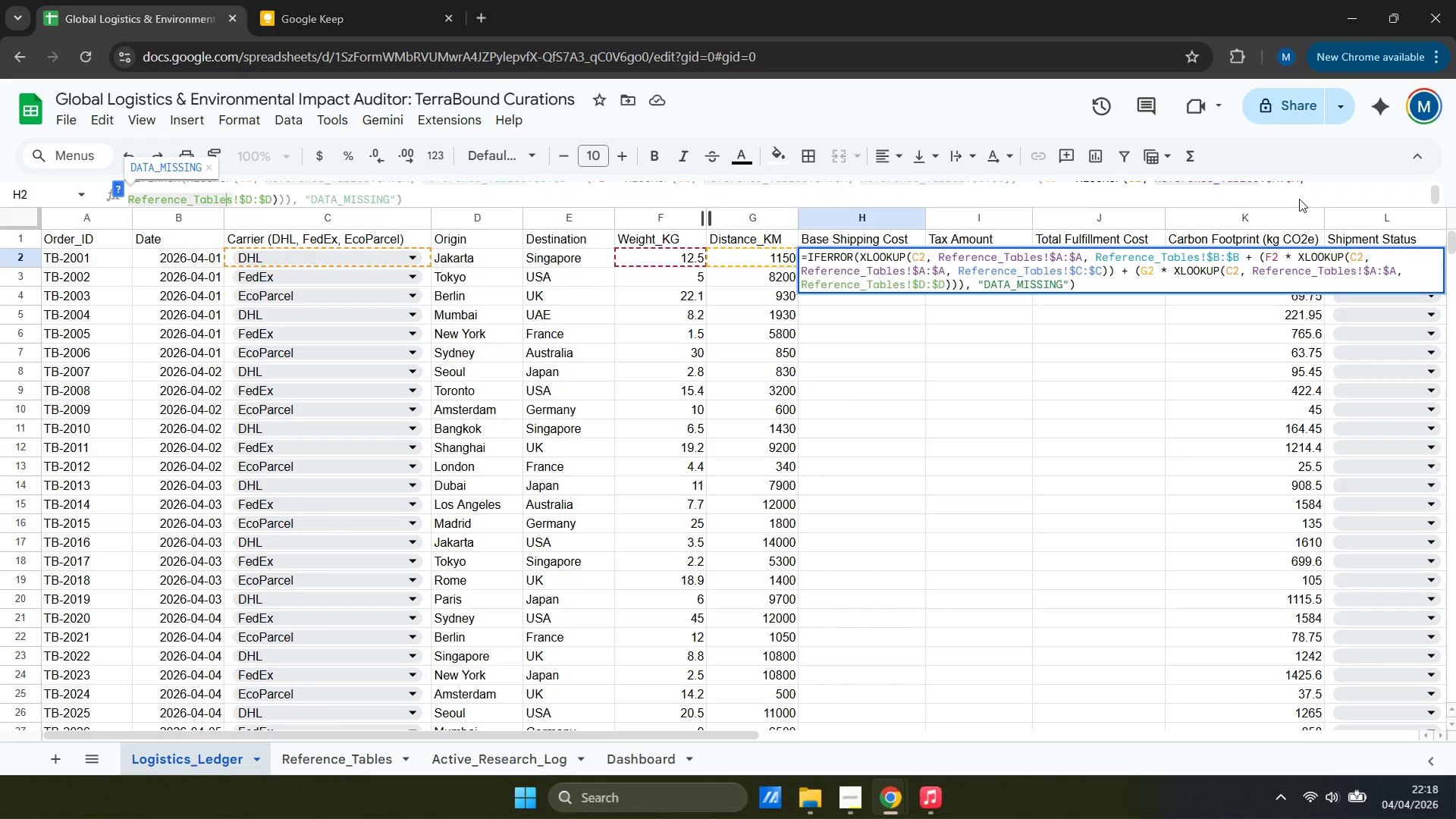 
key(ArrowLeft)
 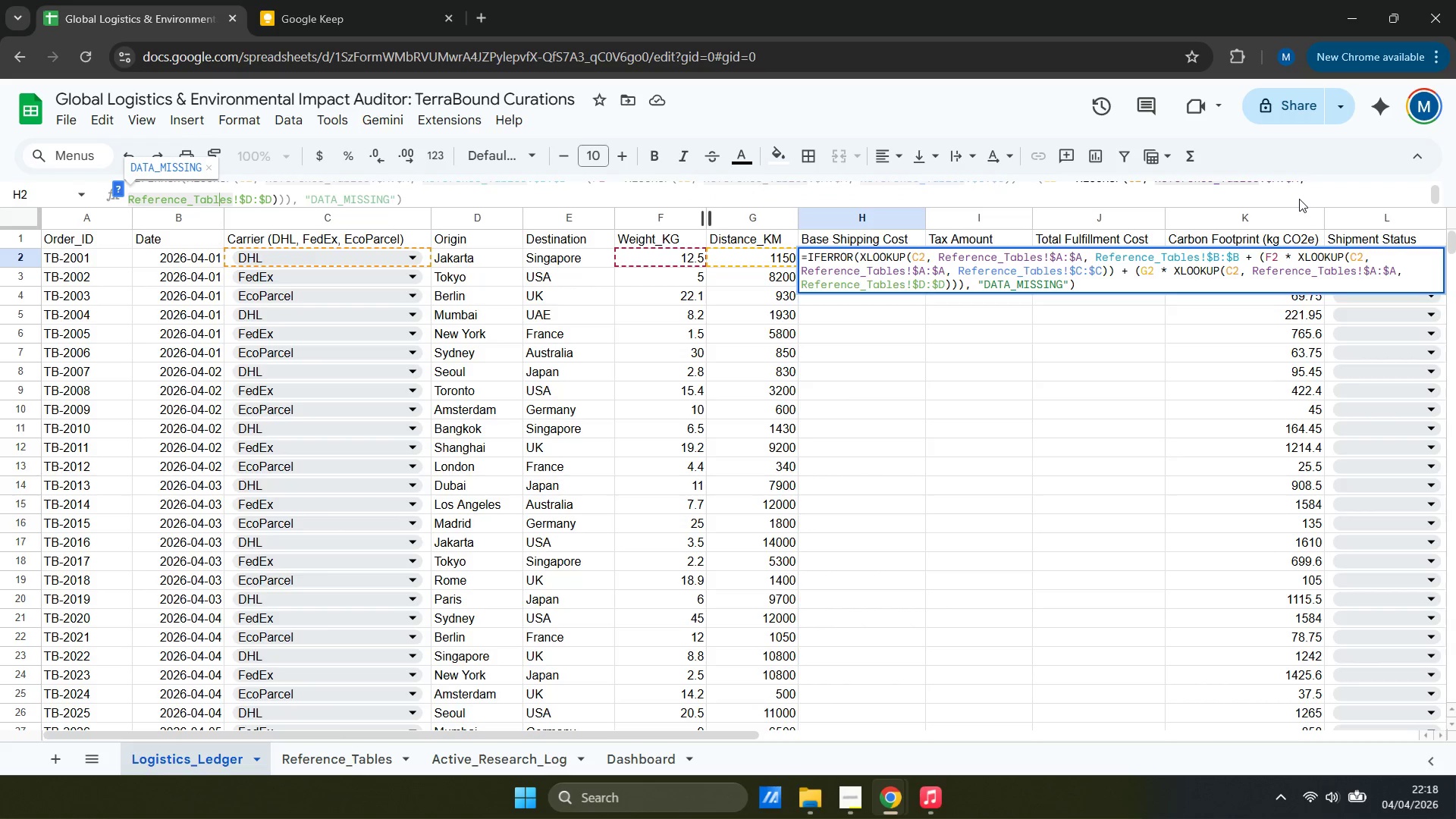 
key(ArrowLeft)
 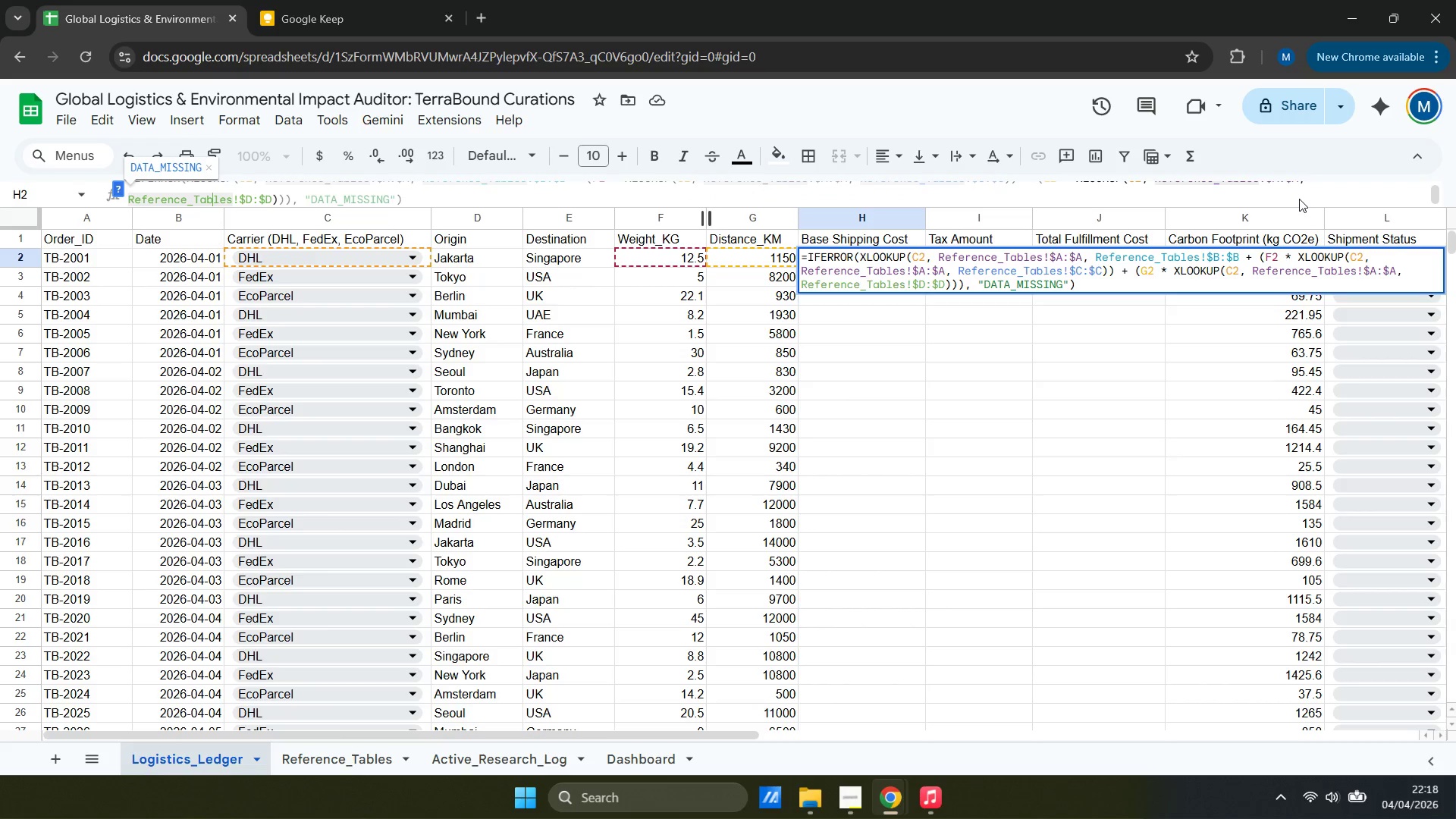 
key(ArrowLeft)
 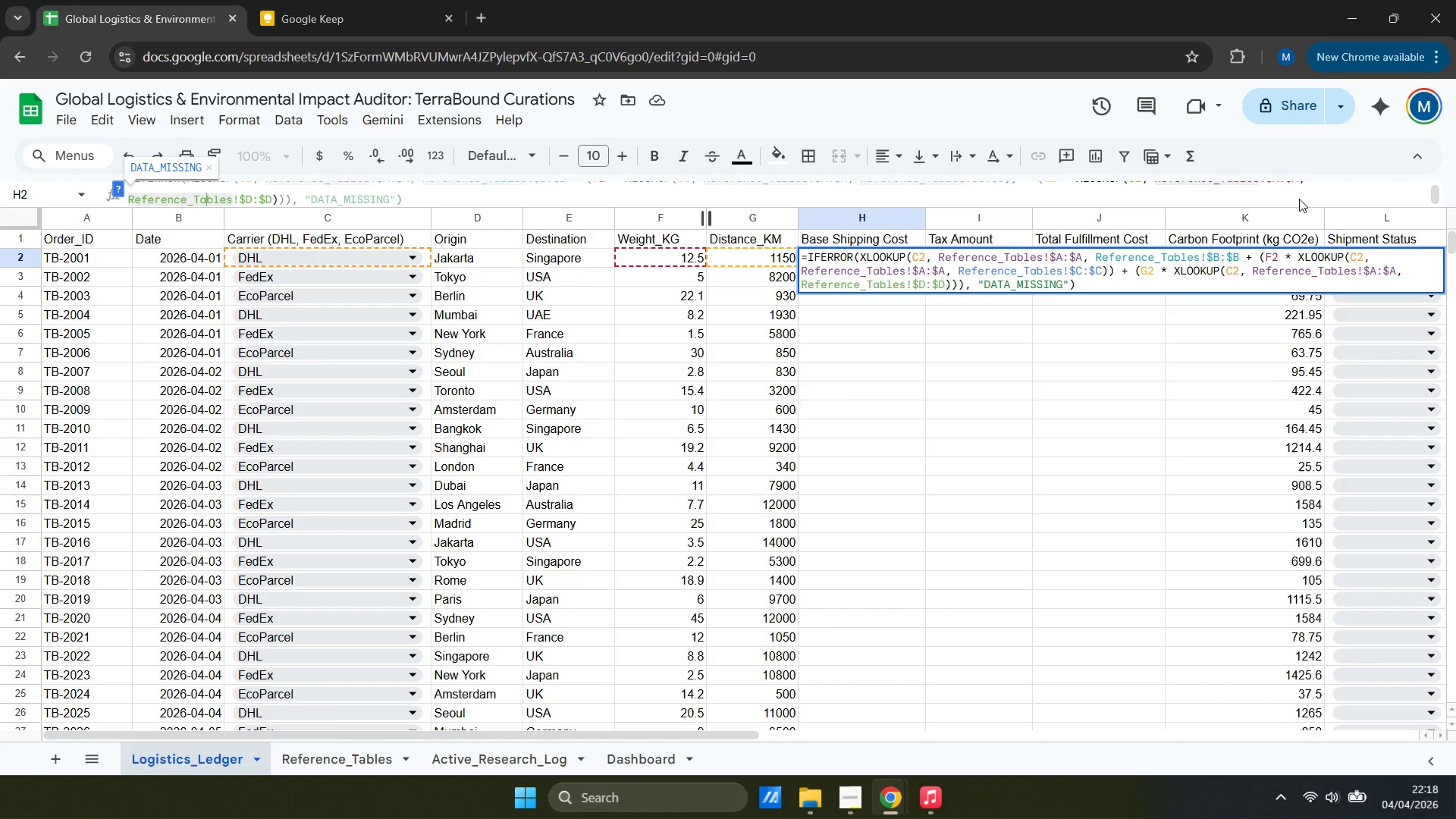 
key(ArrowLeft)
 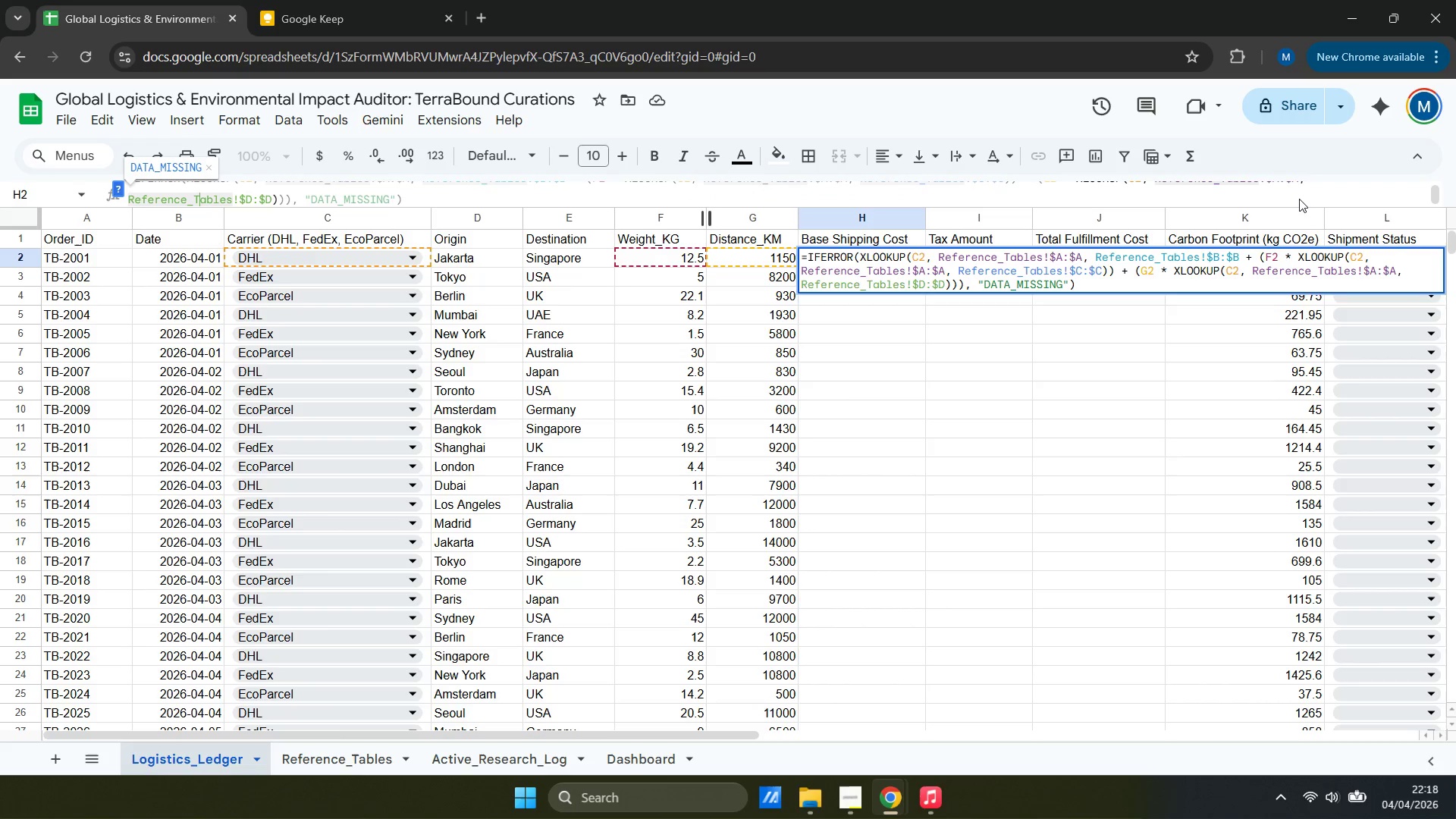 
key(ArrowLeft)
 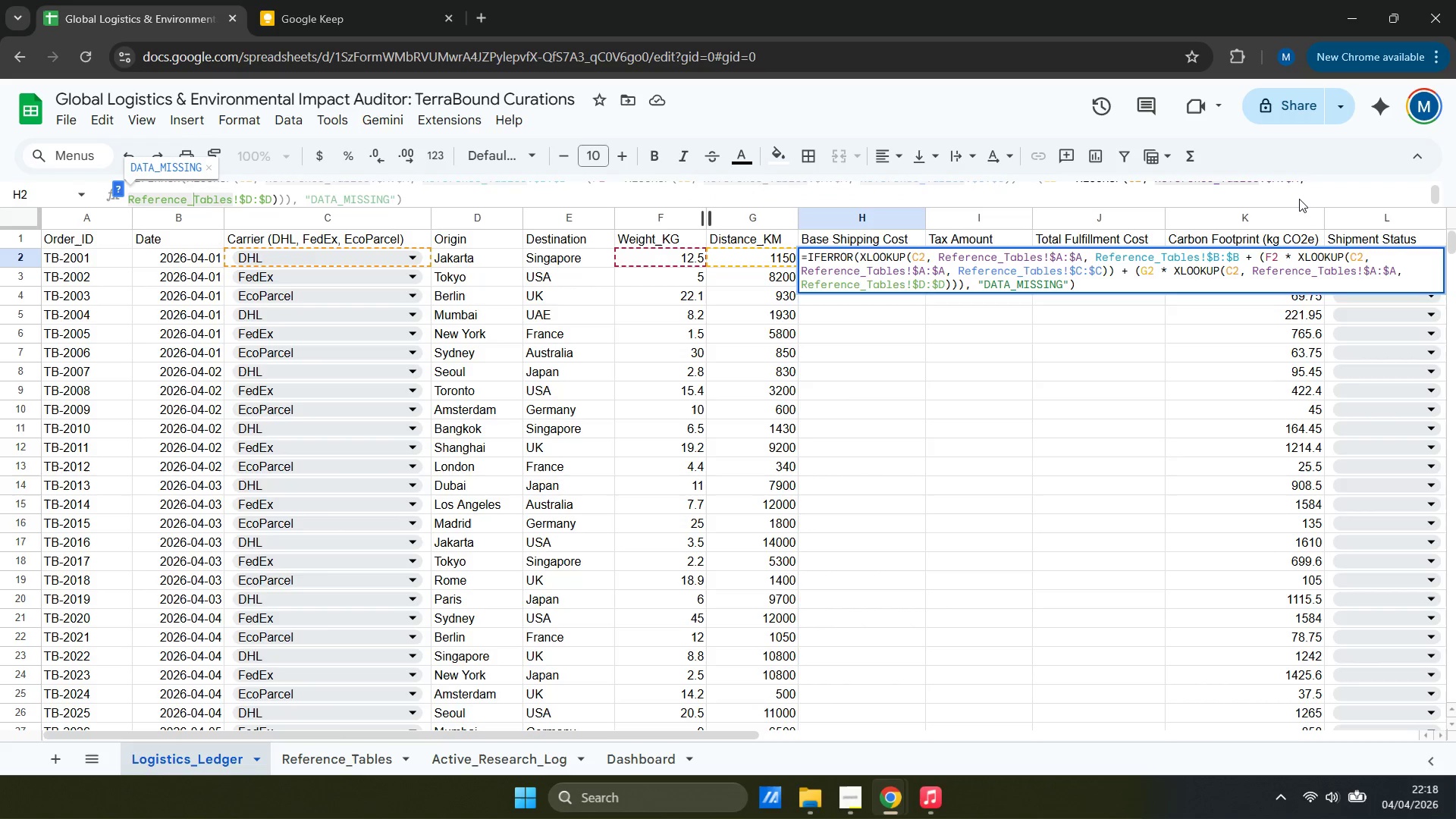 
key(ArrowRight)
 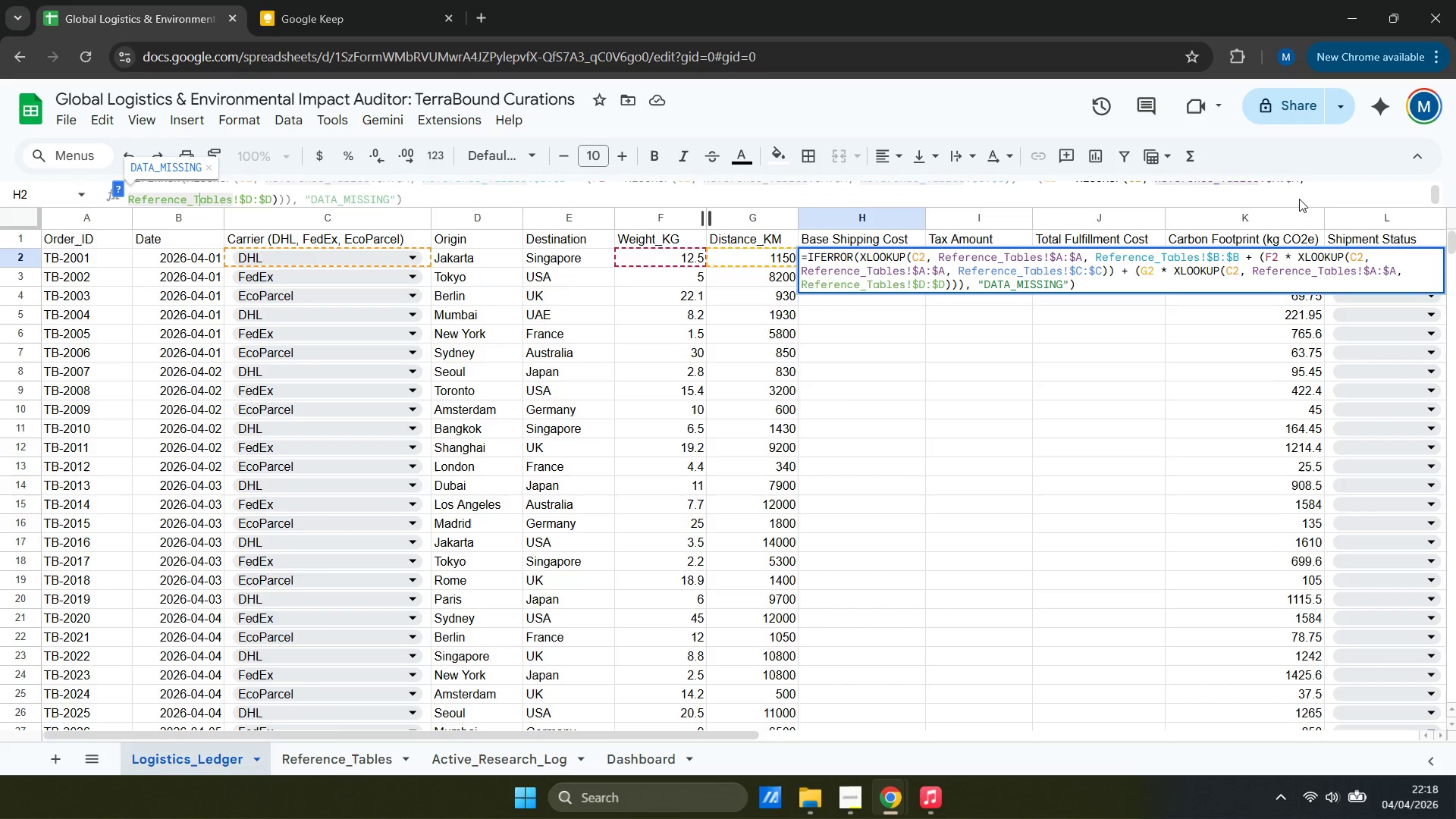 
hold_key(key=ArrowRight, duration=0.62)
 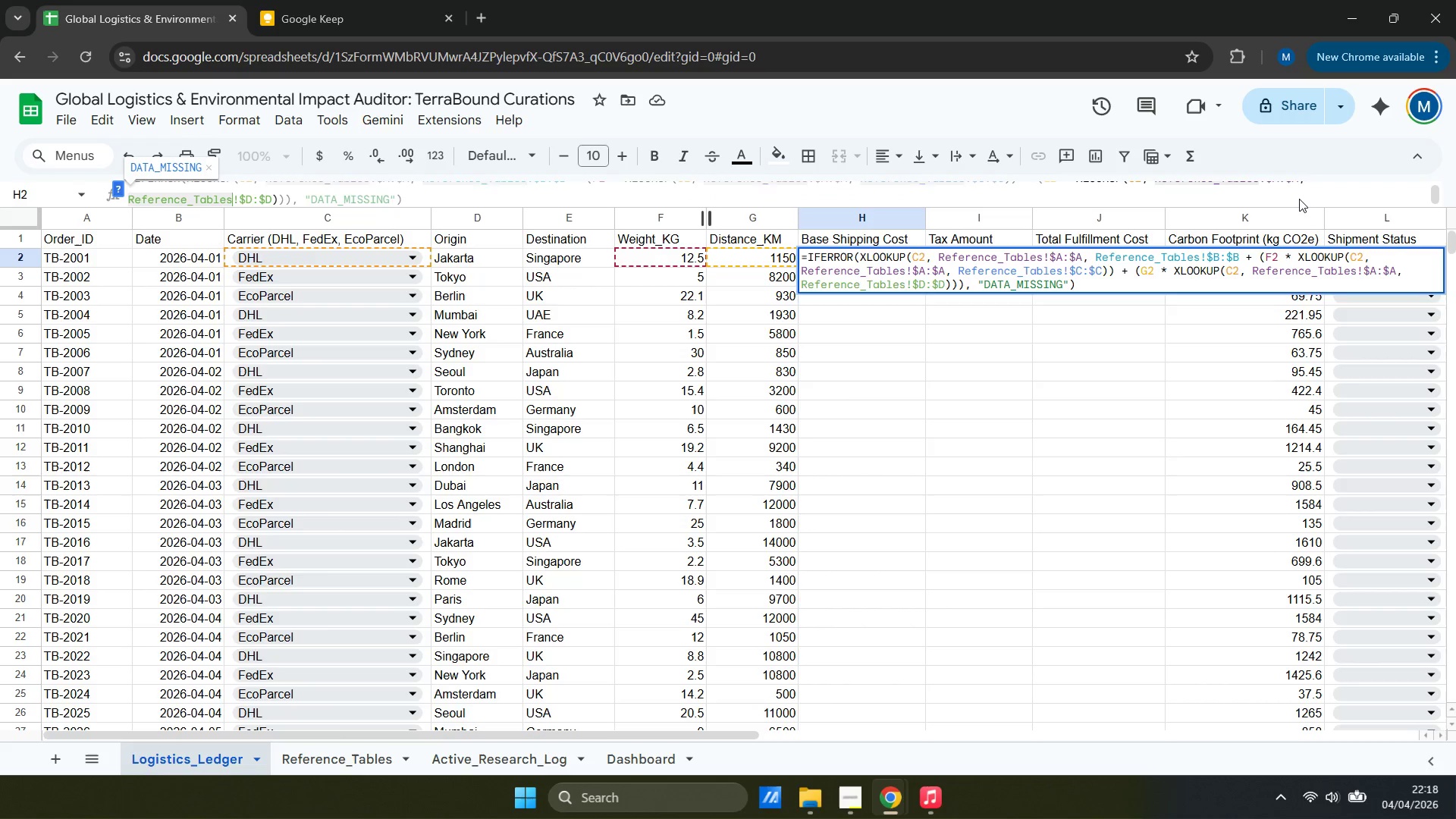 
key(ArrowRight)
 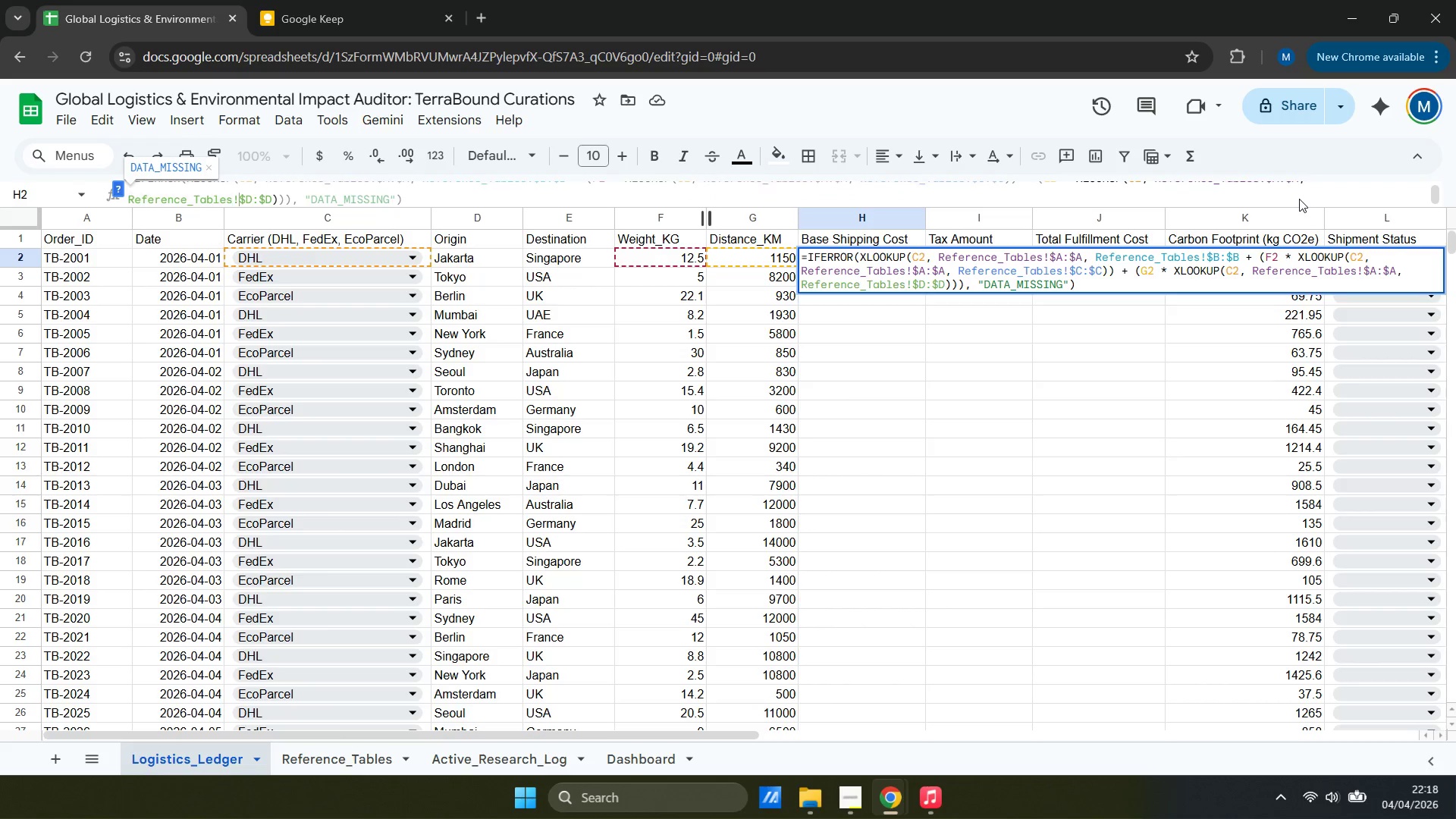 
hold_key(key=ArrowRight, duration=0.83)
 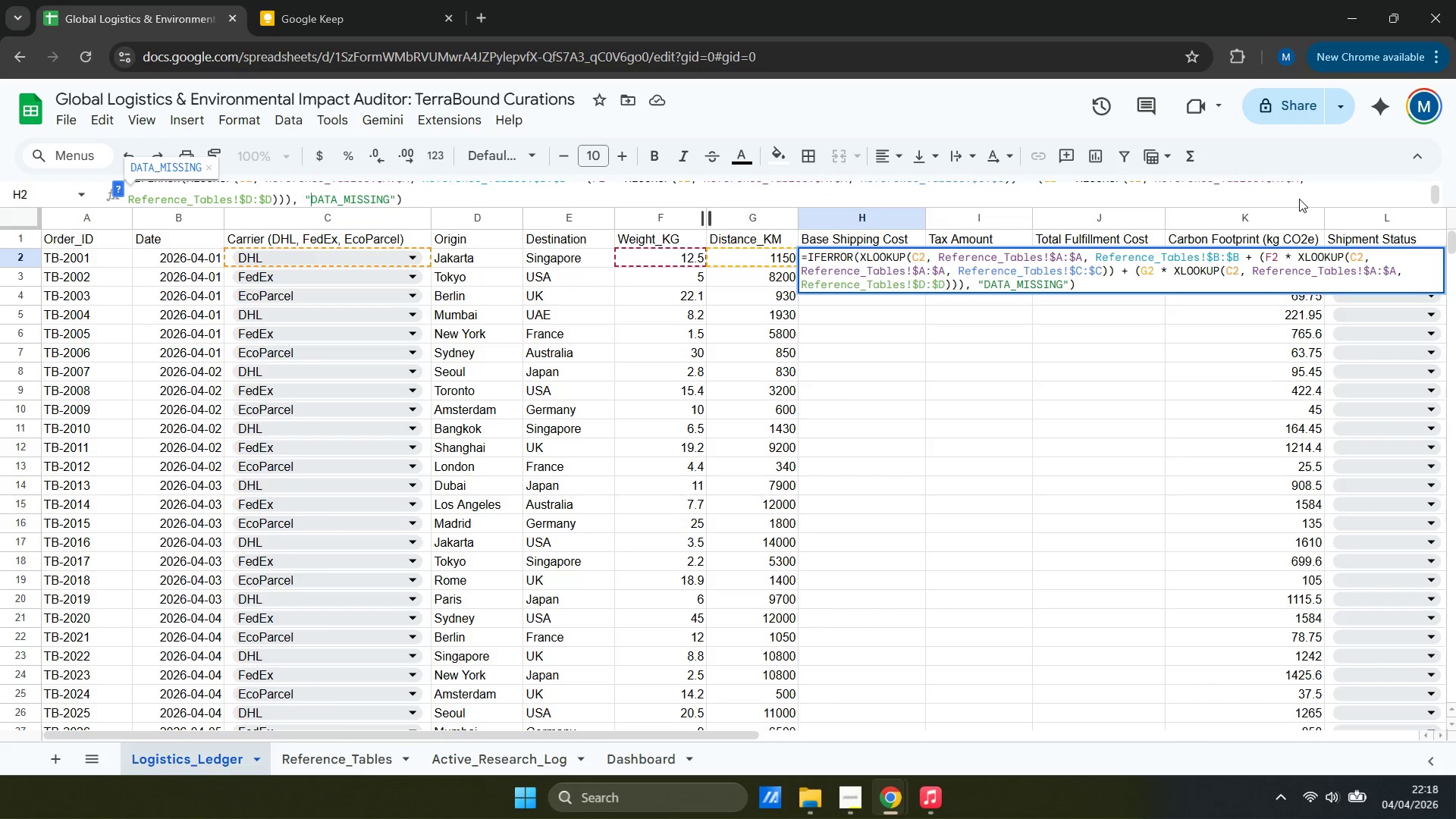 
key(ArrowLeft)
 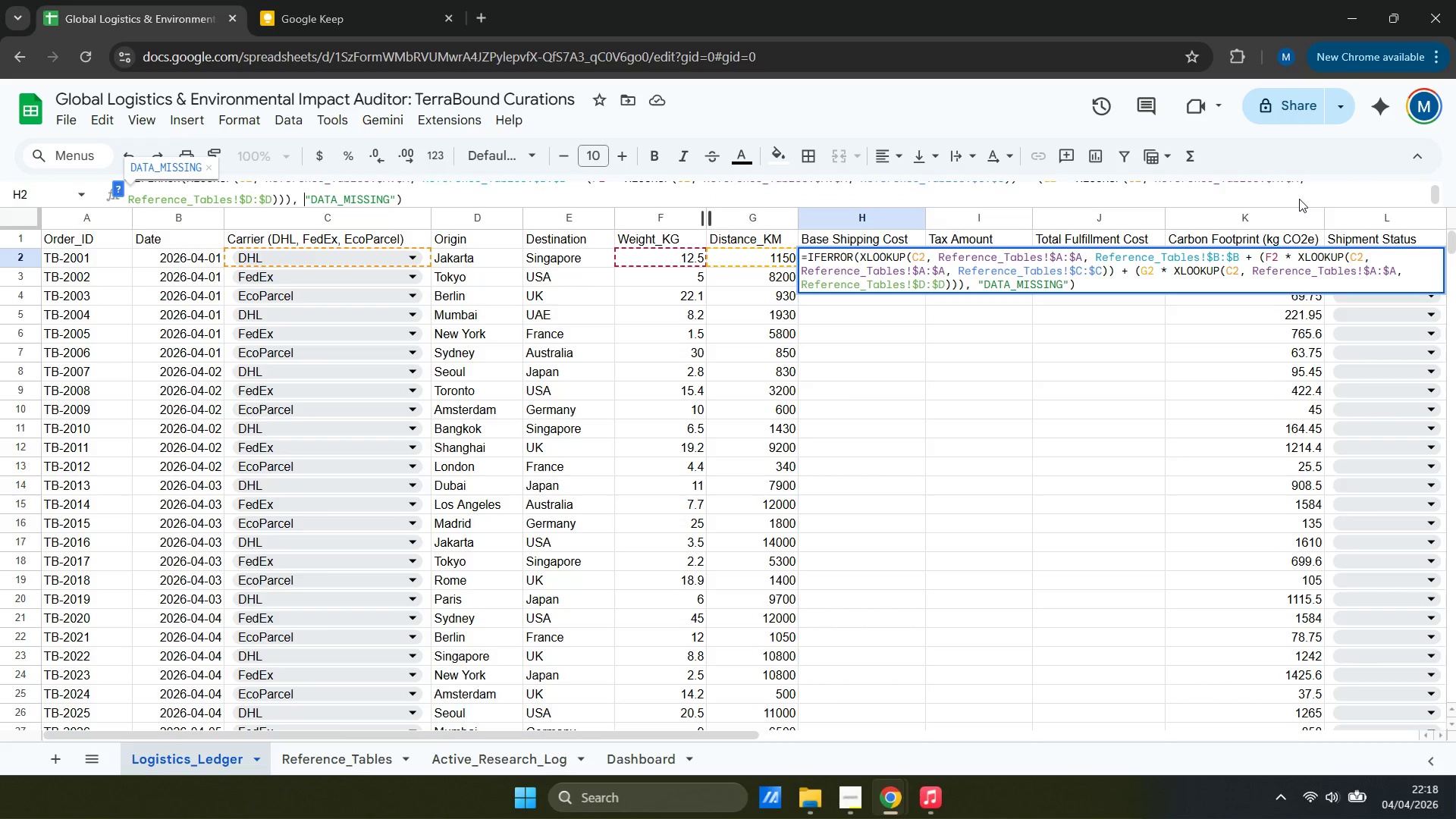 
key(ArrowLeft)
 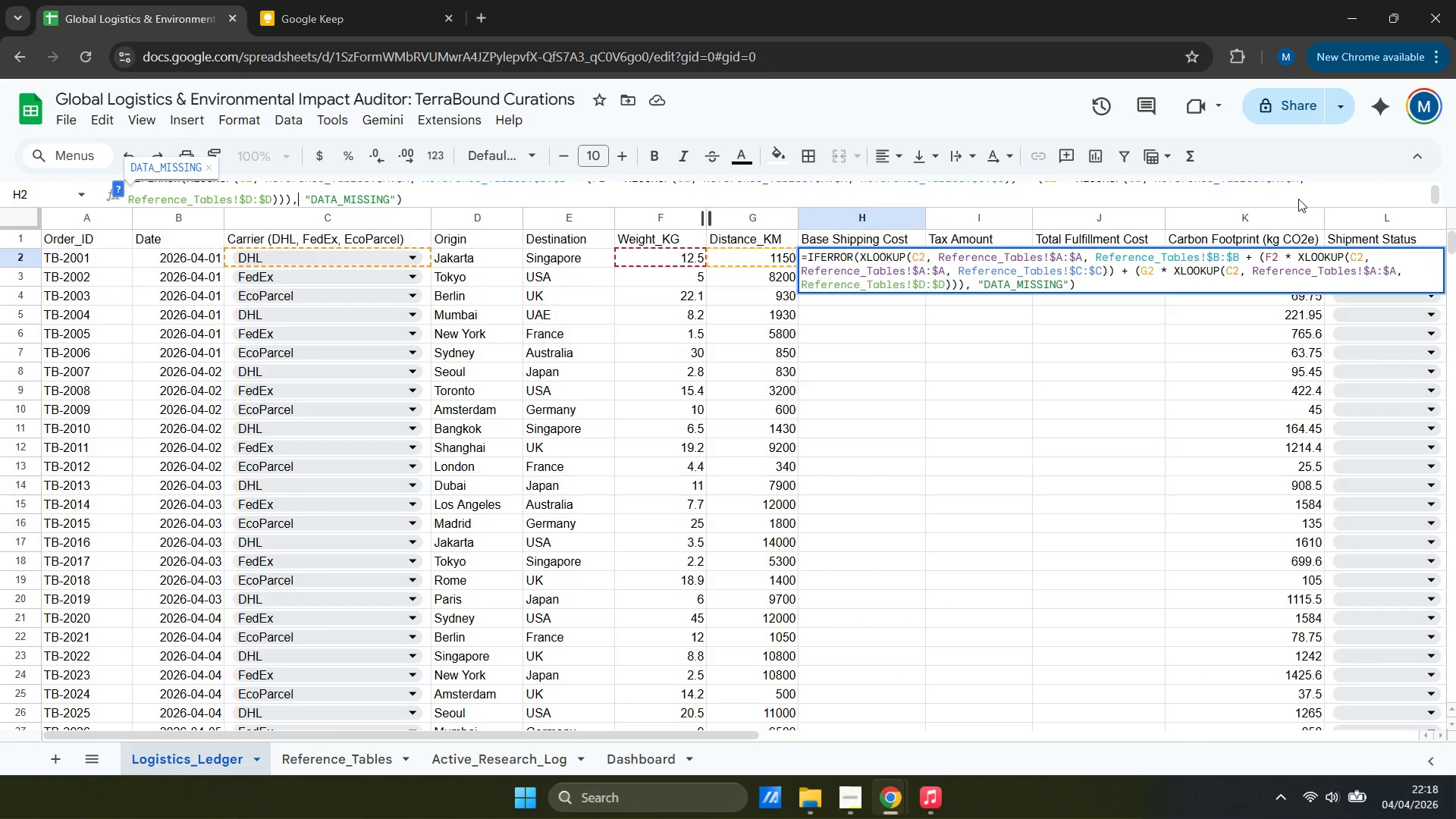 
key(ArrowLeft)
 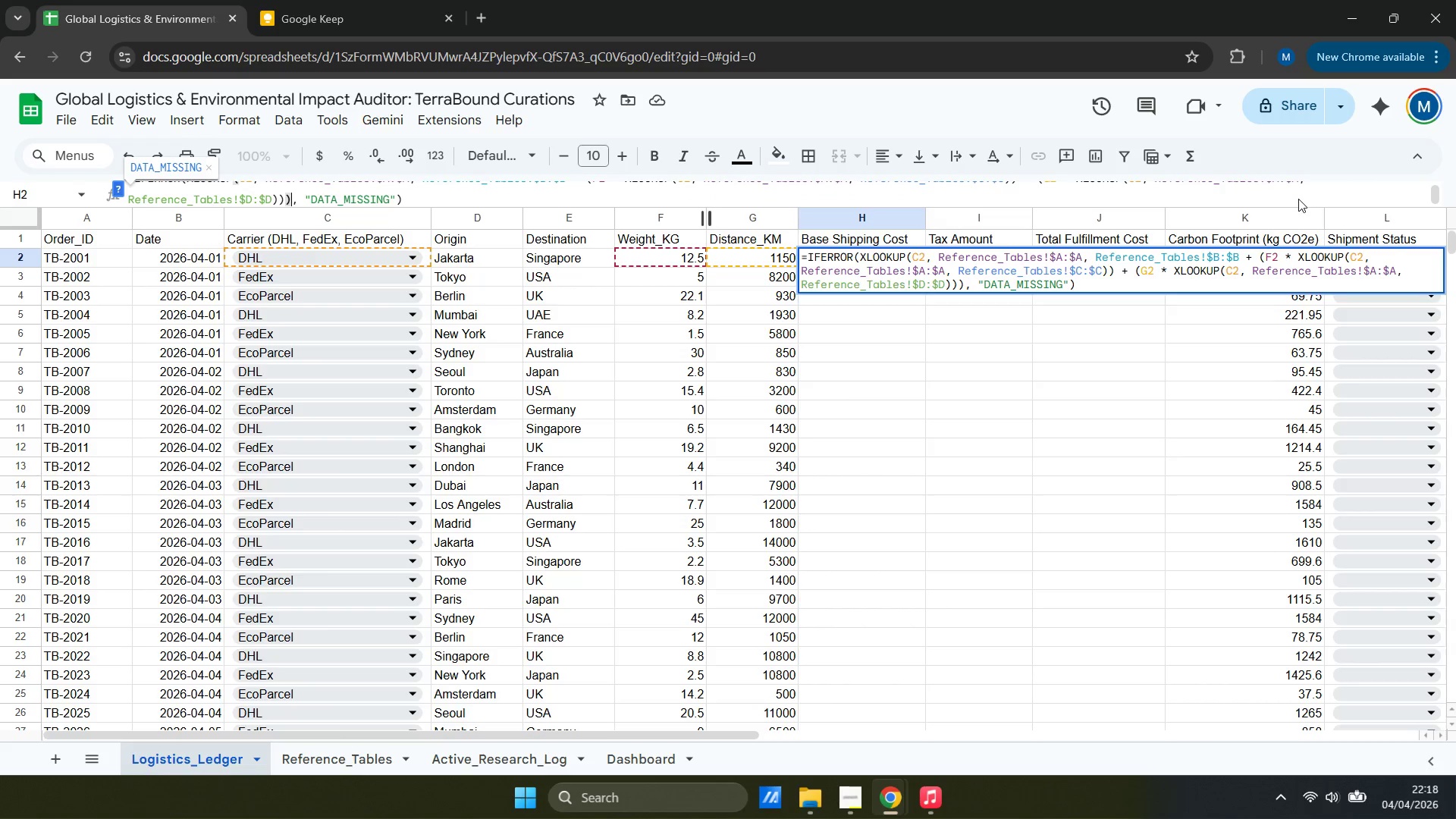 
key(ArrowLeft)
 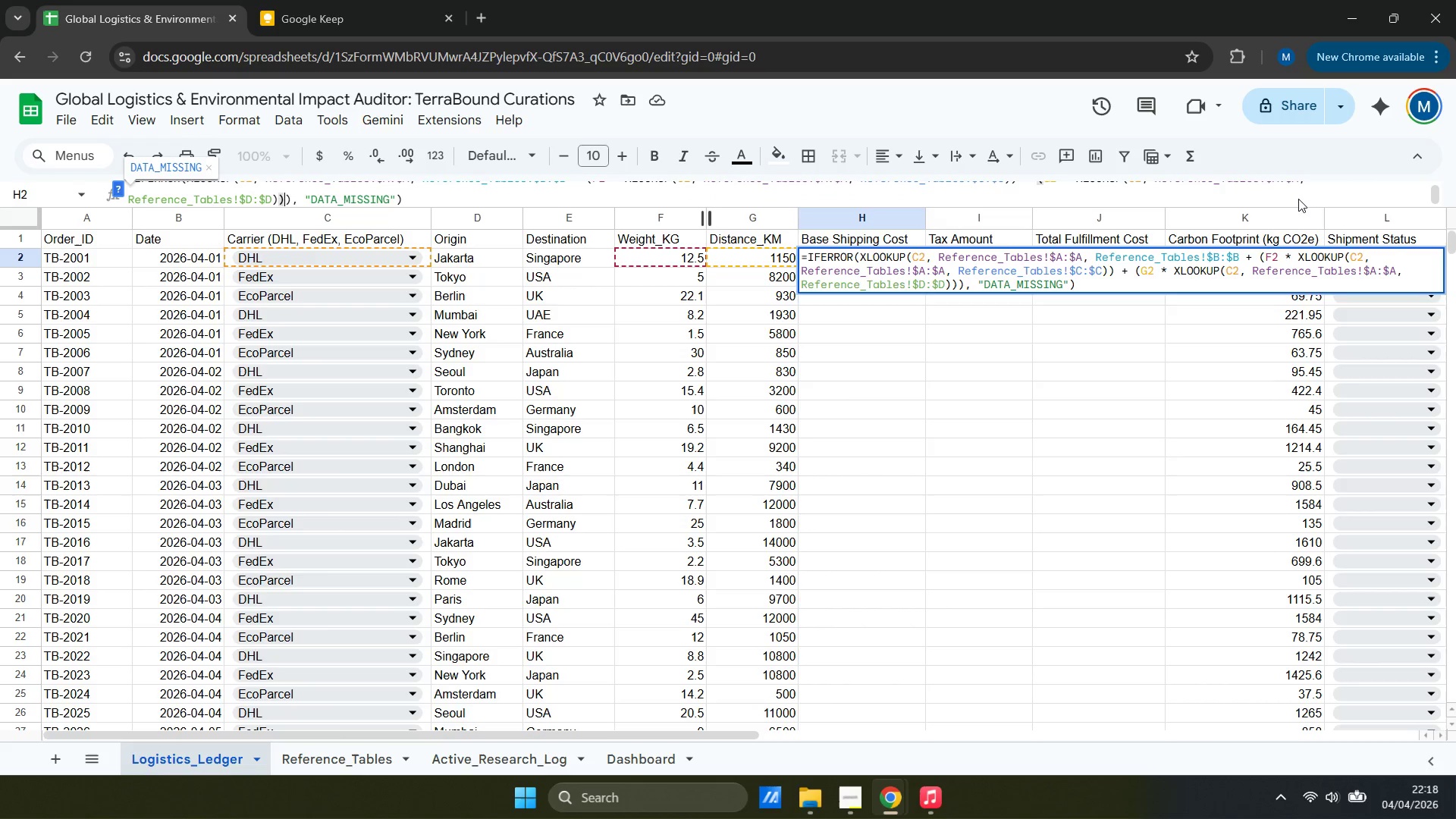 
key(ArrowRight)
 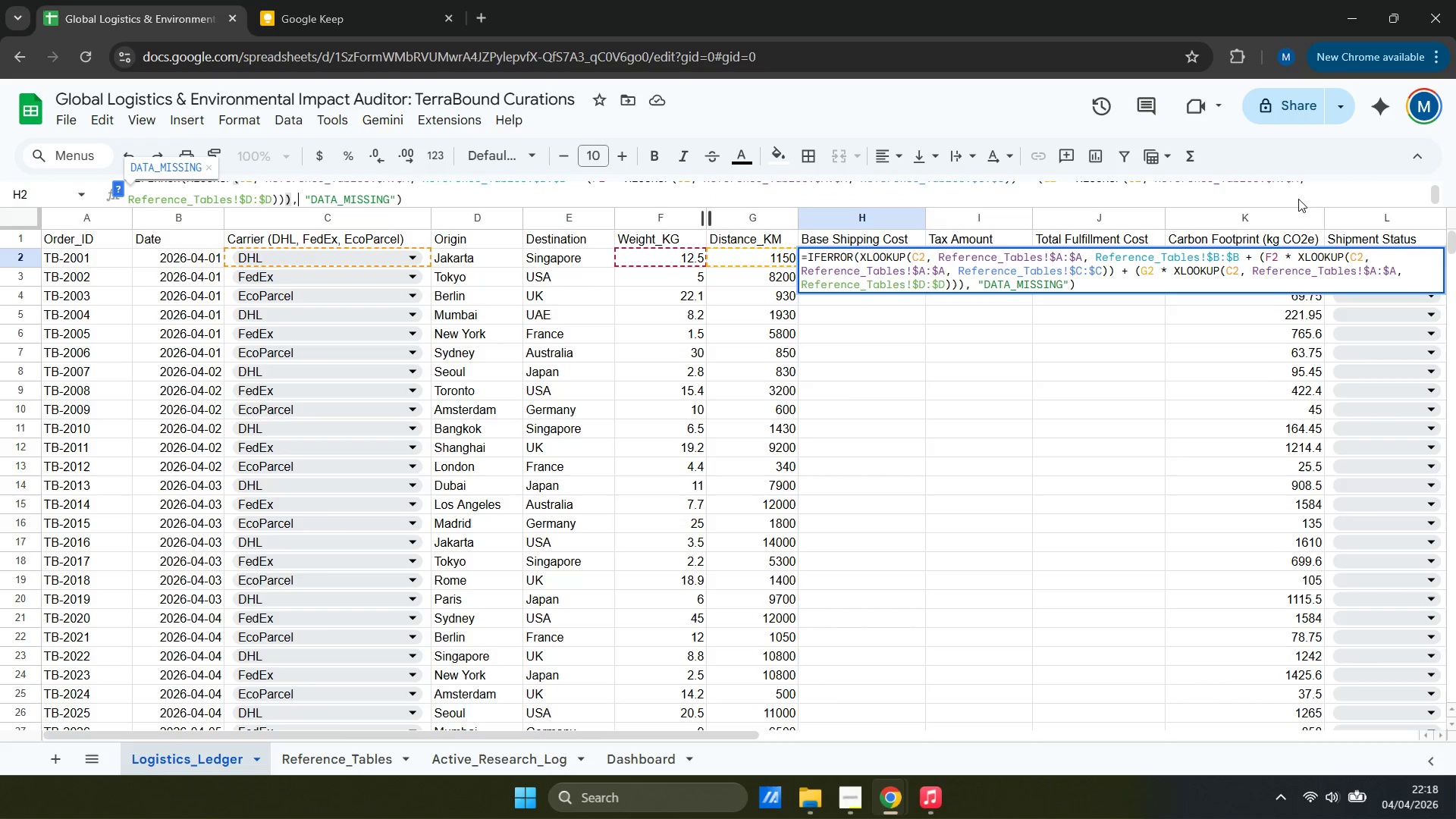 
hold_key(key=ArrowRight, duration=1.0)
 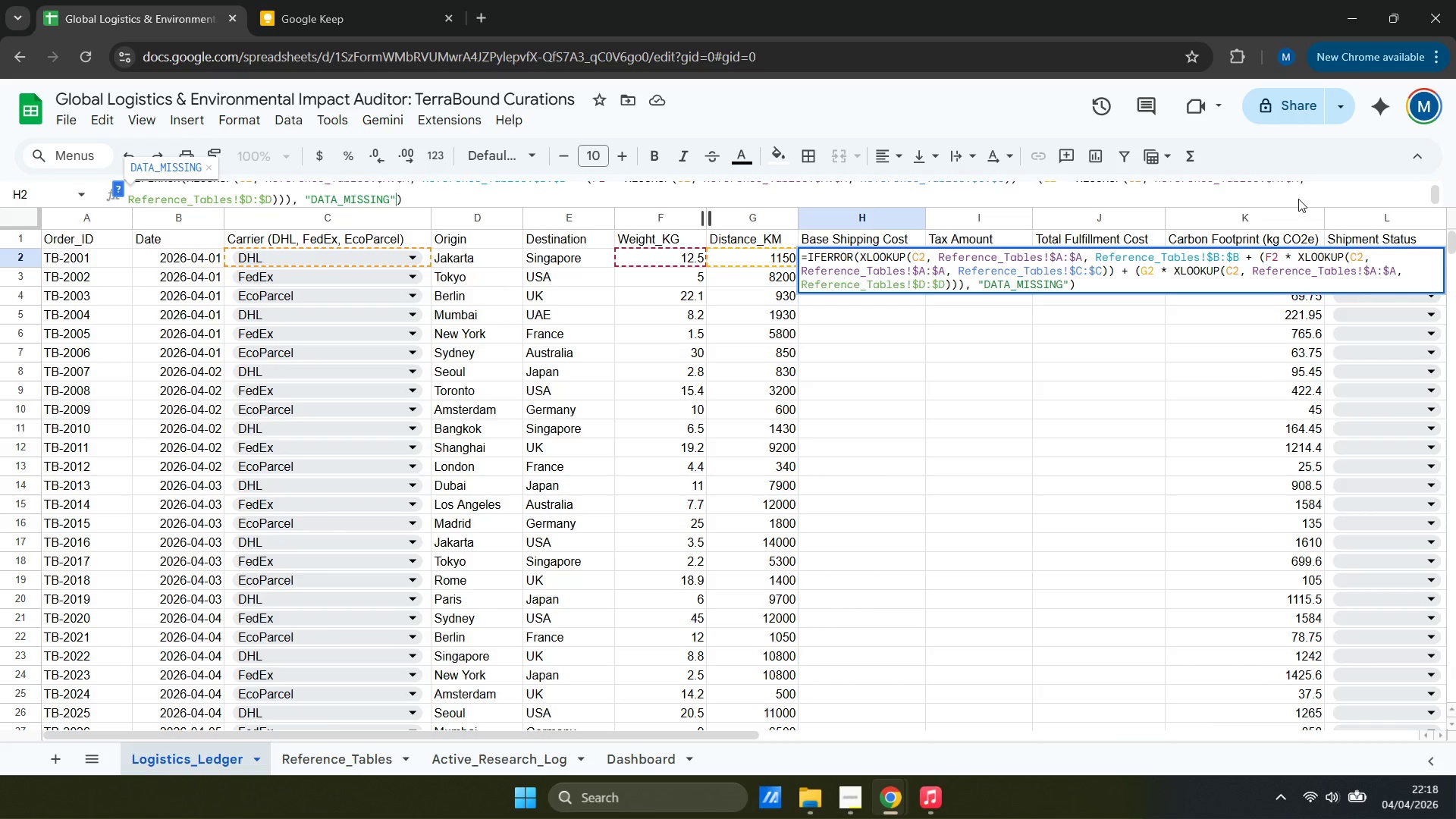 
key(ArrowRight)
 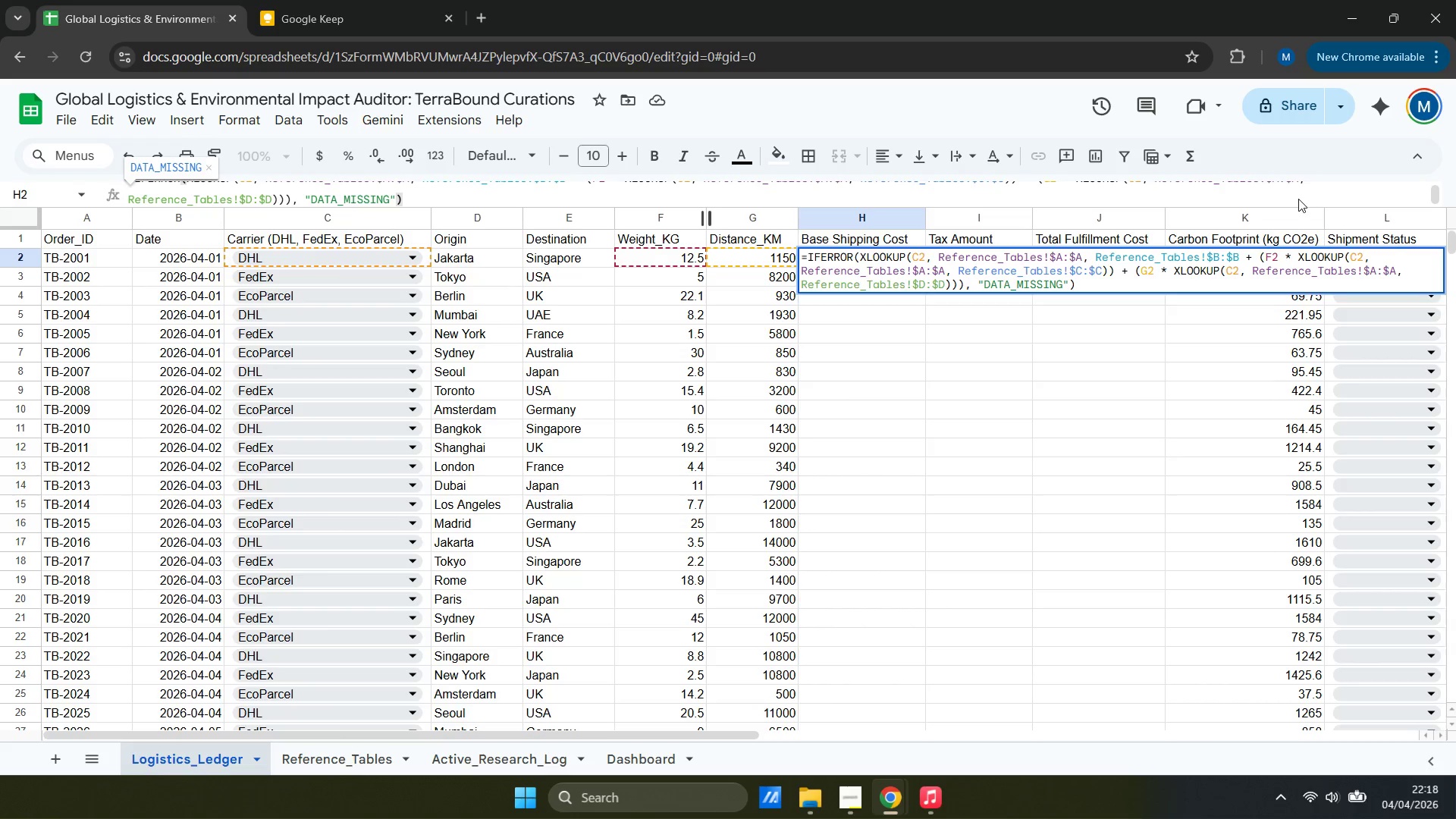 
key(ArrowUp)
 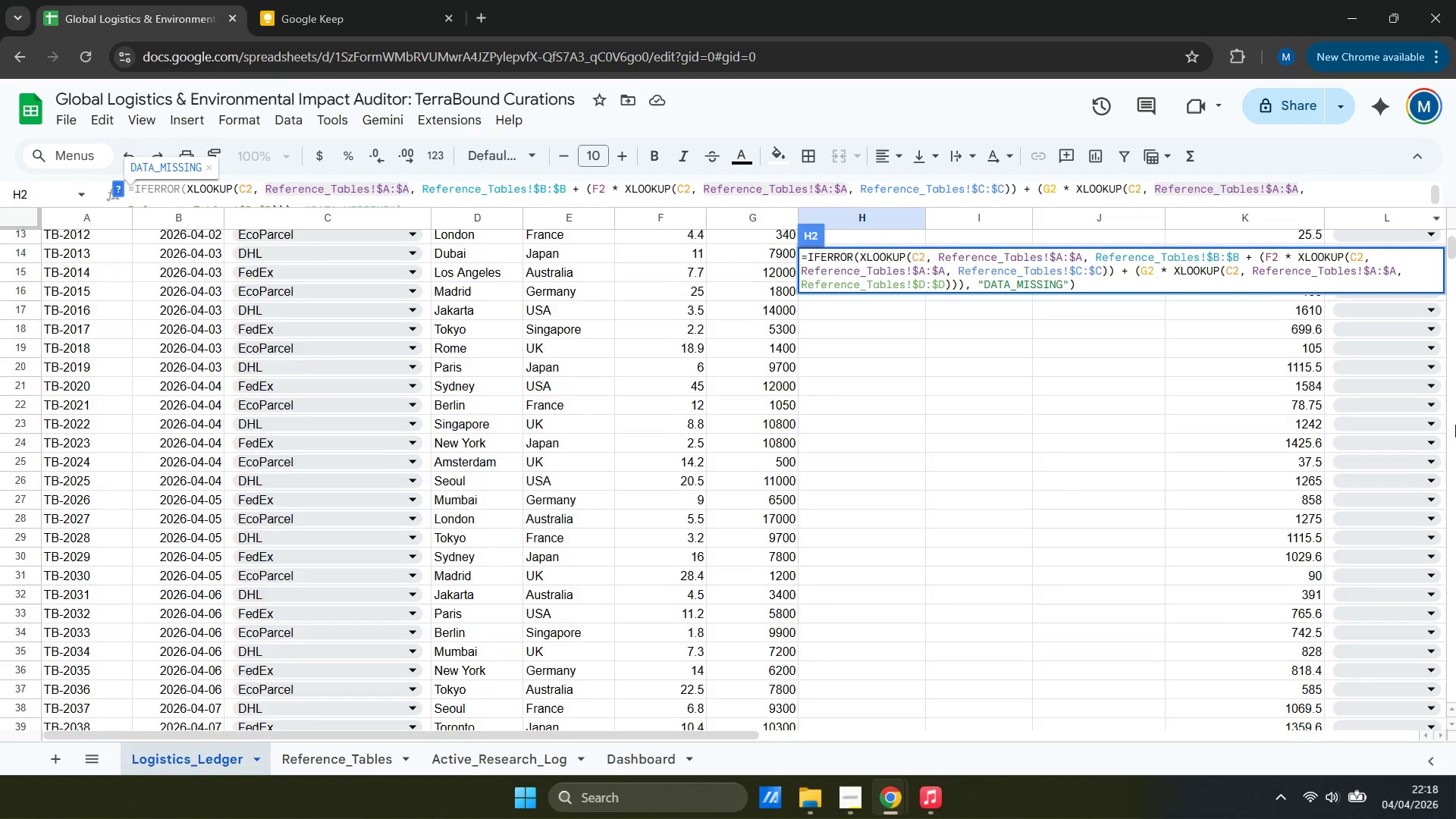 
left_click([874, 362])
 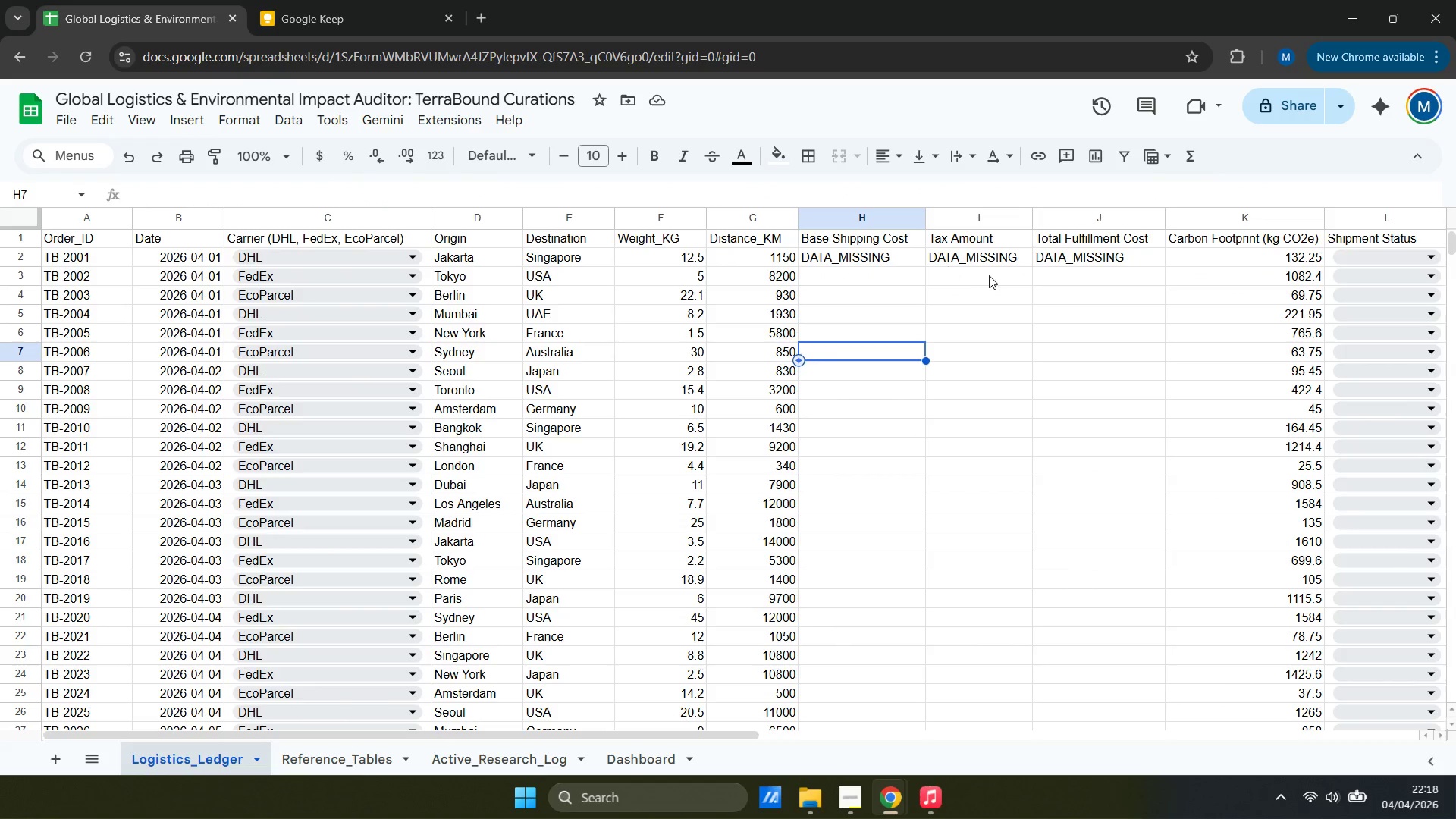 
scroll: coordinate [898, 429], scroll_direction: up, amount: 9.0
 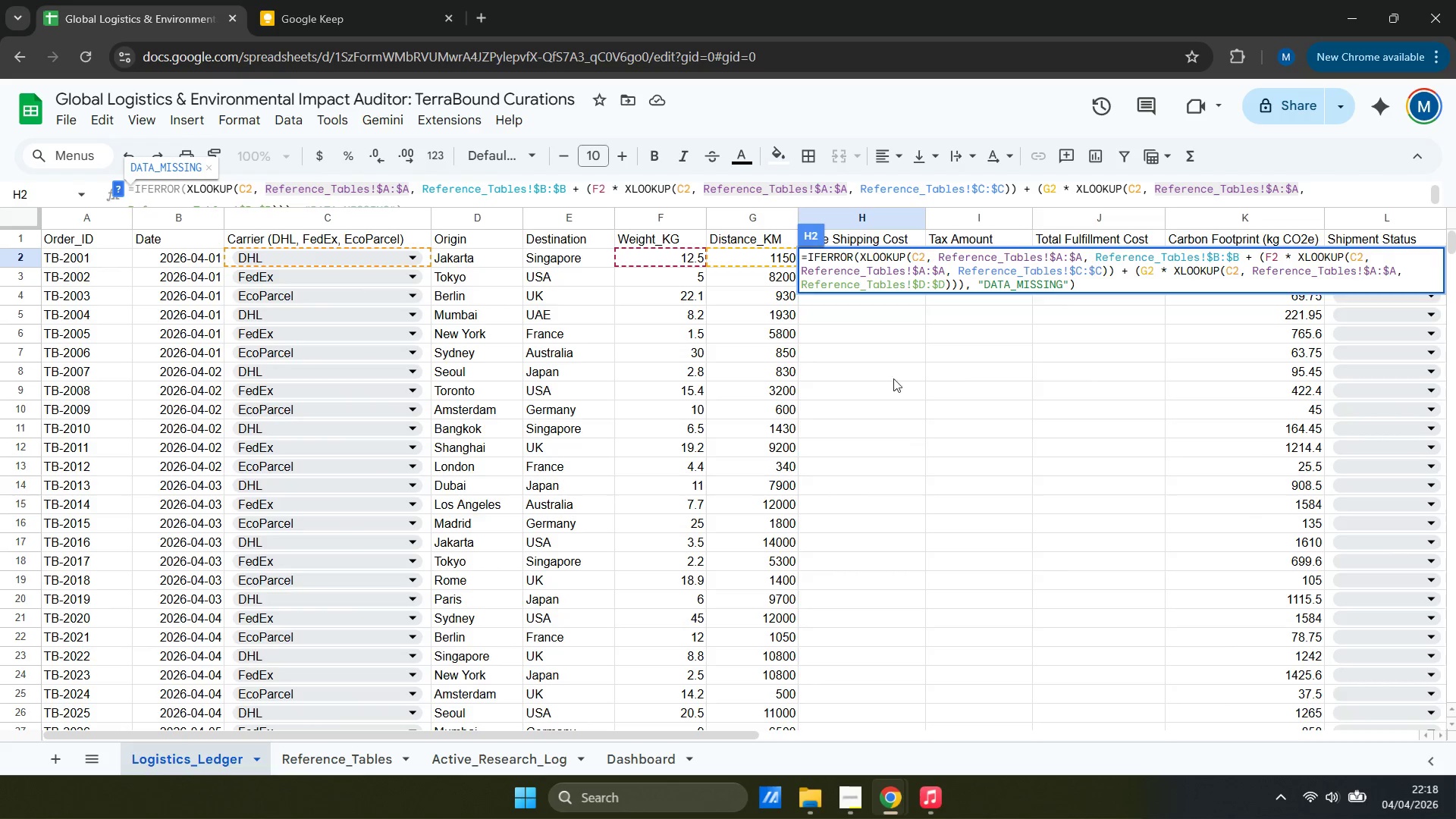 
left_click([999, 265])
 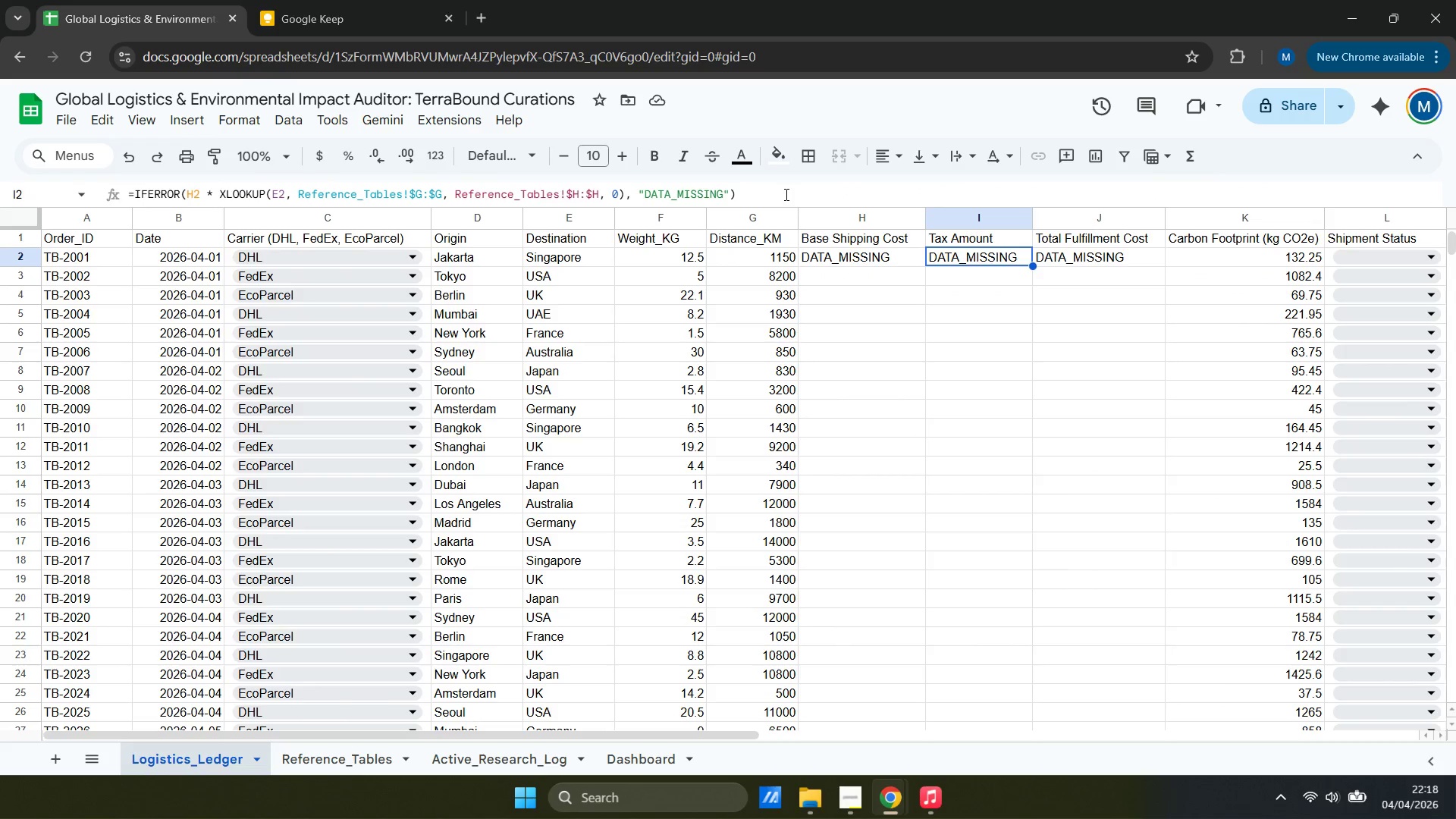 
left_click([785, 194])
 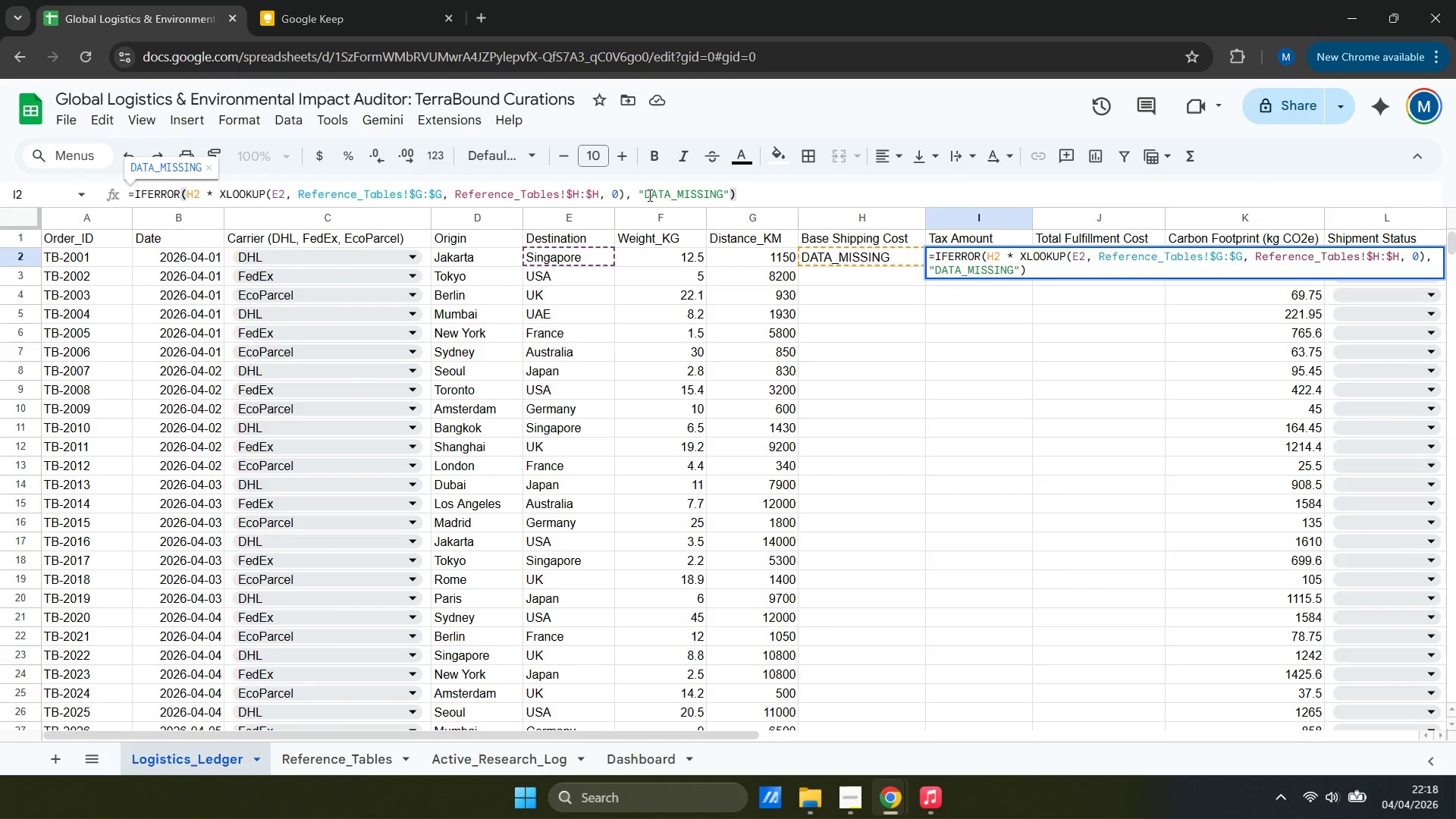 
hold_key(key=ArrowLeft, duration=1.0)
 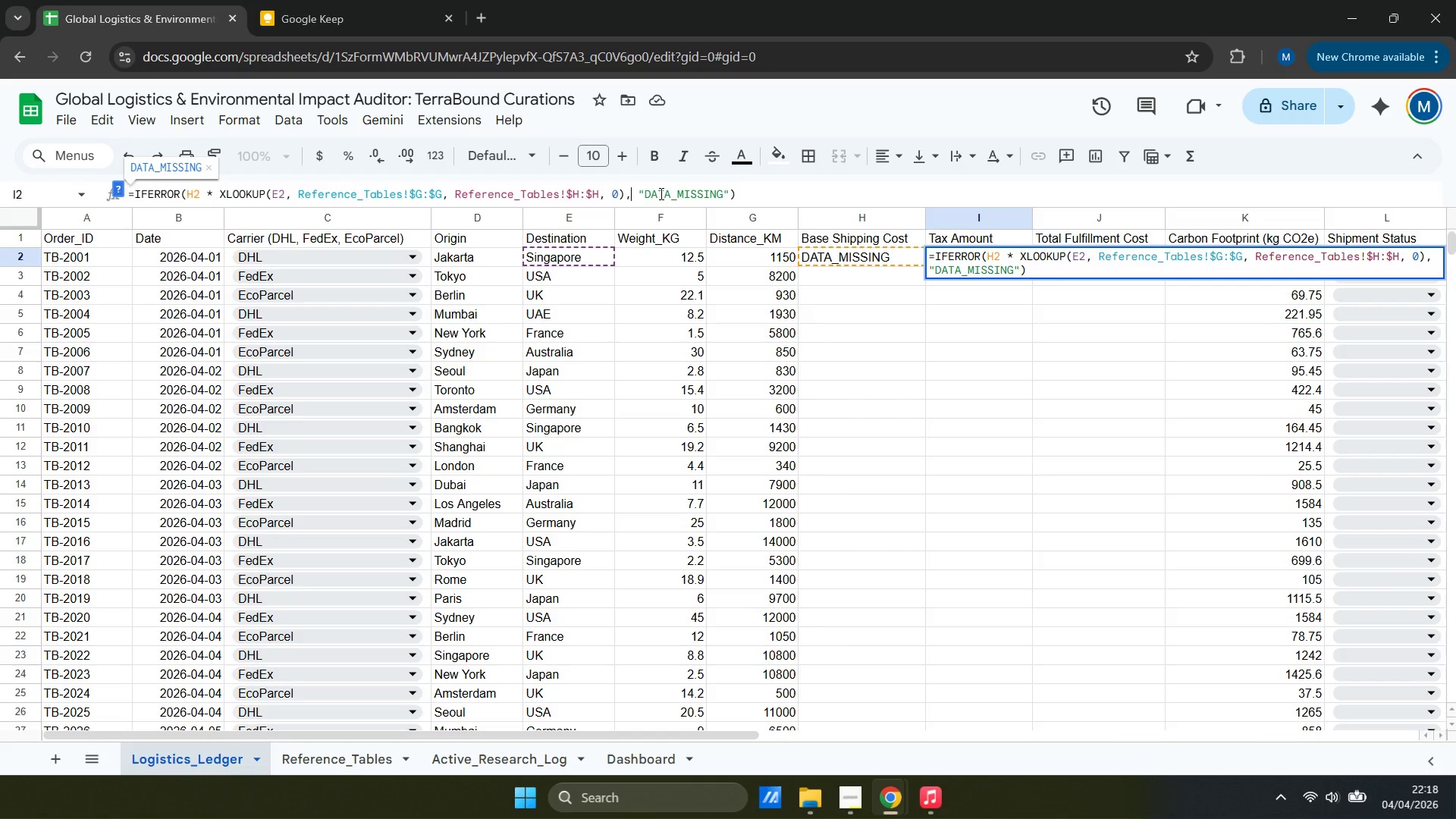 
key(ArrowLeft)
 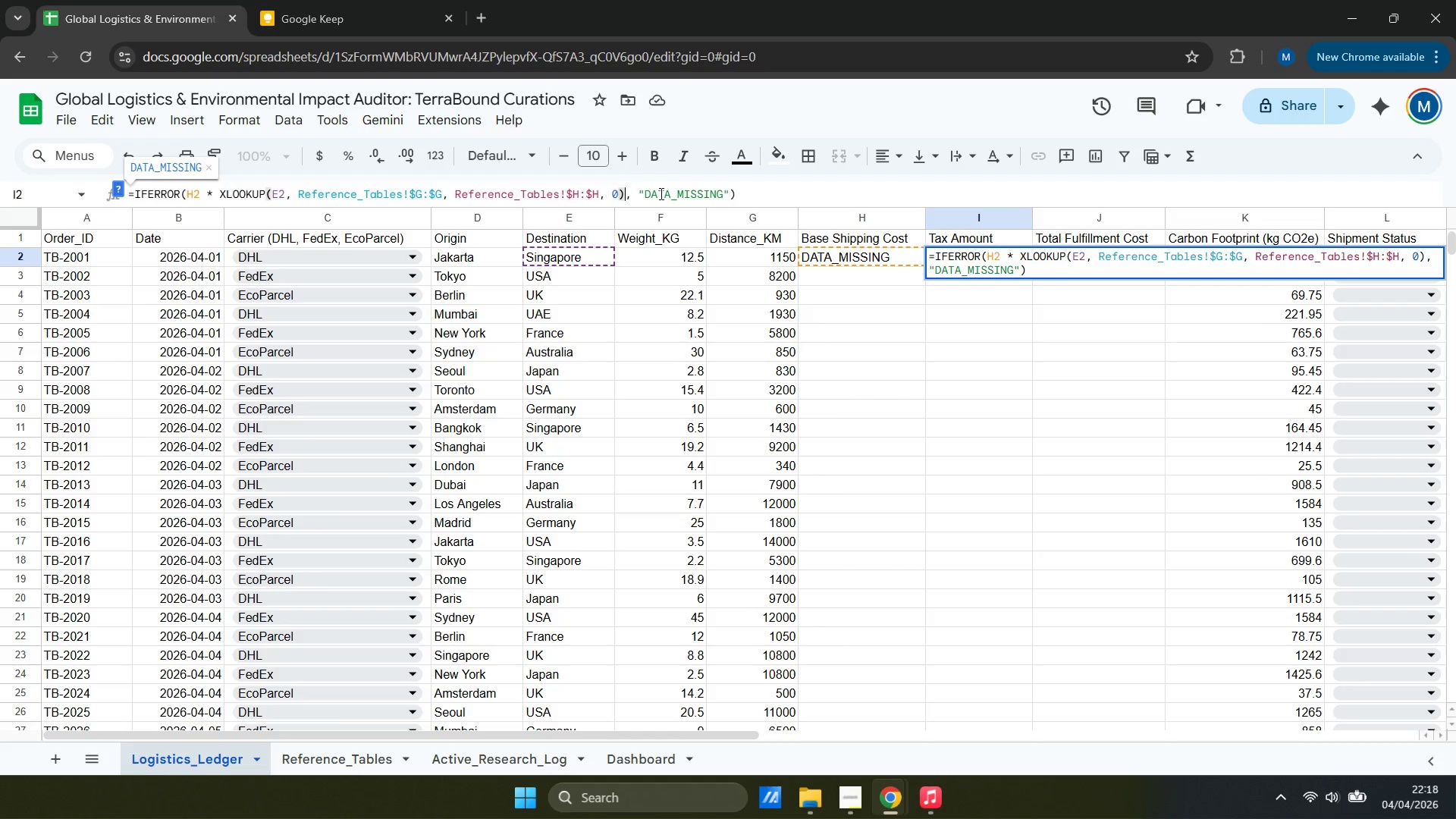 
hold_key(key=ArrowLeft, duration=1.5)
 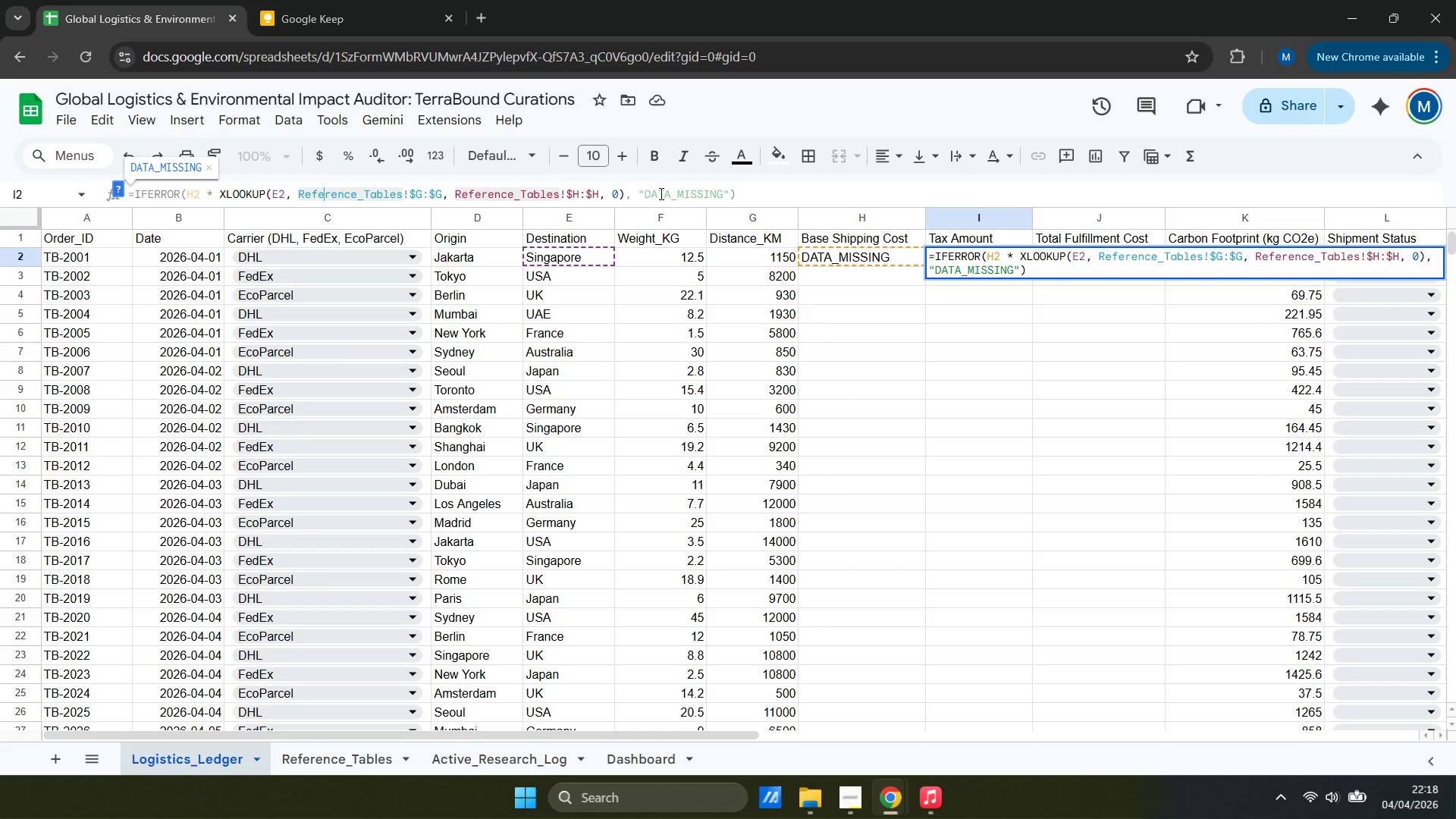 
hold_key(key=ArrowLeft, duration=1.38)
 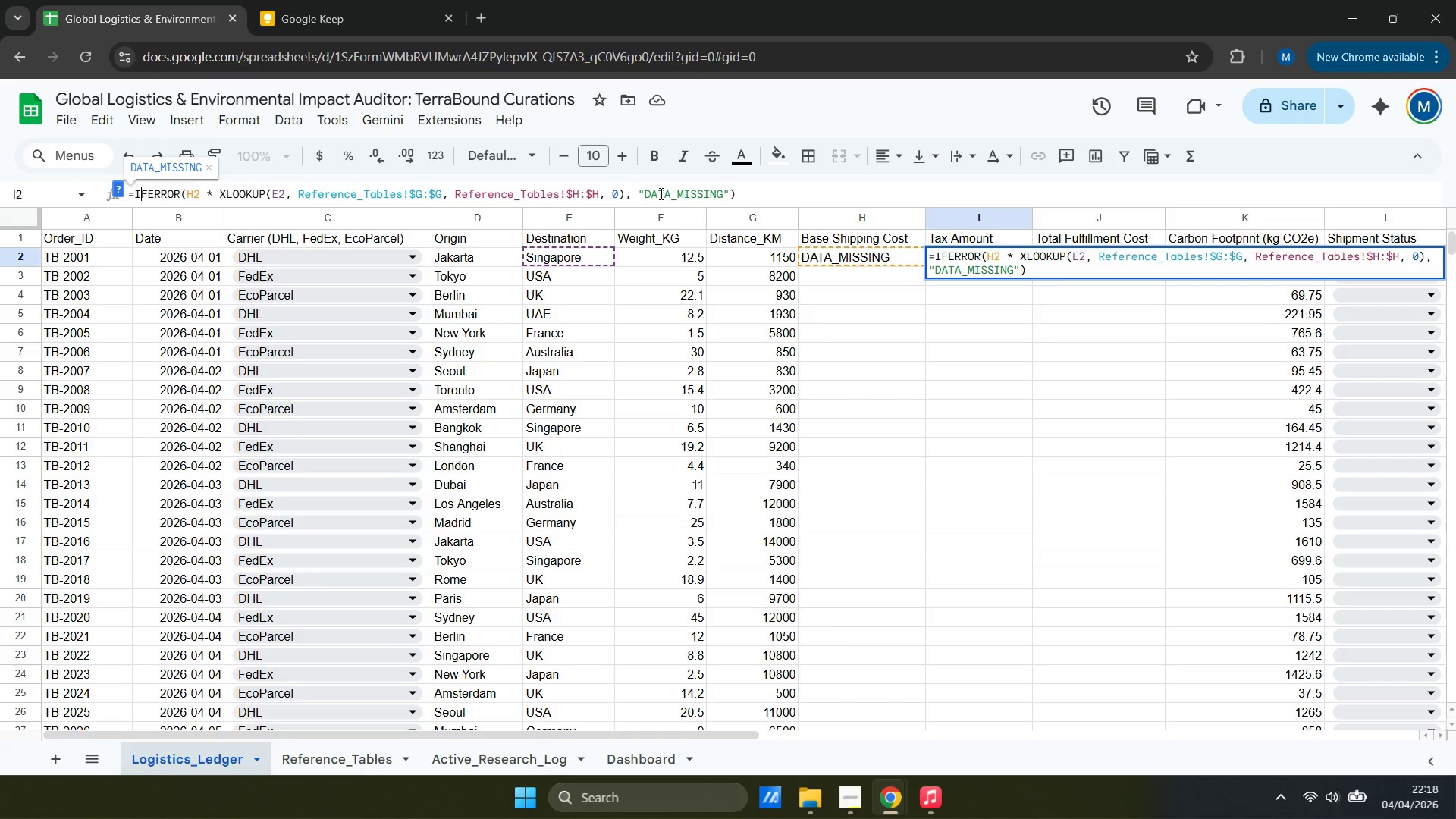 
key(ArrowLeft)
 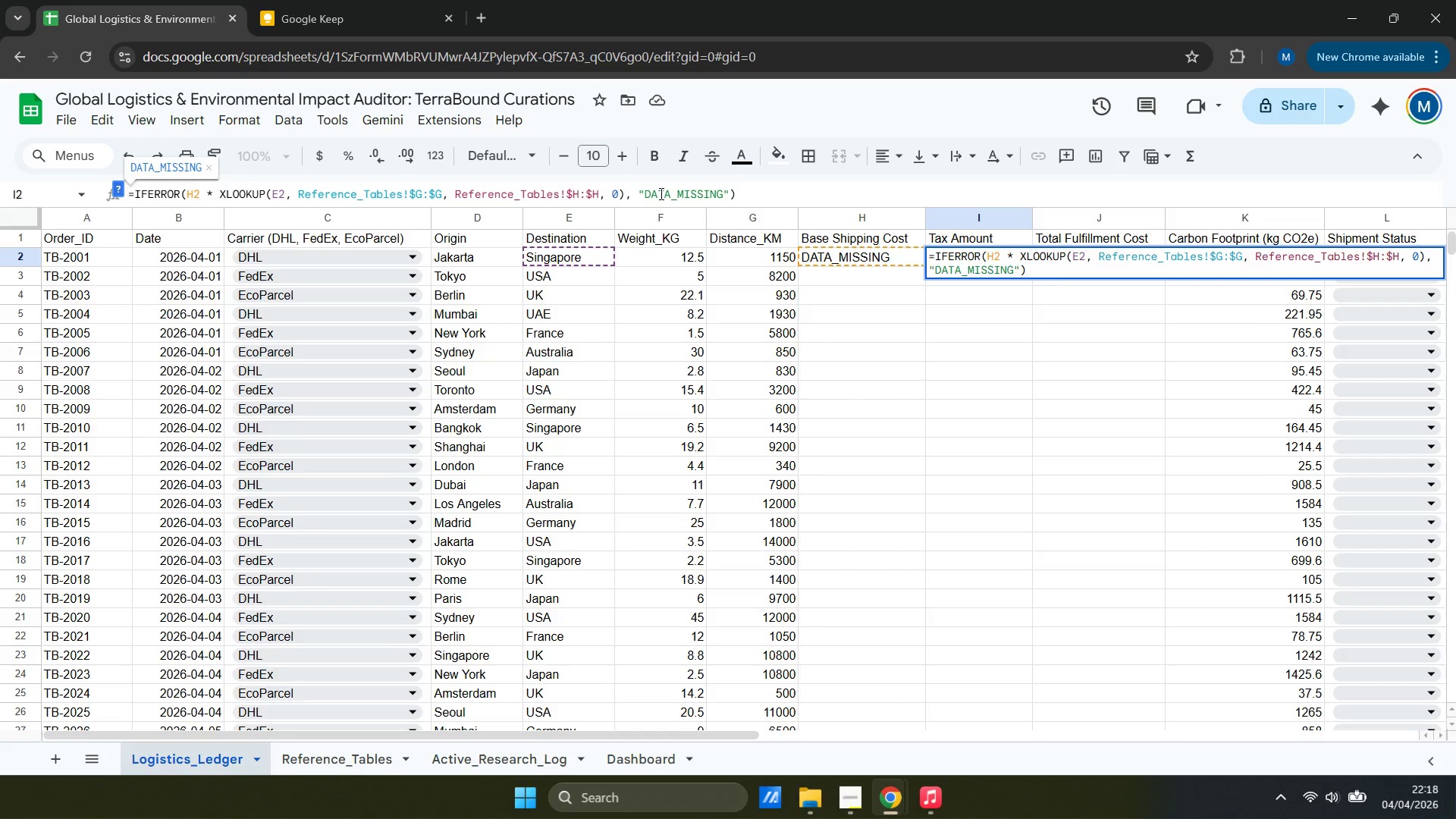 
hold_key(key=ArrowRight, duration=0.95)
 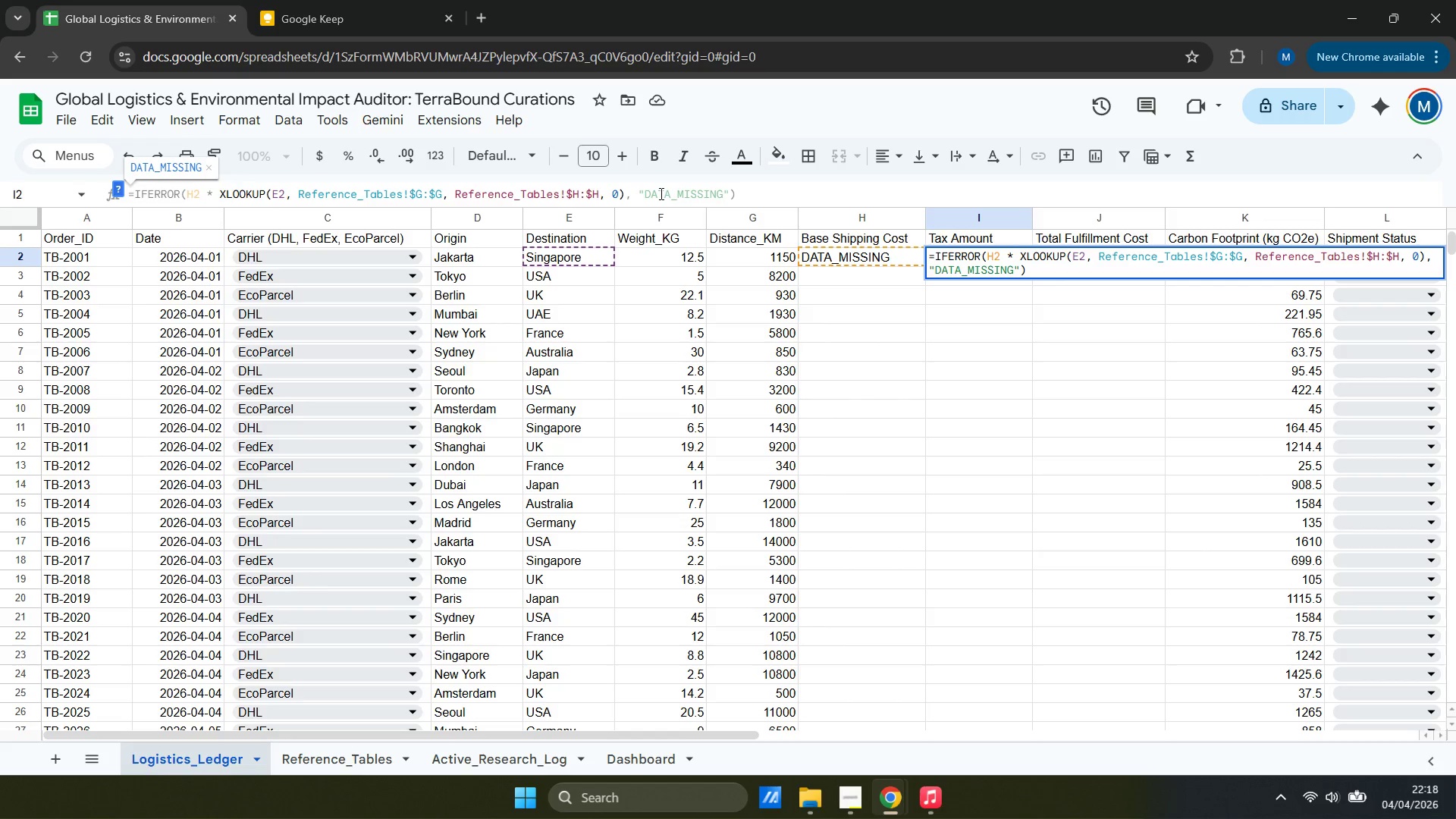 
hold_key(key=ArrowRight, duration=0.52)
 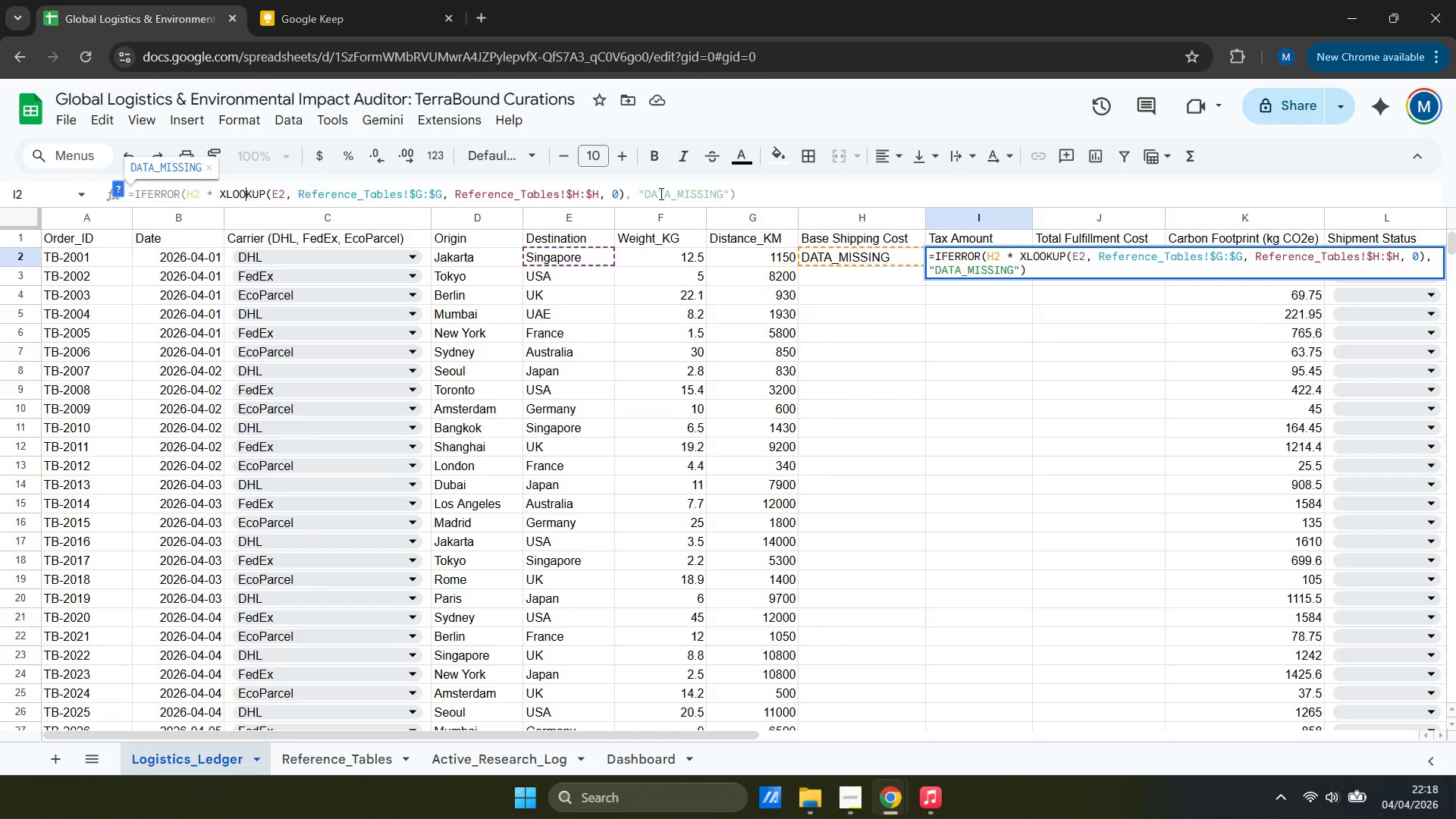 
key(ArrowRight)
 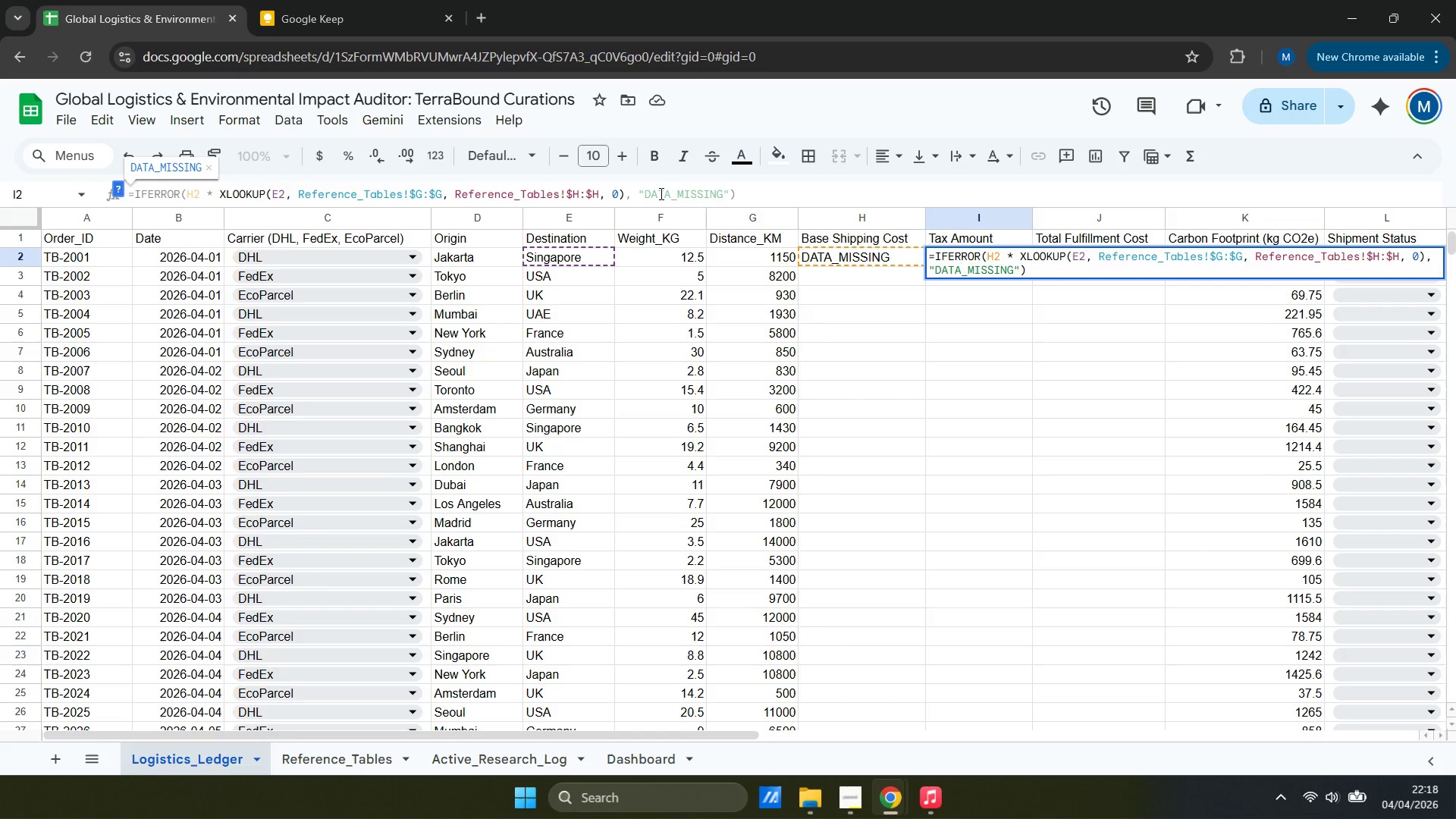 
key(ArrowRight)
 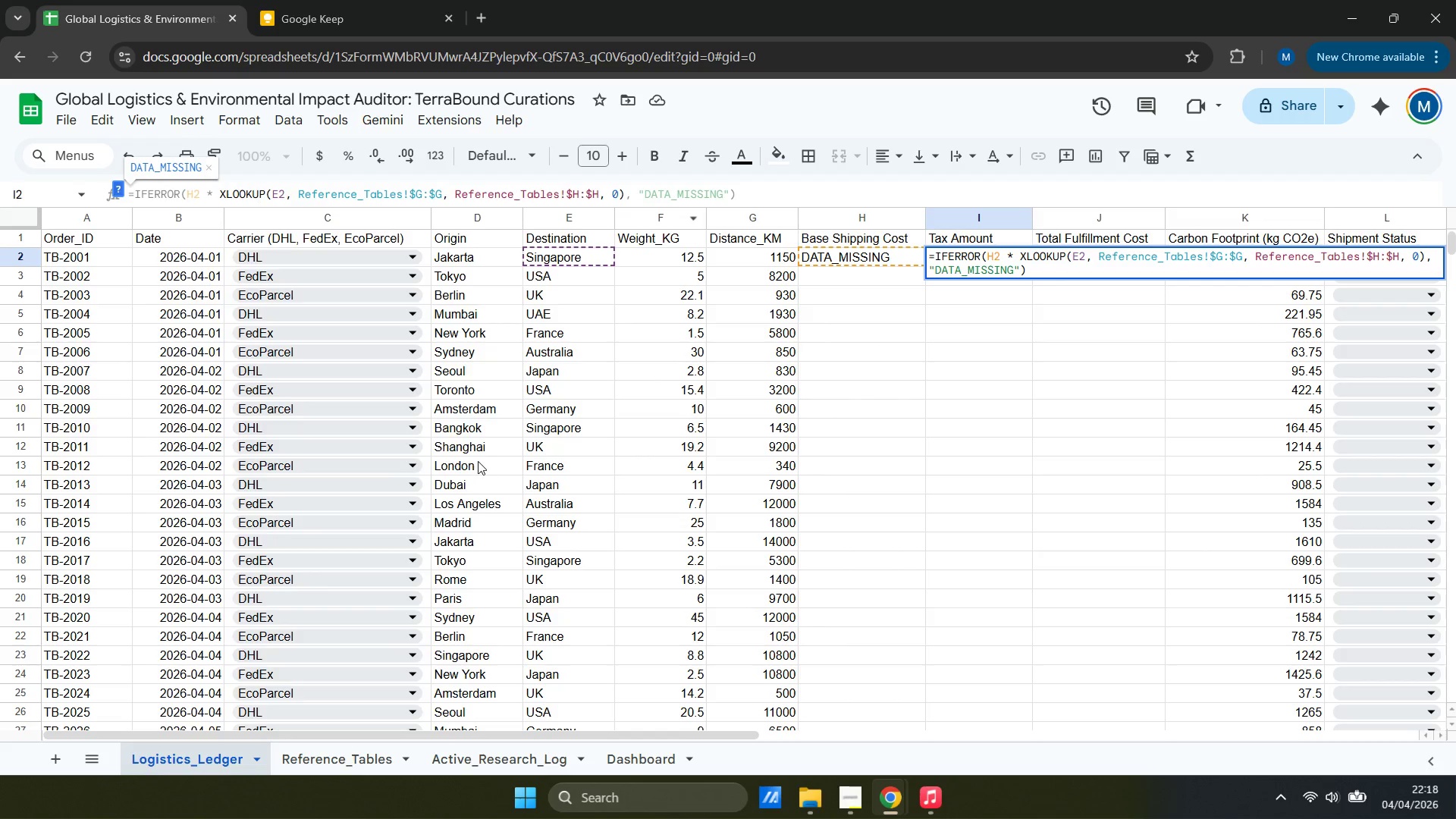 
wait(10.91)
 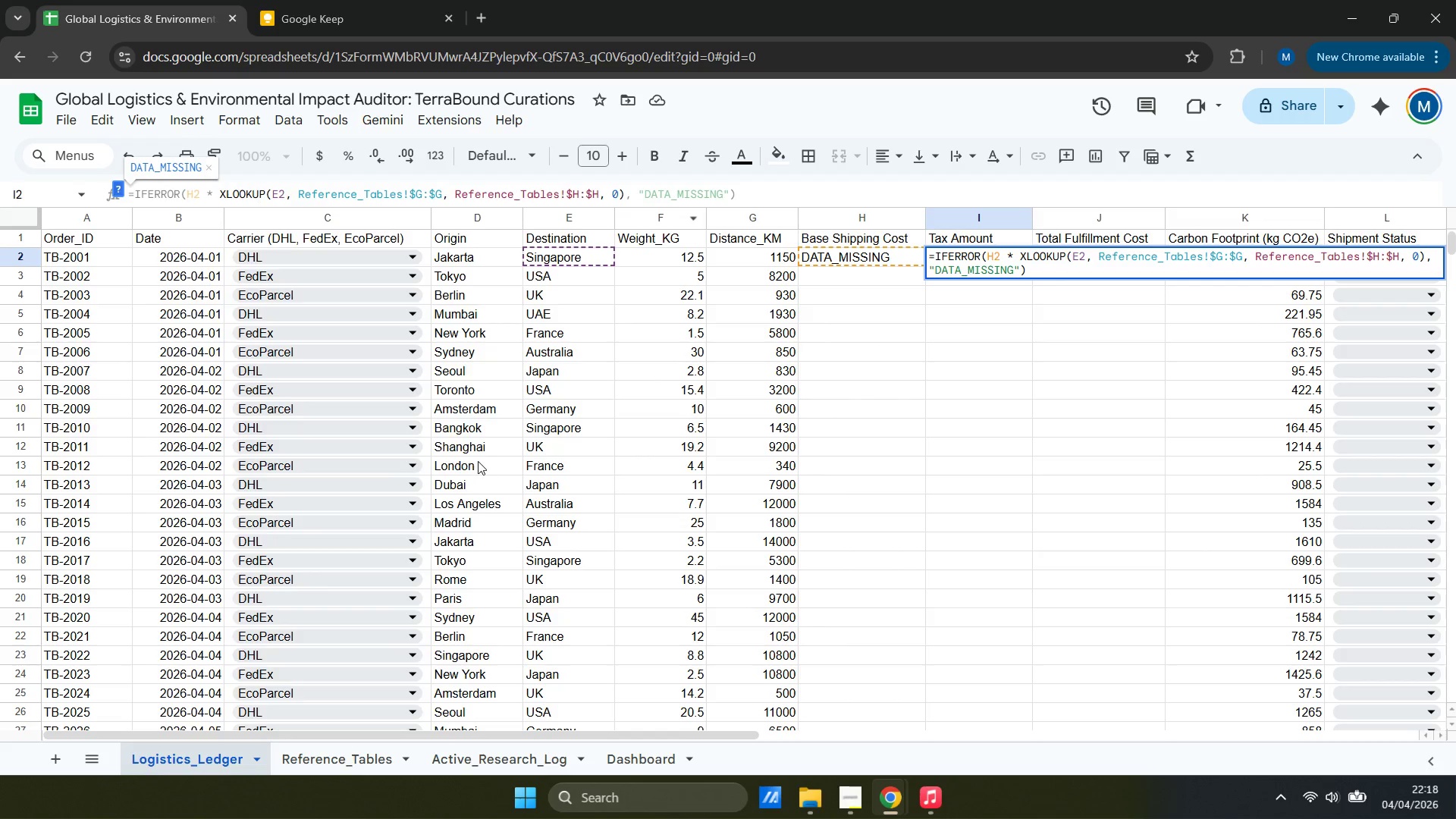 
left_click([355, 755])
 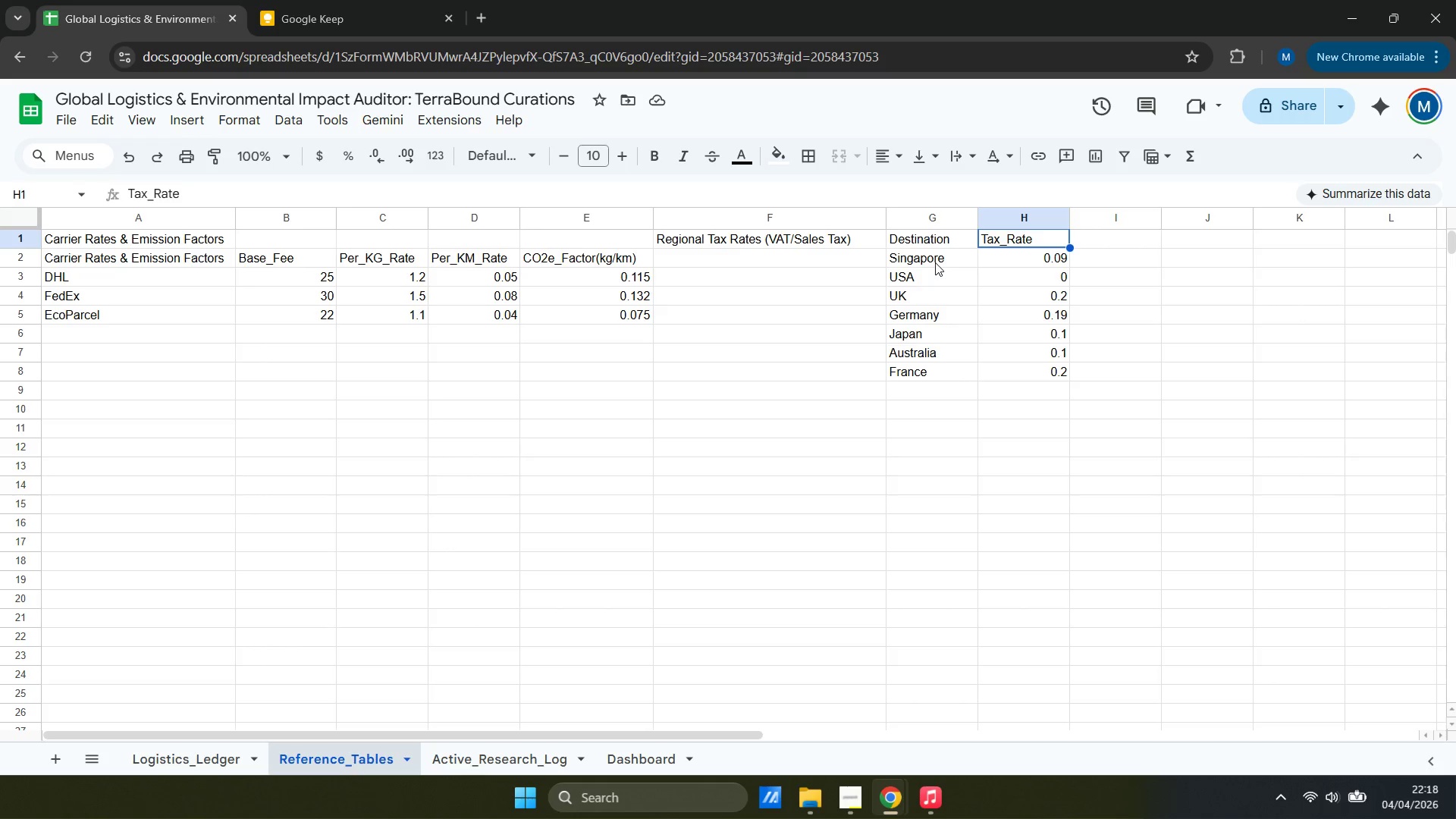 
wait(18.44)
 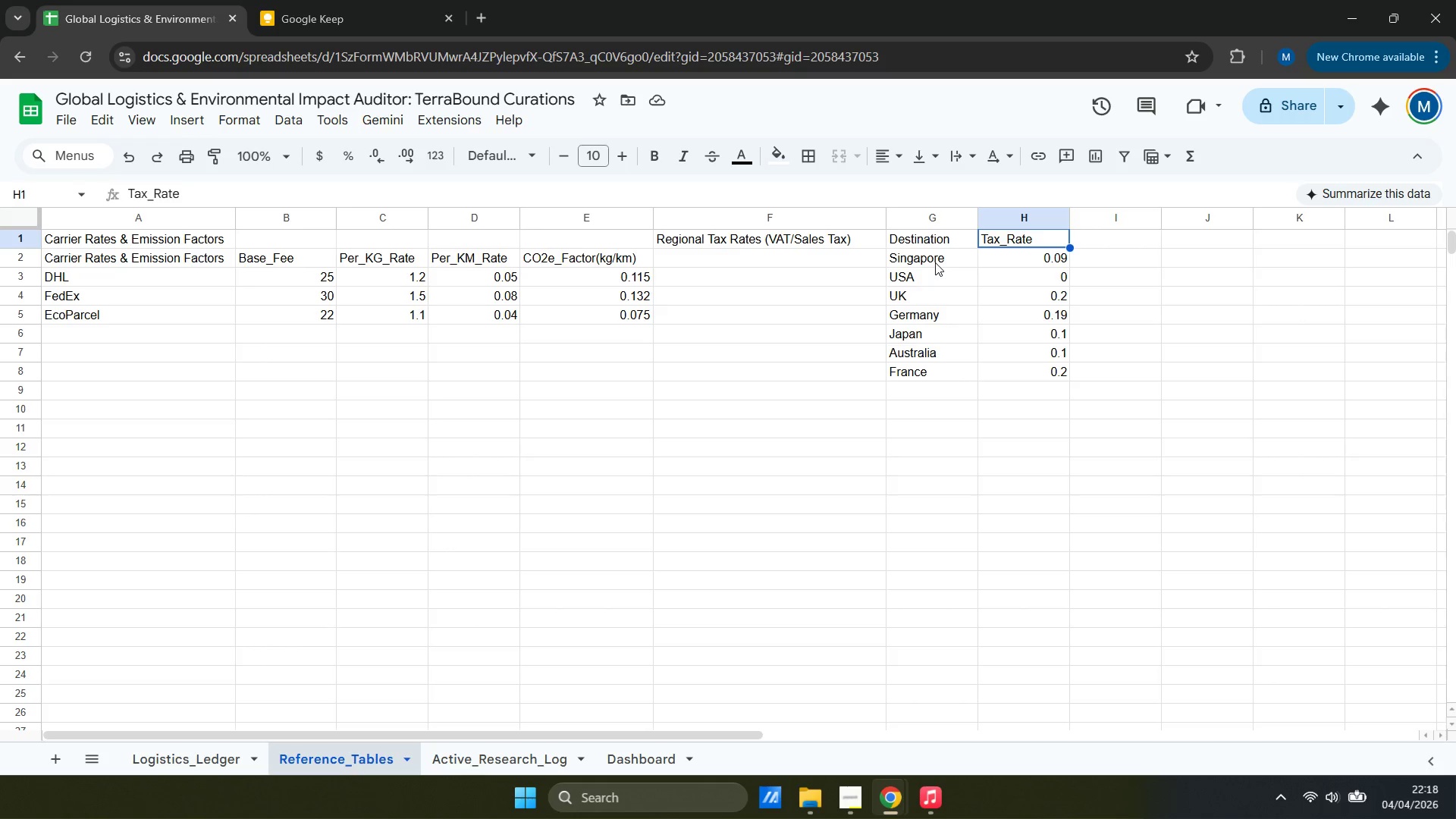 
left_click([940, 237])
 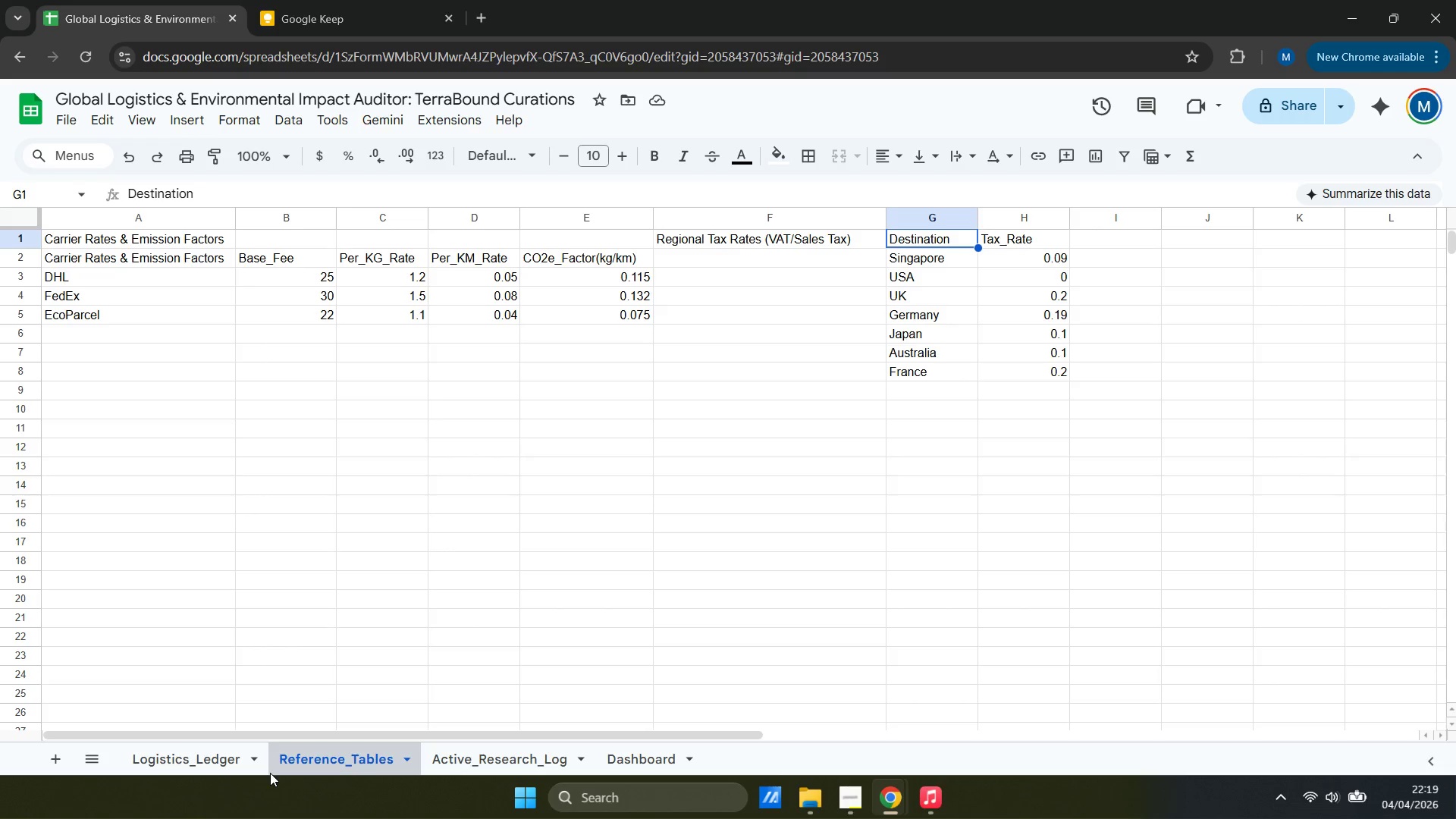 
wait(60.22)
 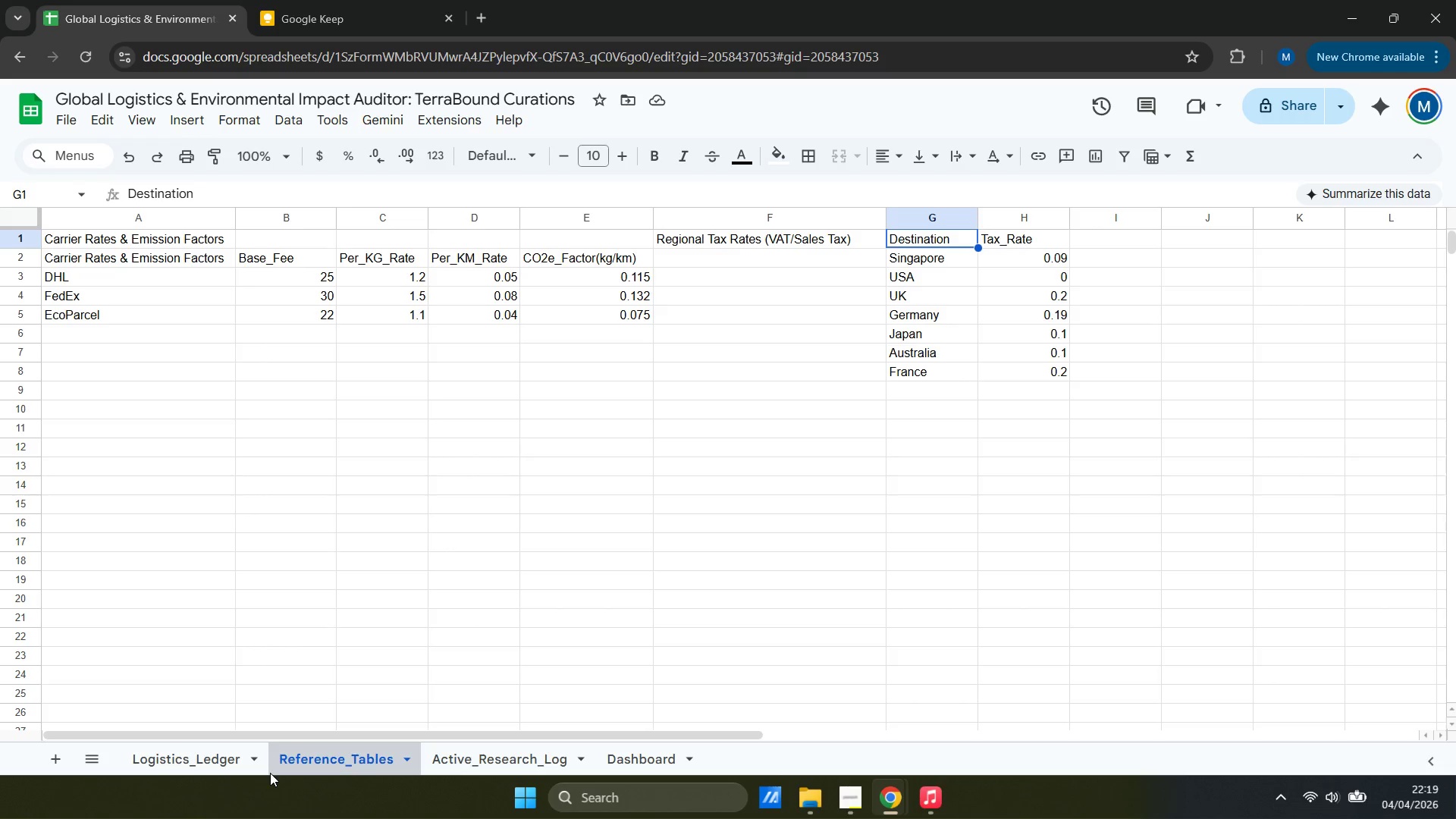 
left_click([216, 750])
 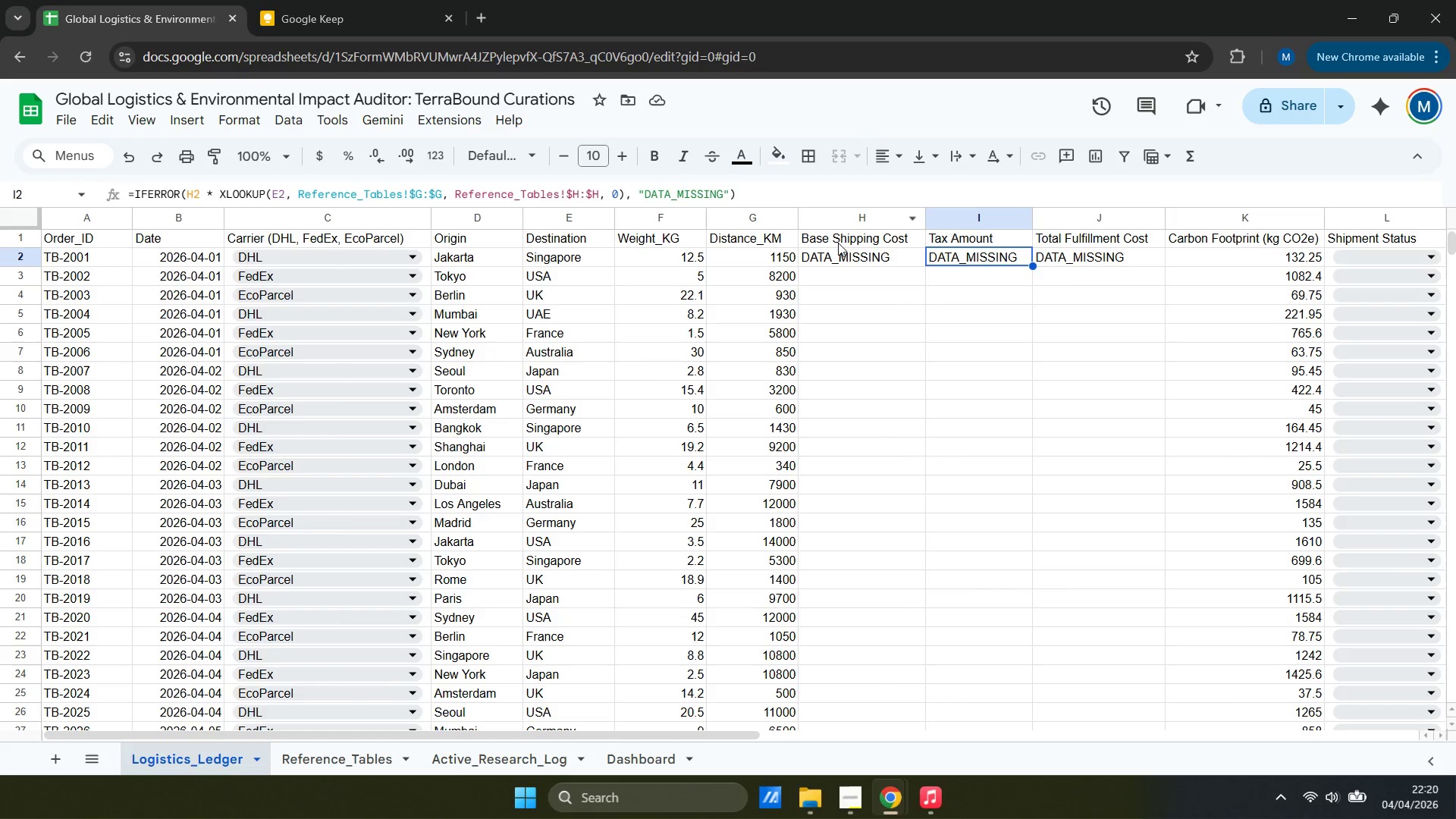 
left_click([839, 260])
 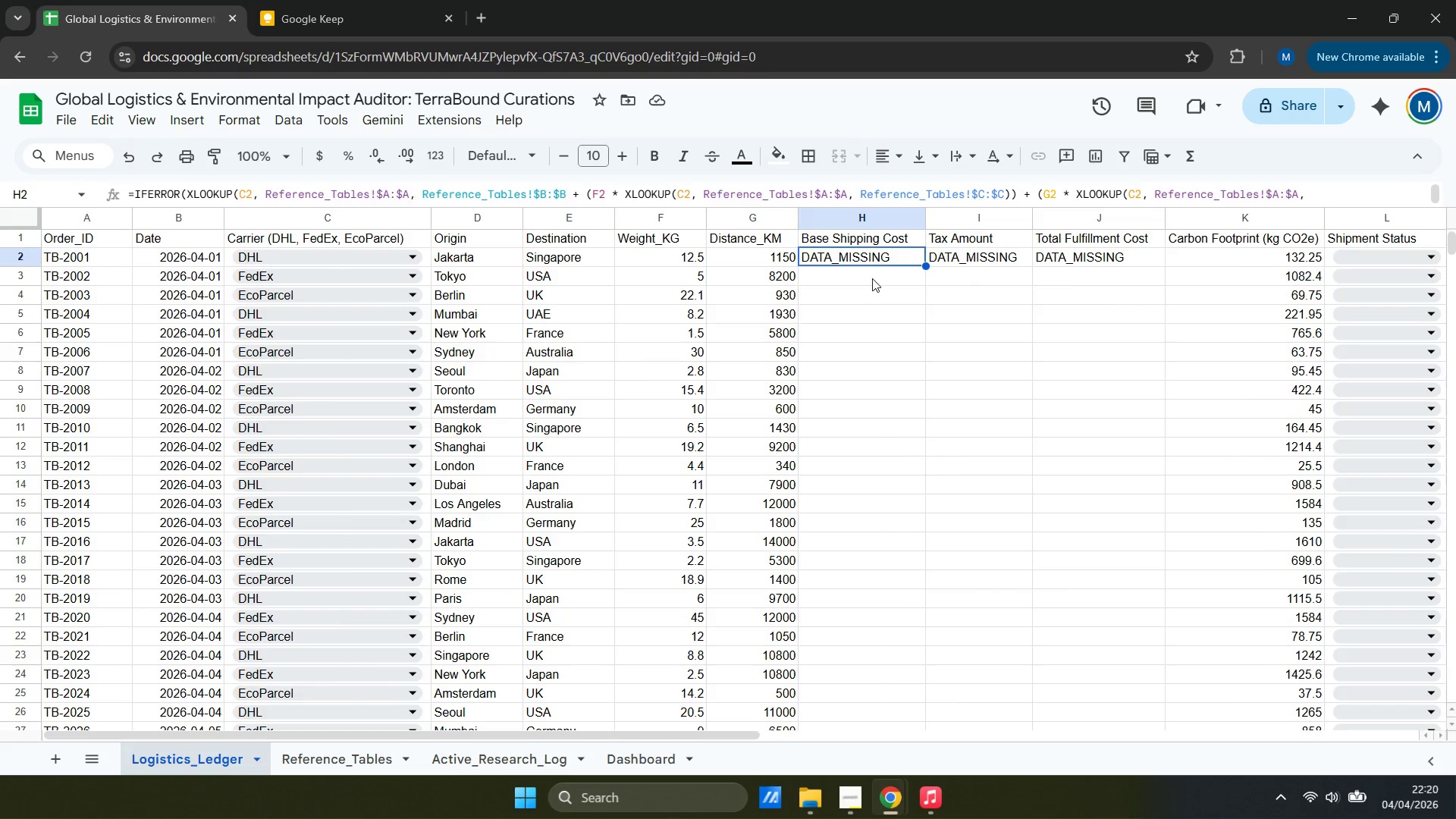 
left_click([873, 277])
 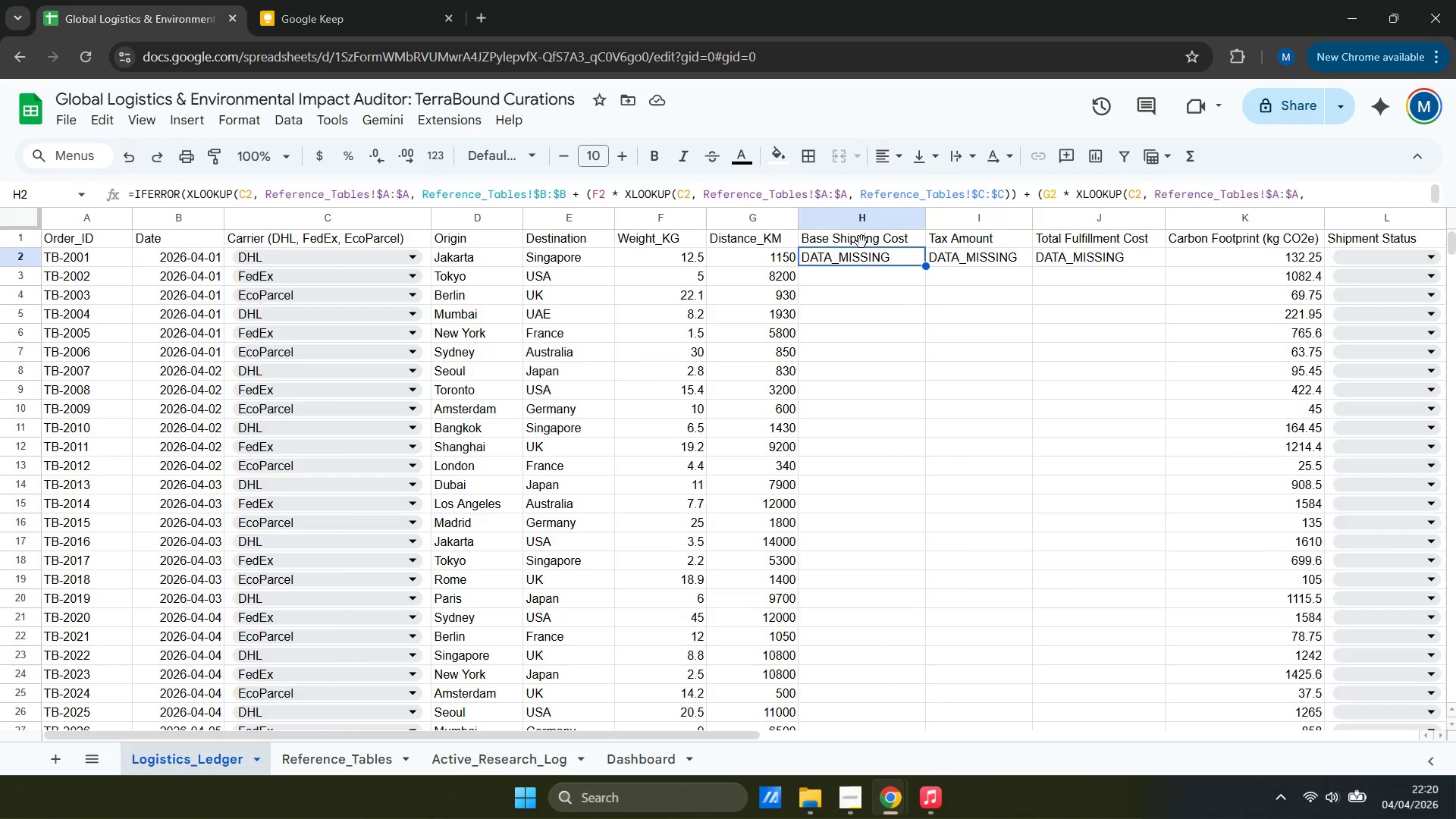 
double_click([823, 184])
 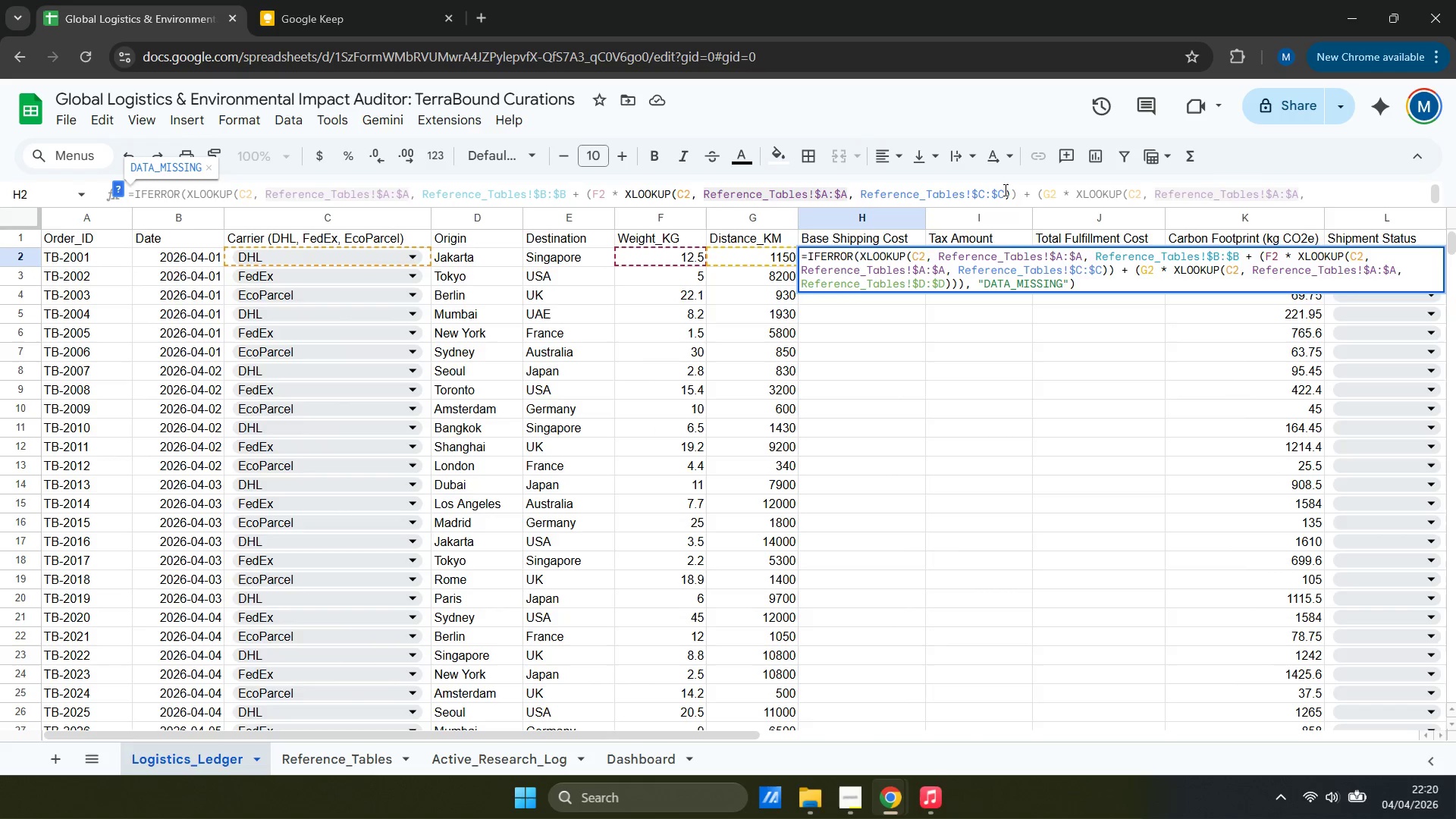 
left_click([1112, 194])
 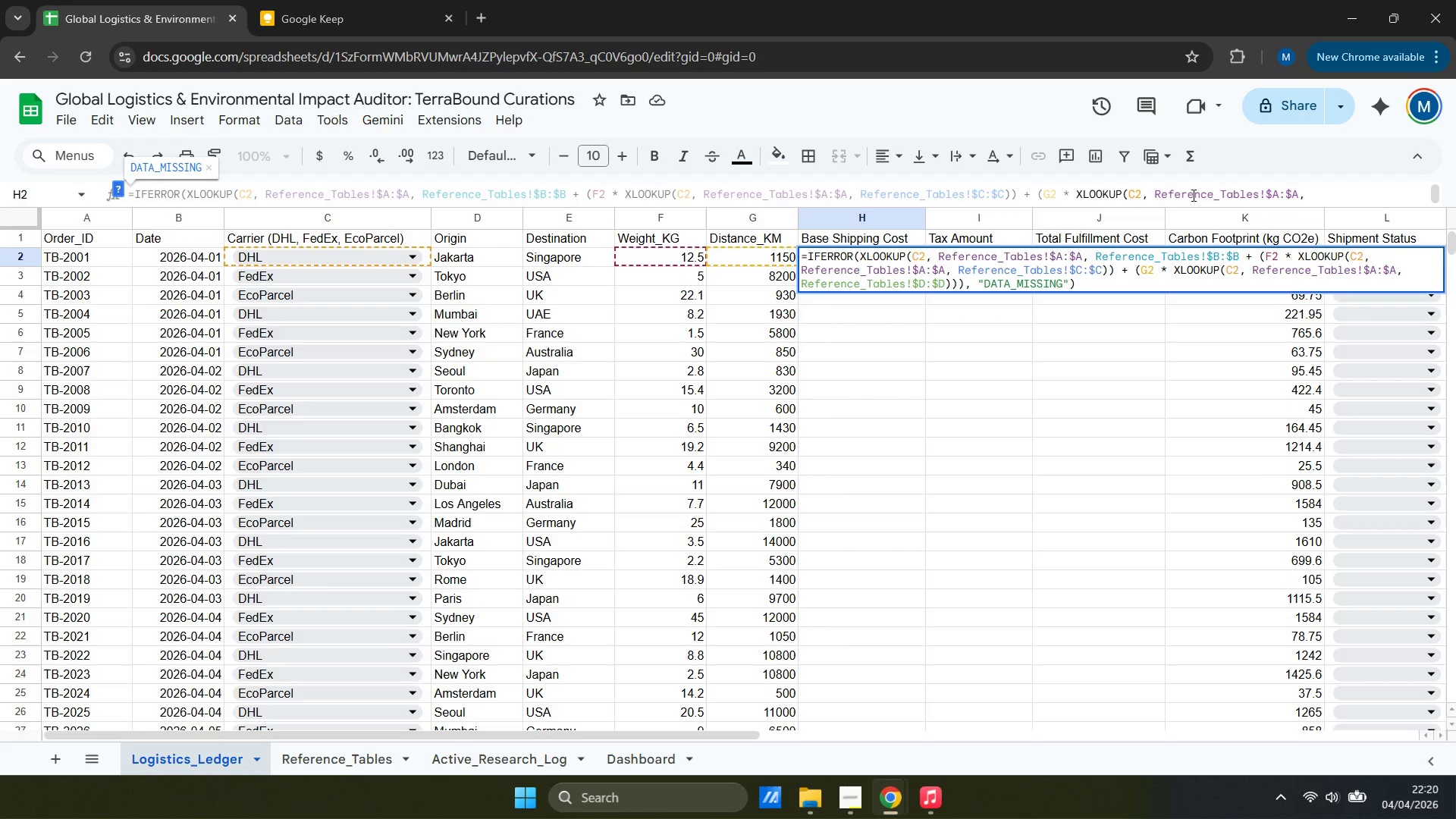 
left_click([1192, 195])
 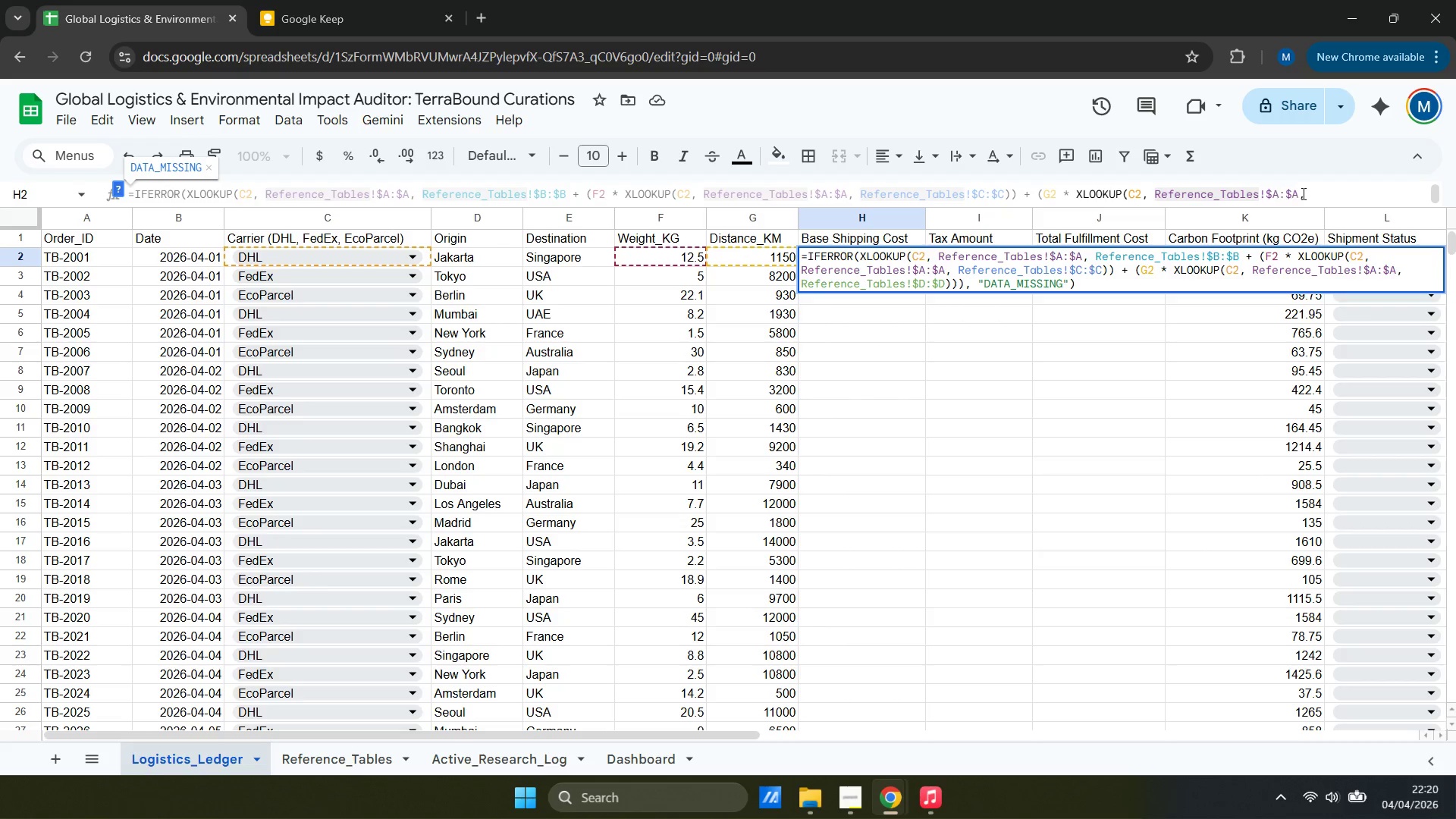 
left_click([1310, 193])
 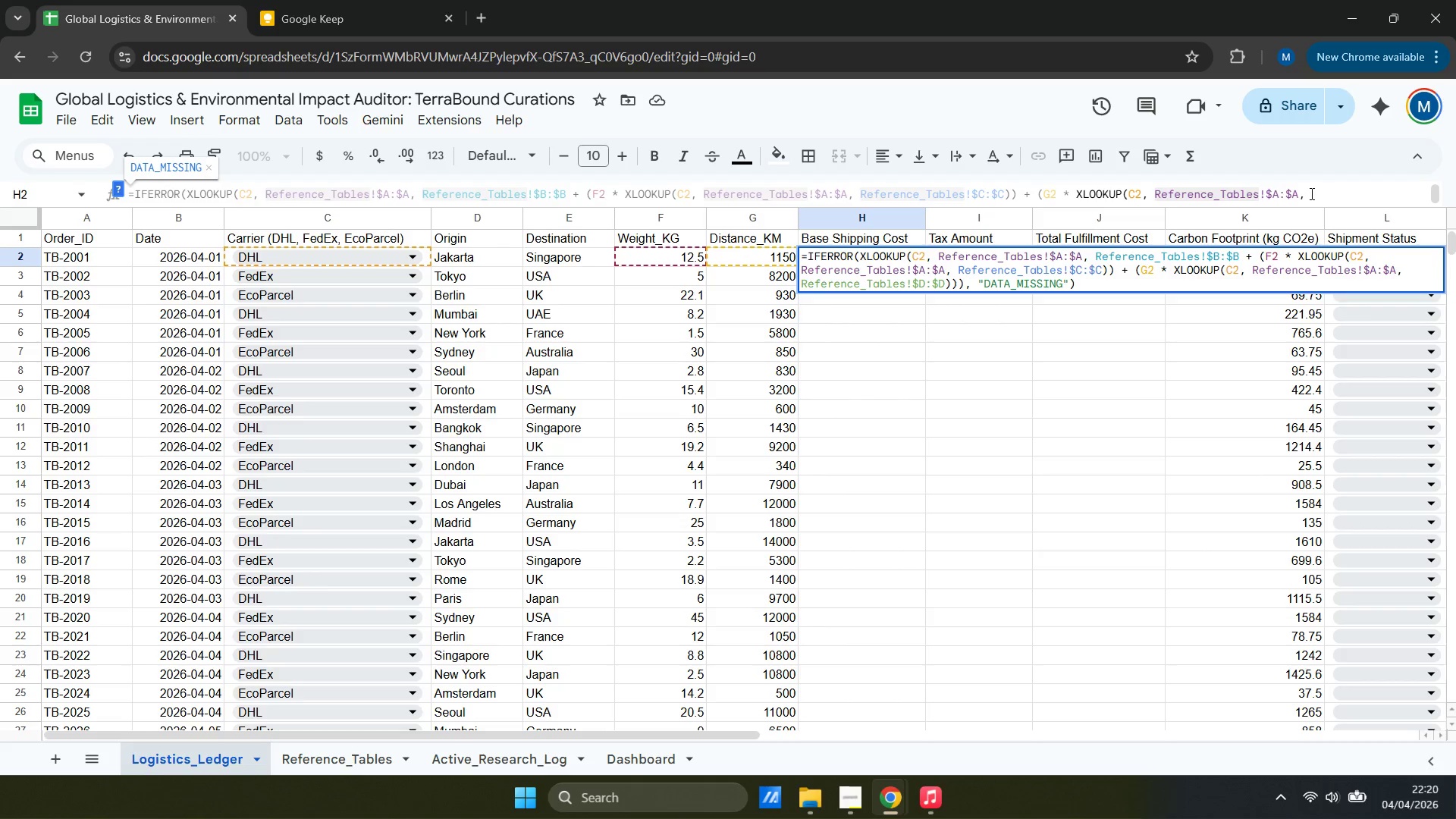 
scroll: coordinate [1310, 193], scroll_direction: down, amount: 1.0
 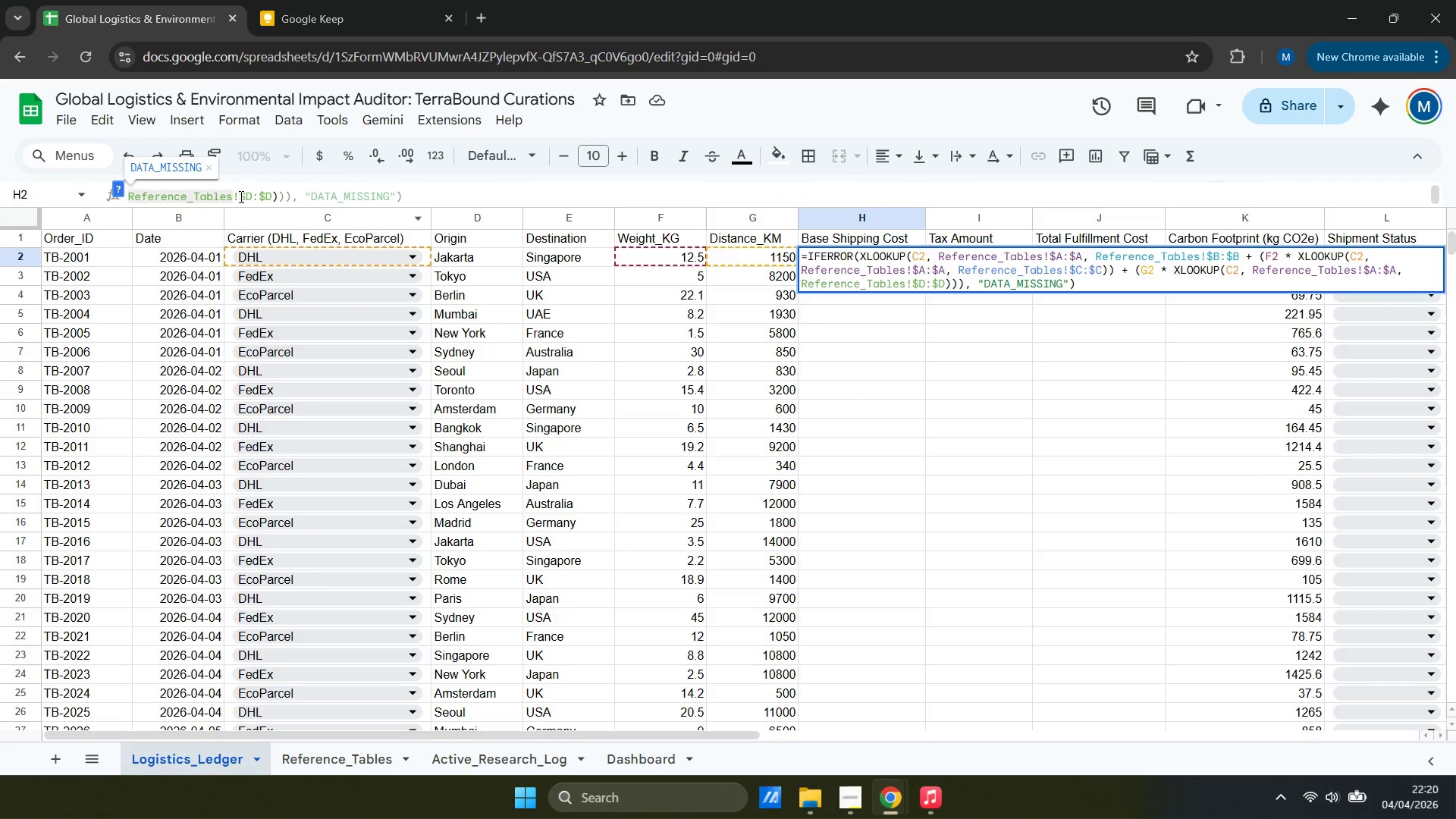 
left_click([249, 192])
 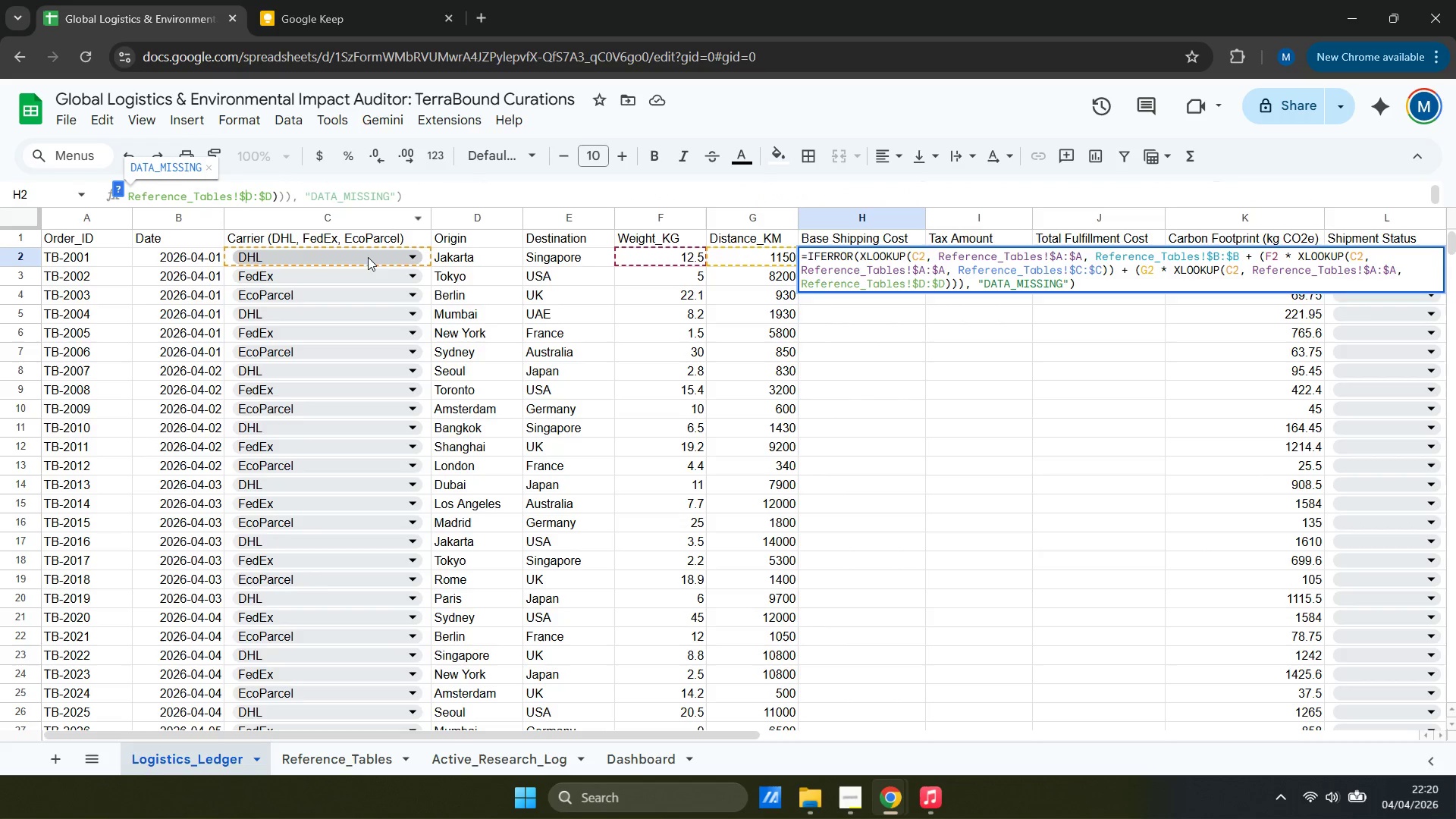 
left_click([420, 253])
 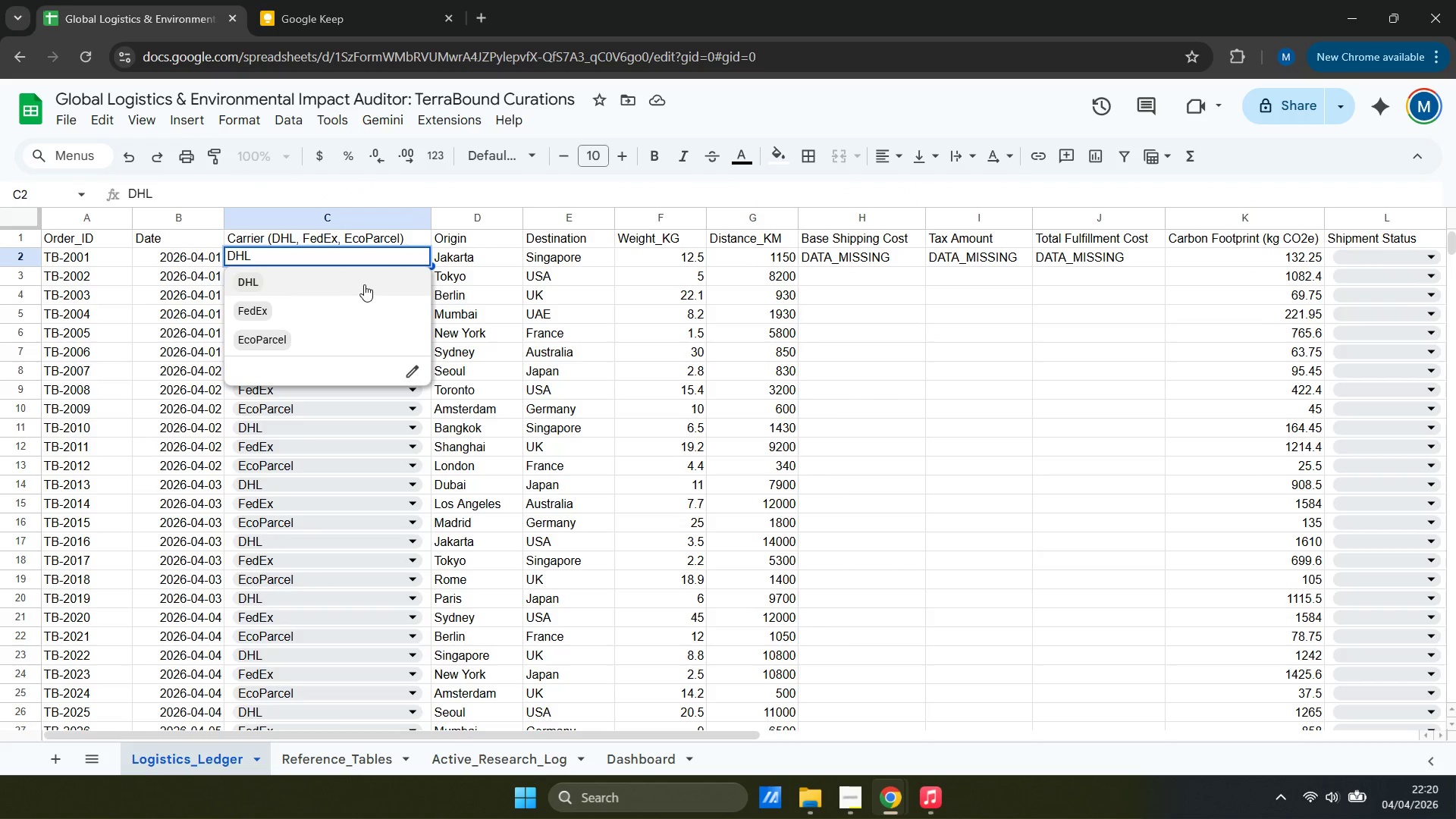 
left_click([365, 284])
 